 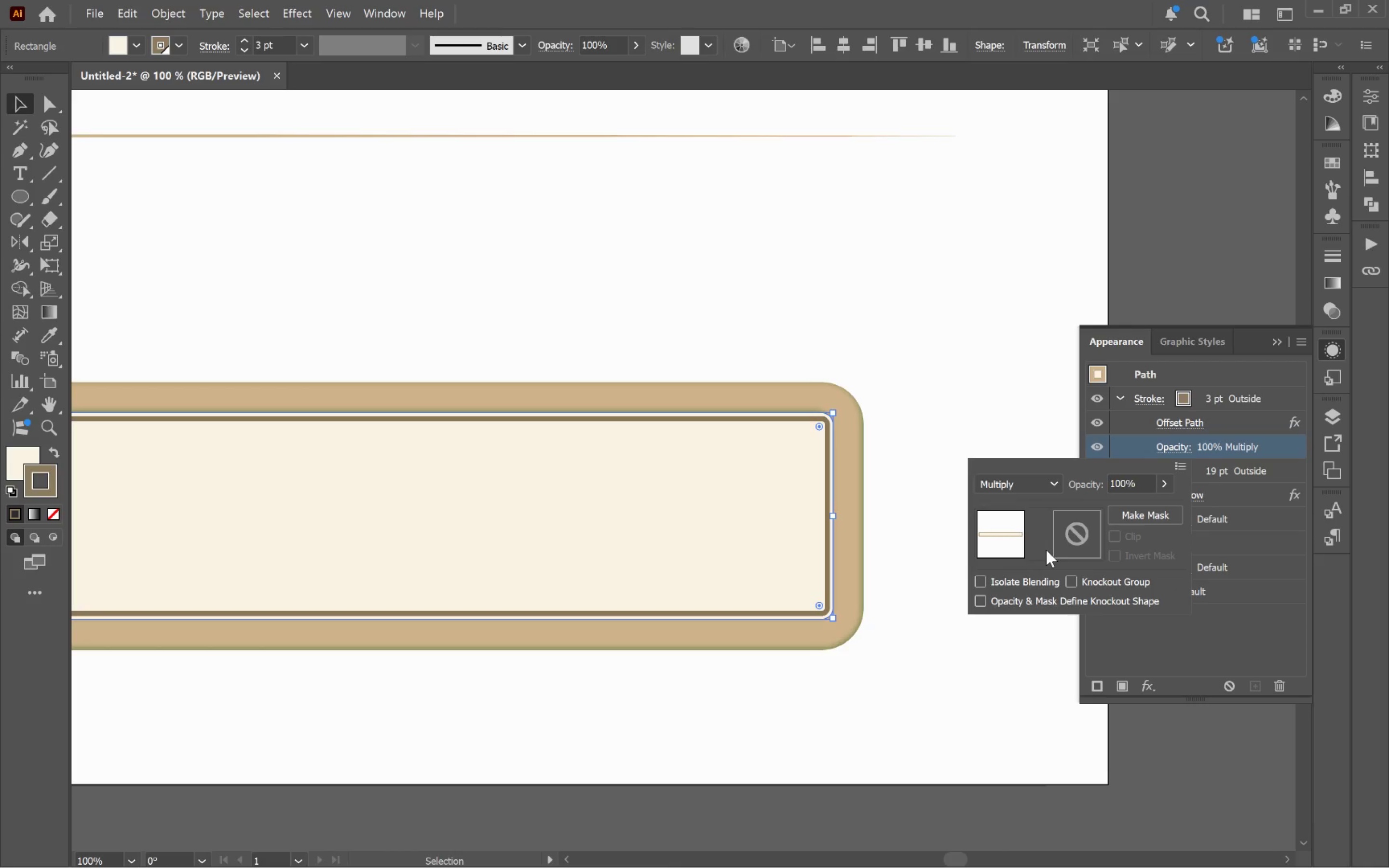 
left_click([1055, 486])
 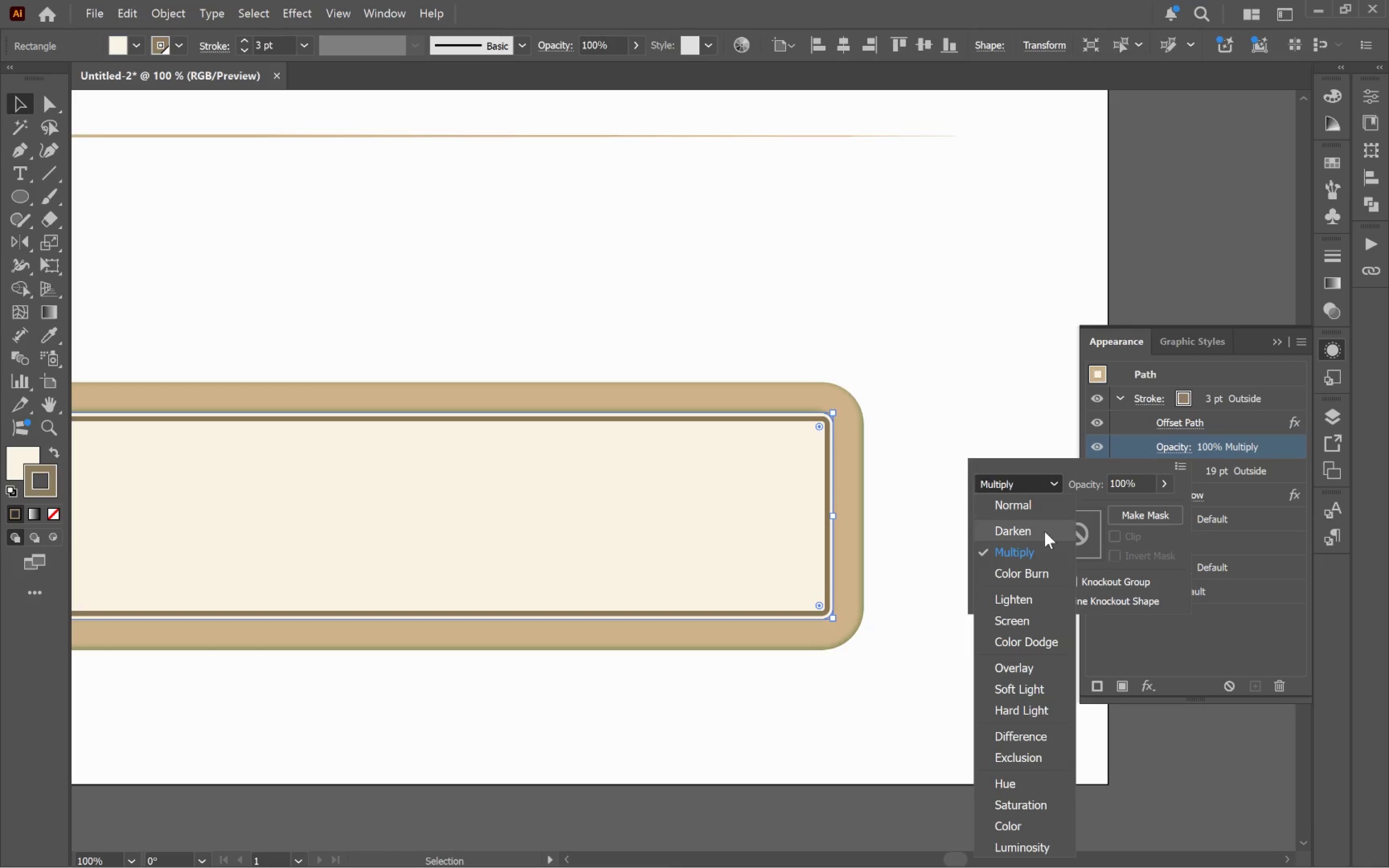 
left_click([1045, 531])
 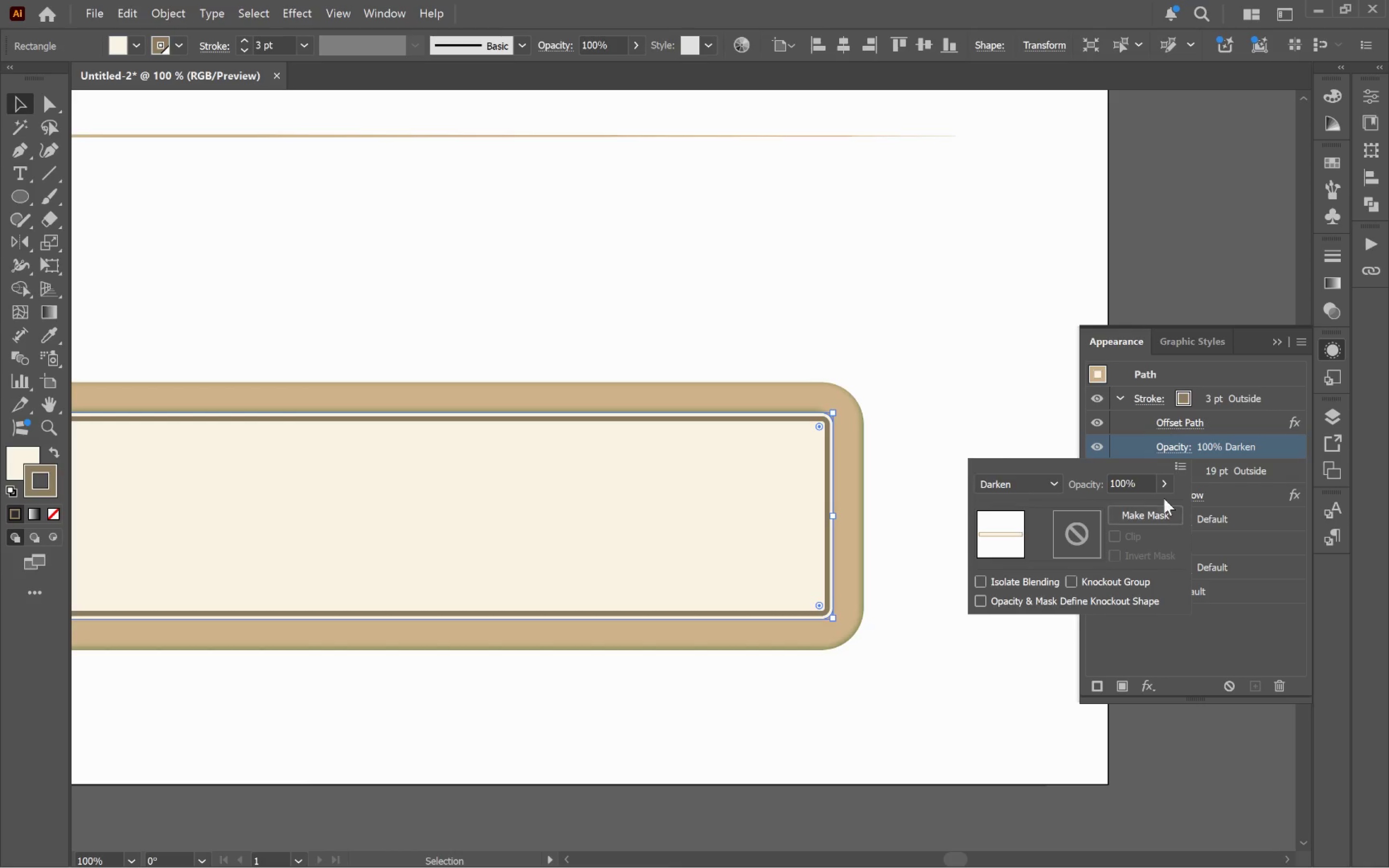 
left_click([1163, 487])
 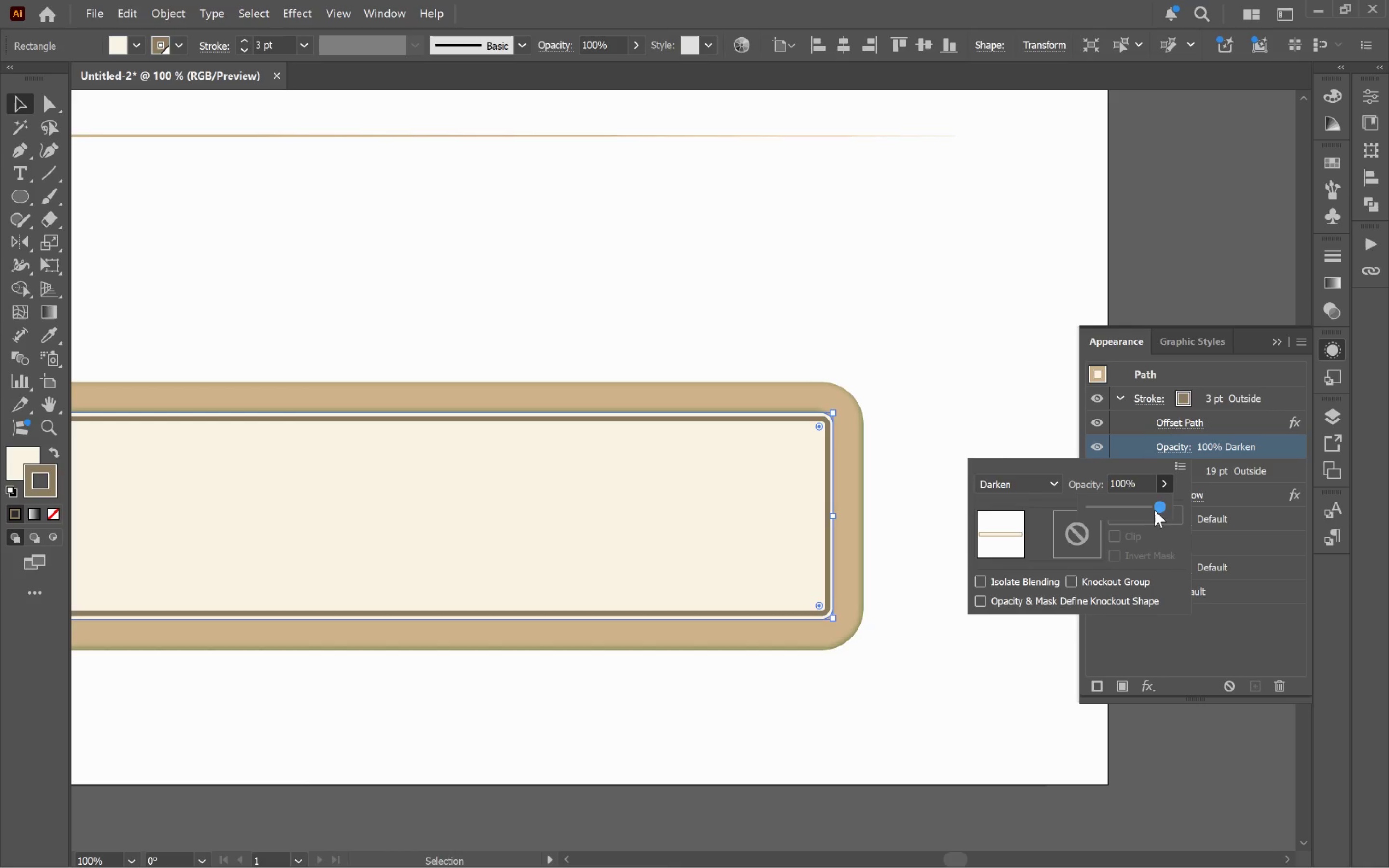 
left_click_drag(start_coordinate=[1153, 507], to_coordinate=[1129, 510])
 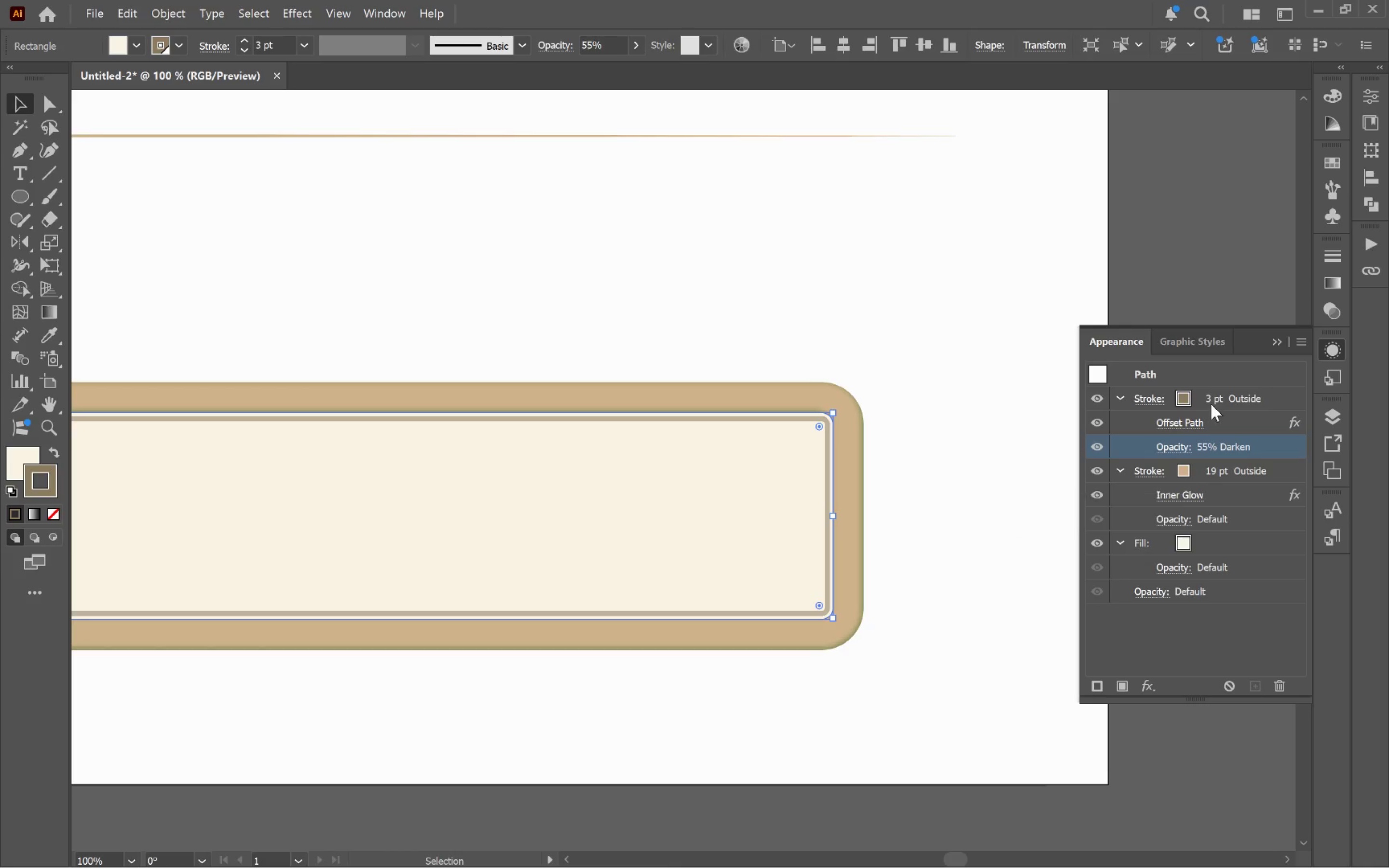 
double_click([1219, 397])
 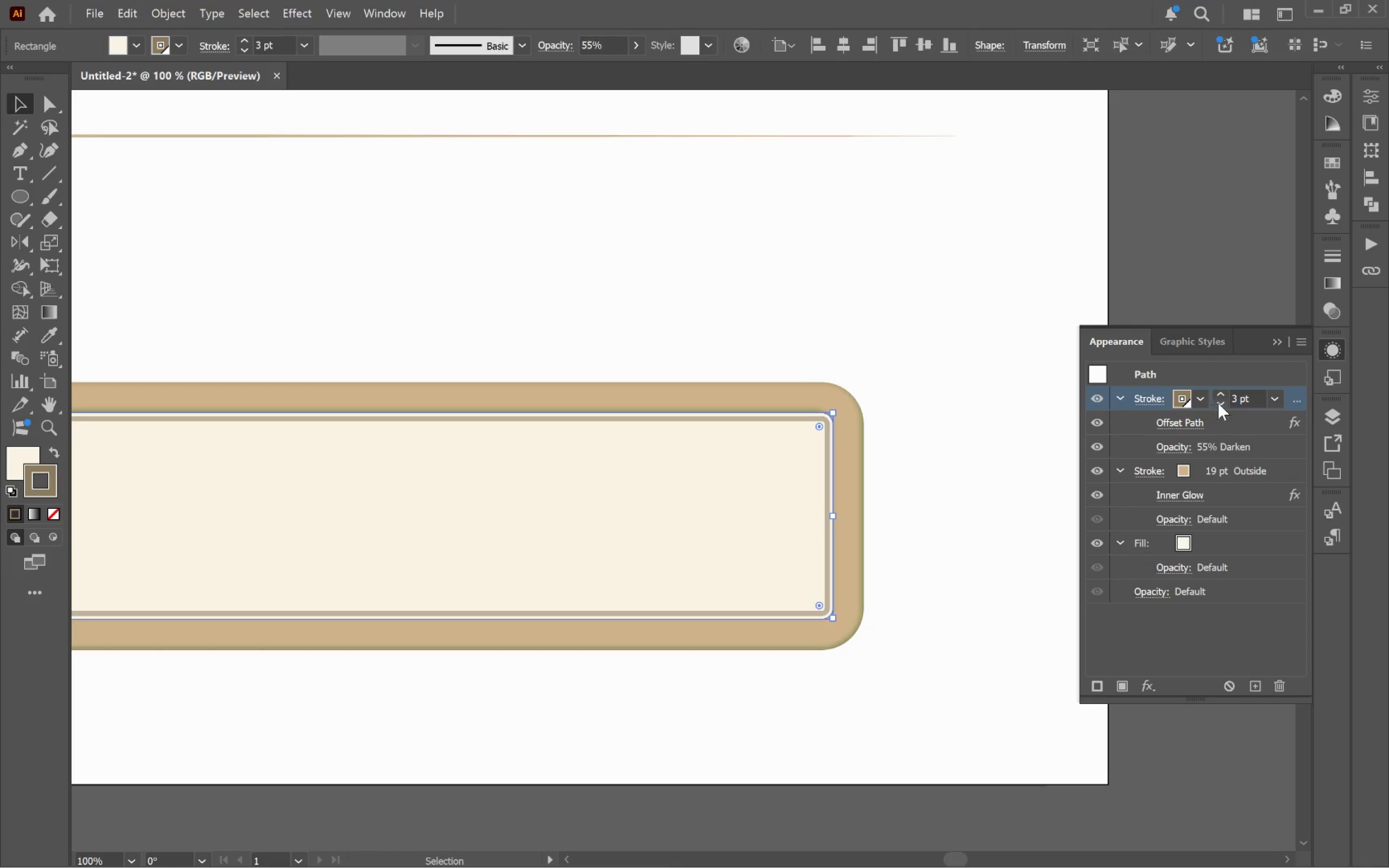 
left_click([1220, 402])
 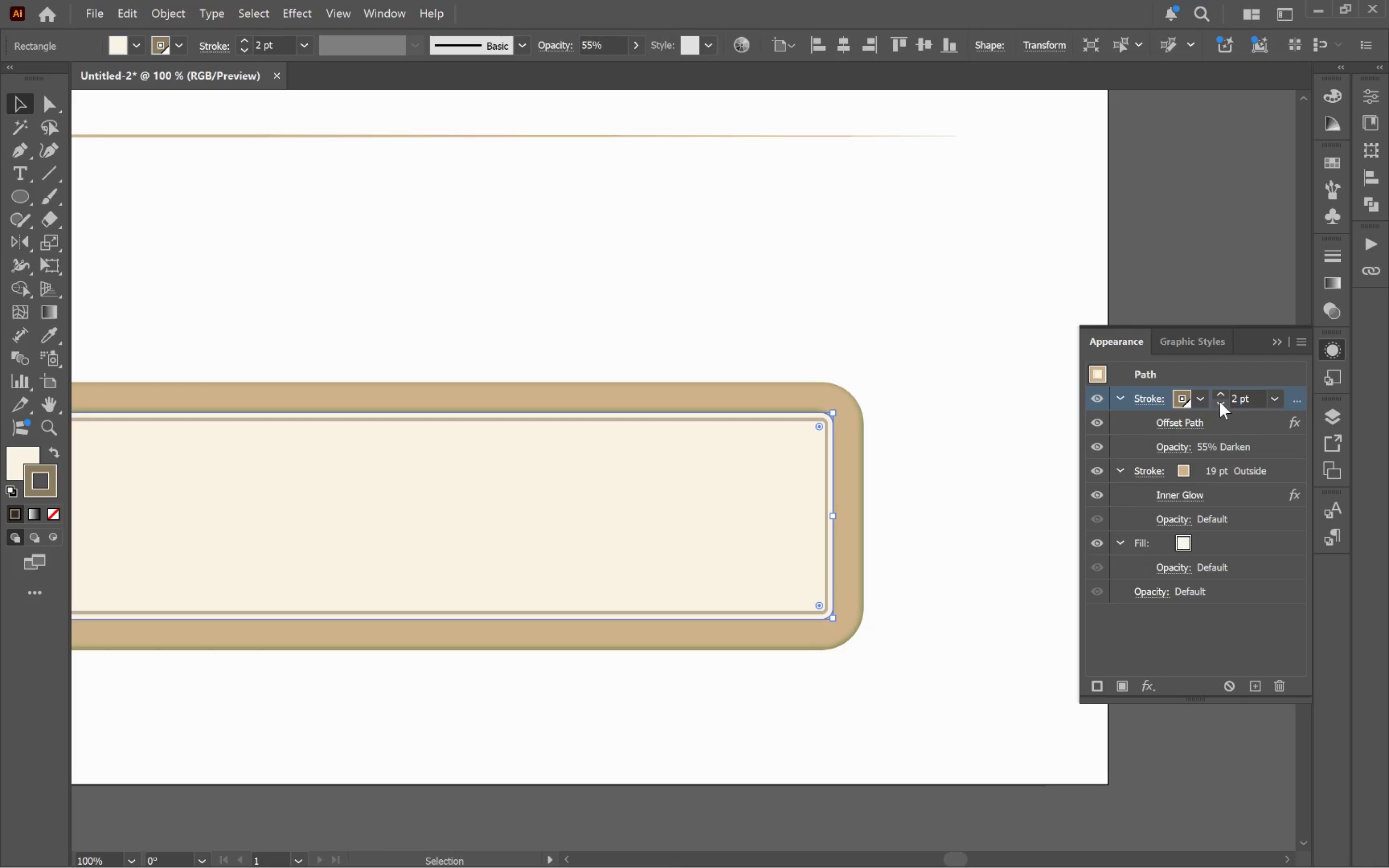 
left_click([1220, 402])
 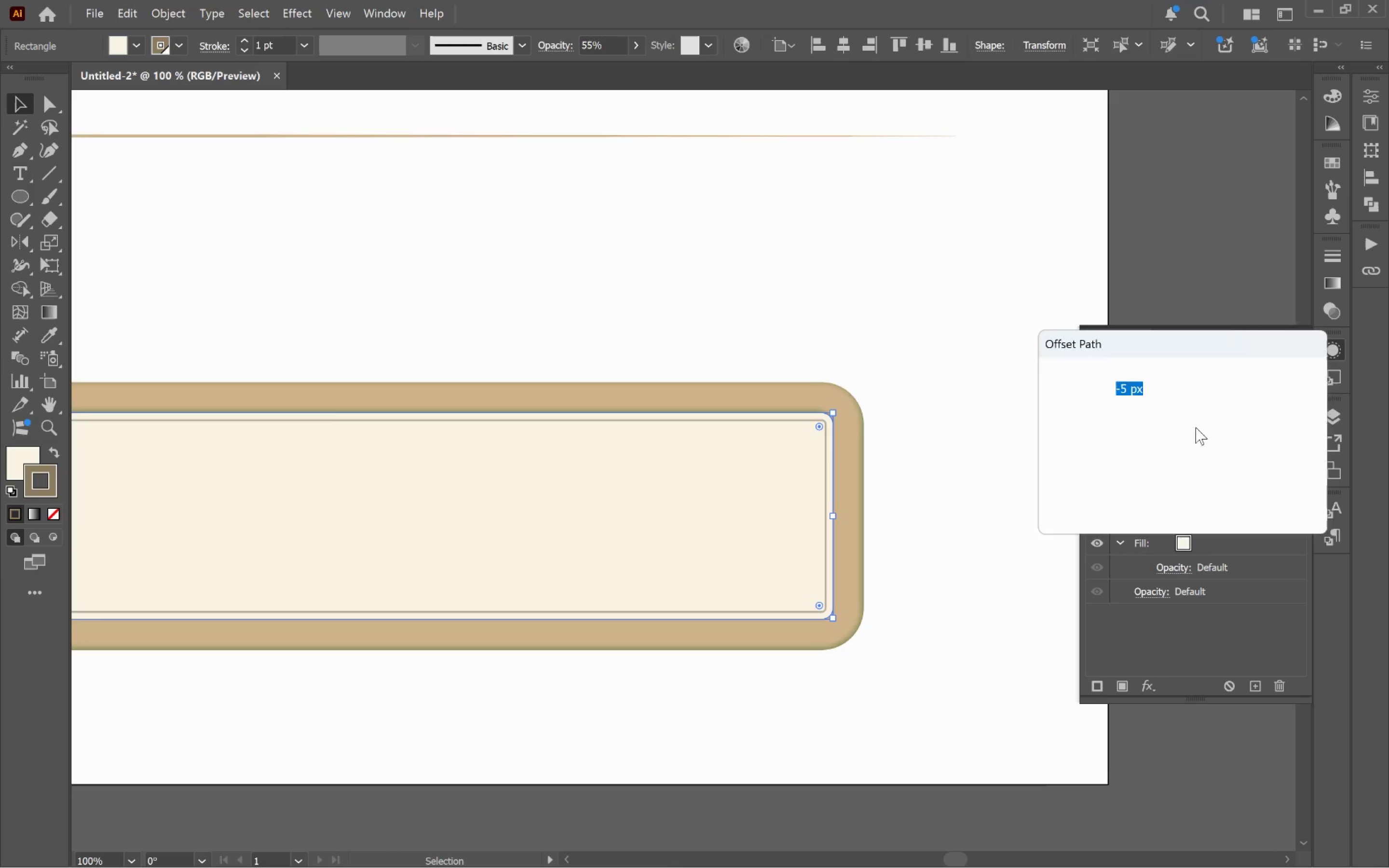 
wait(5.25)
 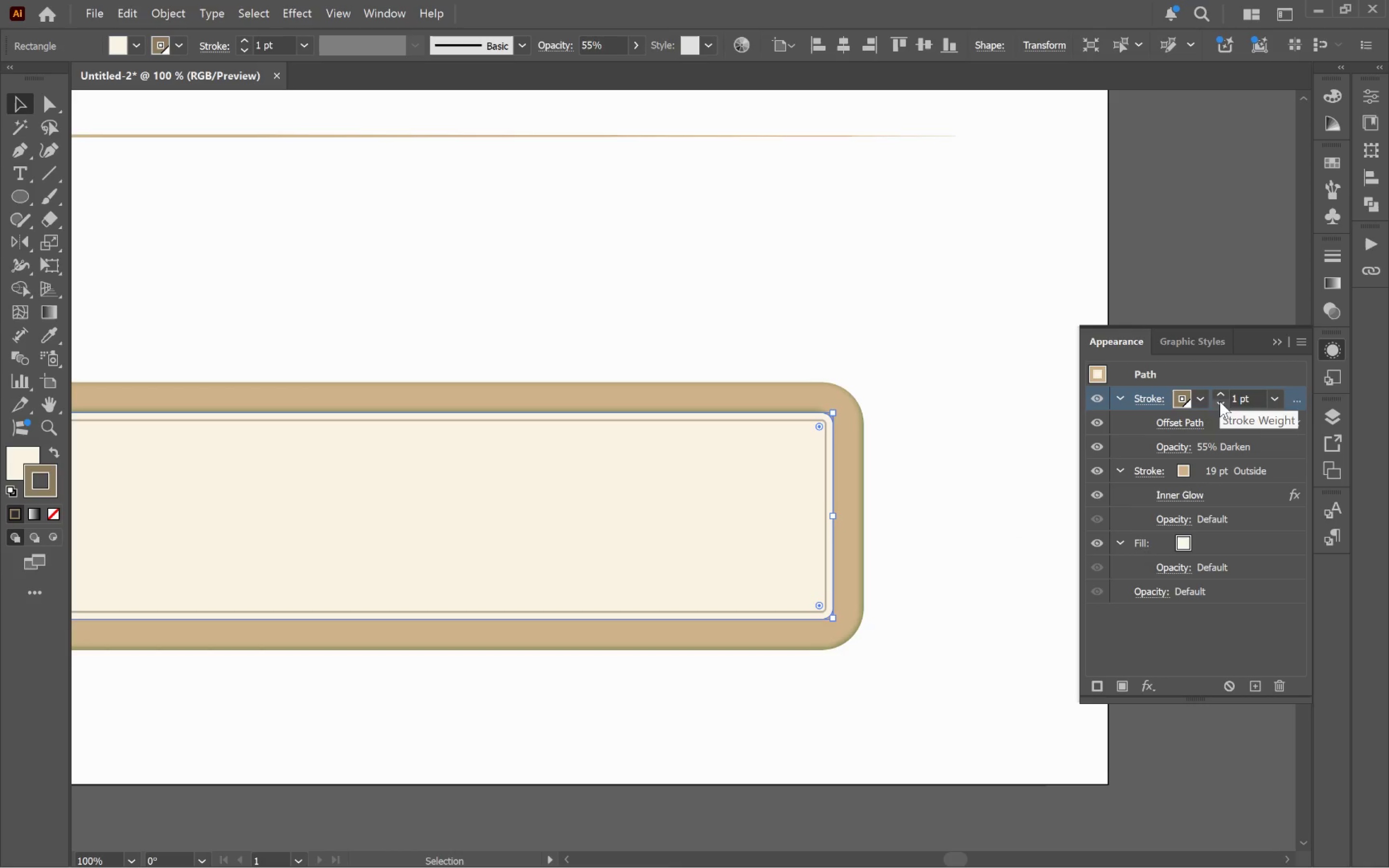 
left_click([1168, 389])
 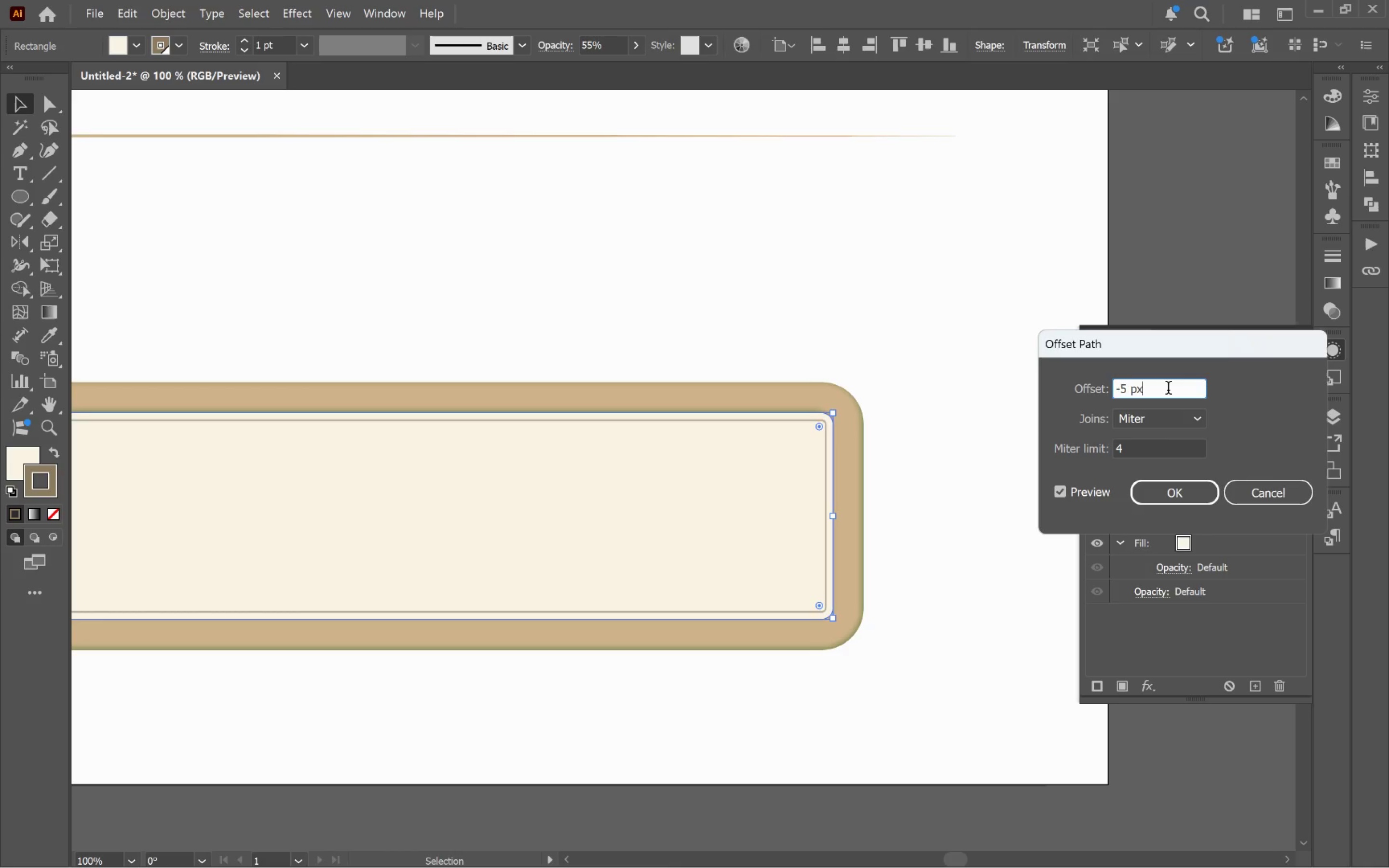 
scroll: coordinate [1168, 390], scroll_direction: down, amount: 1.0
 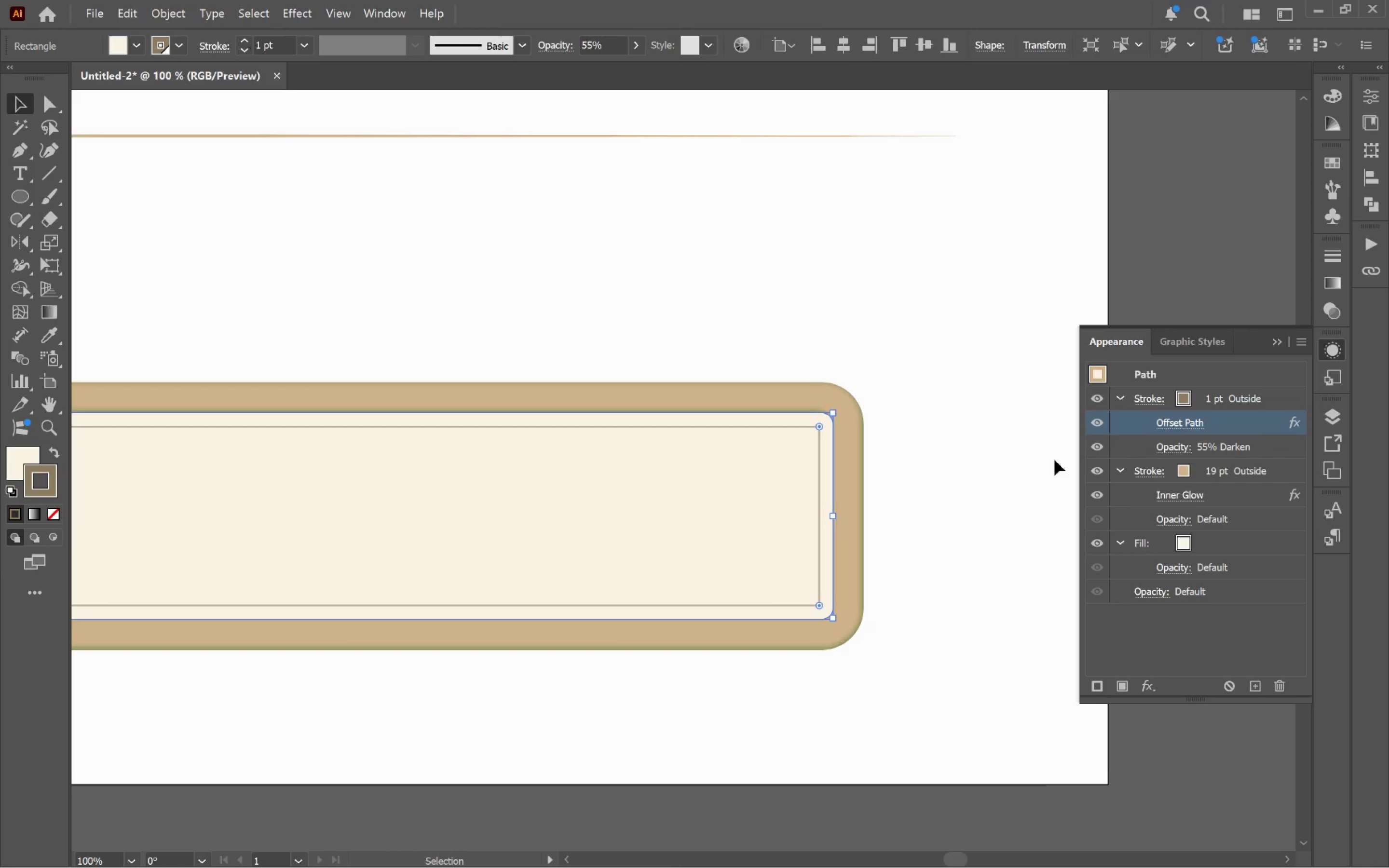 
hold_key(key=ControlLeft, duration=0.4)
left_click([984, 448])
 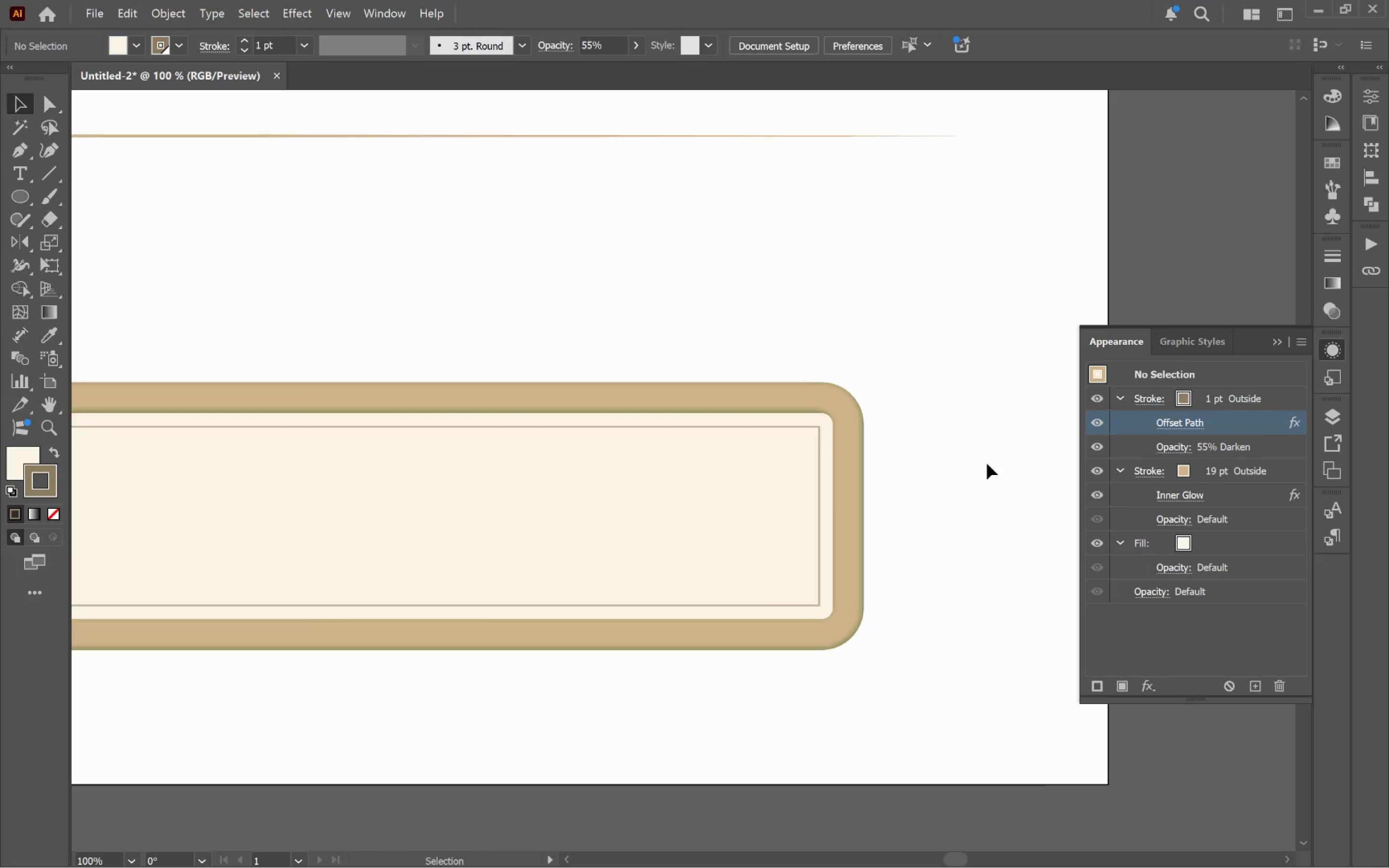 
hold_key(key=AltLeft, duration=0.78)
scroll: coordinate [988, 462], scroll_direction: down, amount: 3.0
 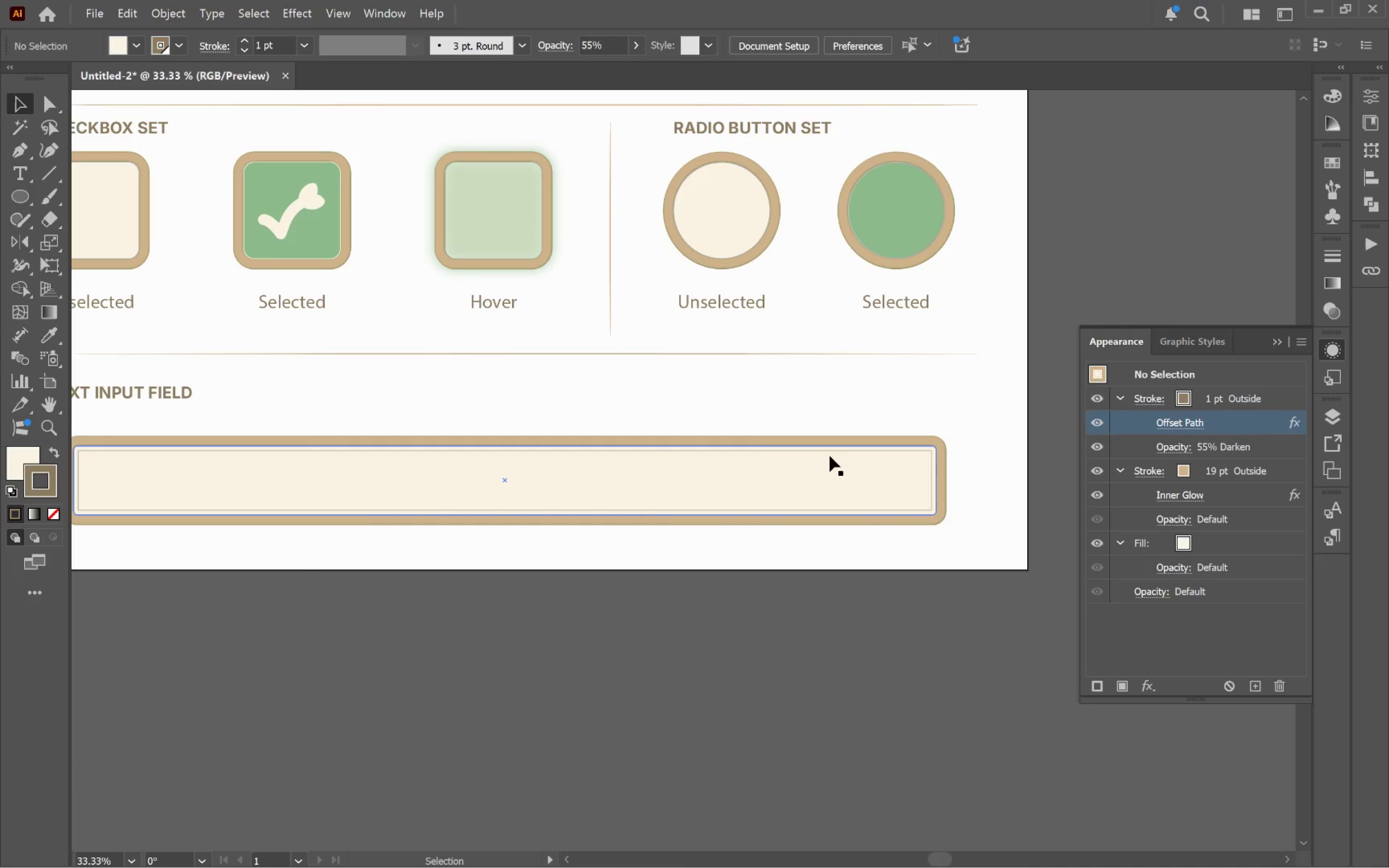 
hold_key(key=Space, duration=1.53)
 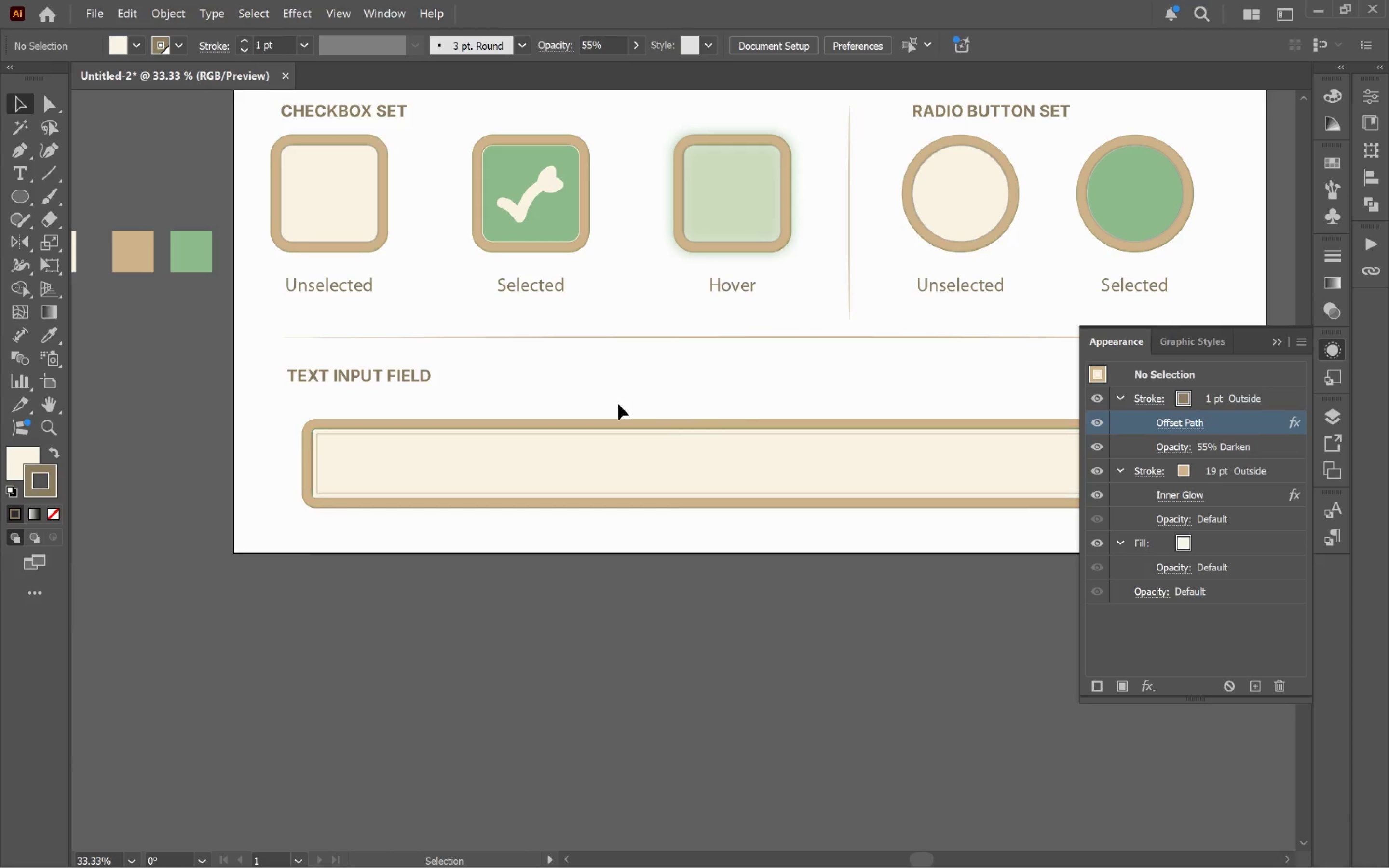 
left_click_drag(start_coordinate=[749, 453], to_coordinate=[1049, 434])
 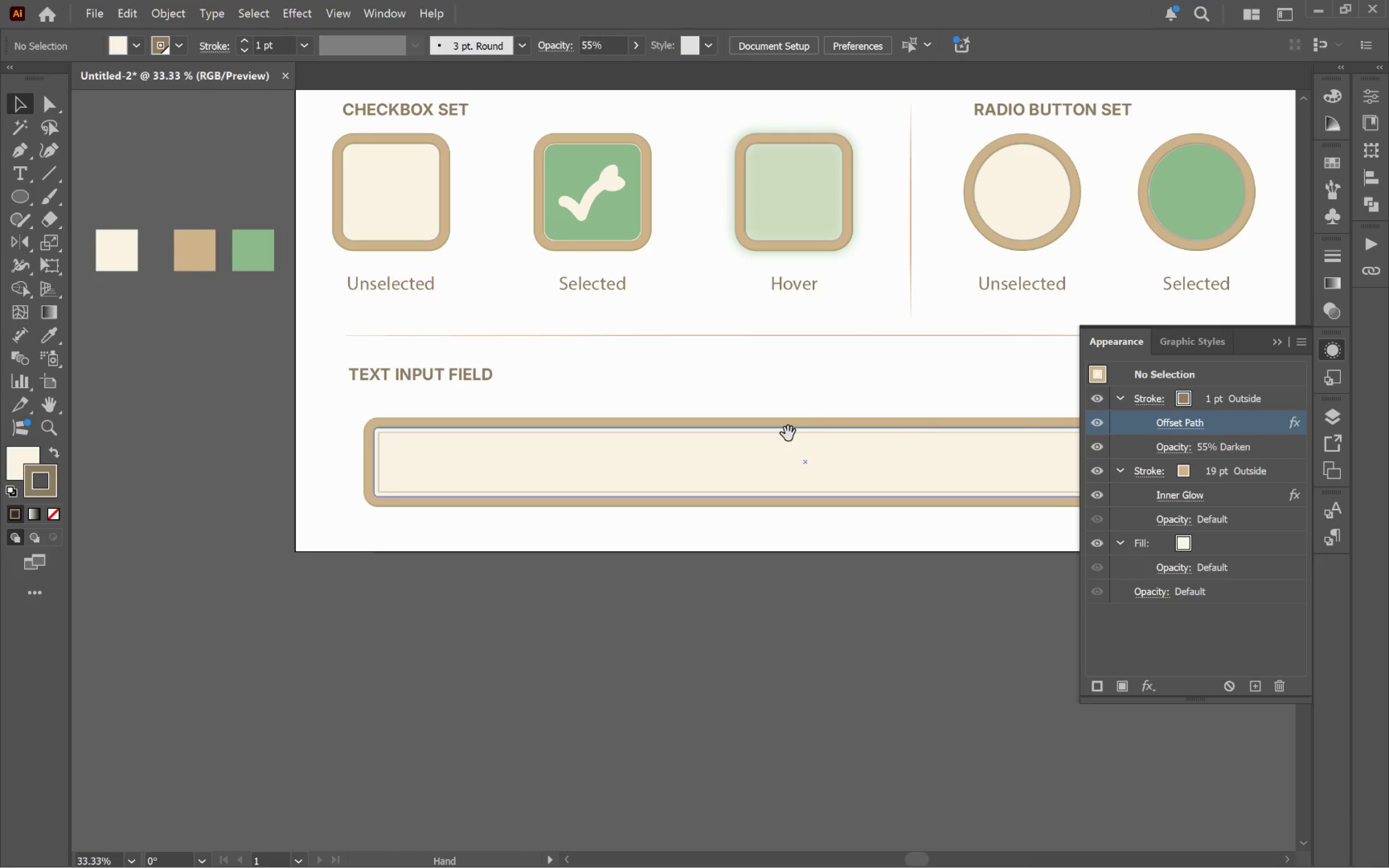 
left_click_drag(start_coordinate=[786, 434], to_coordinate=[723, 435])
 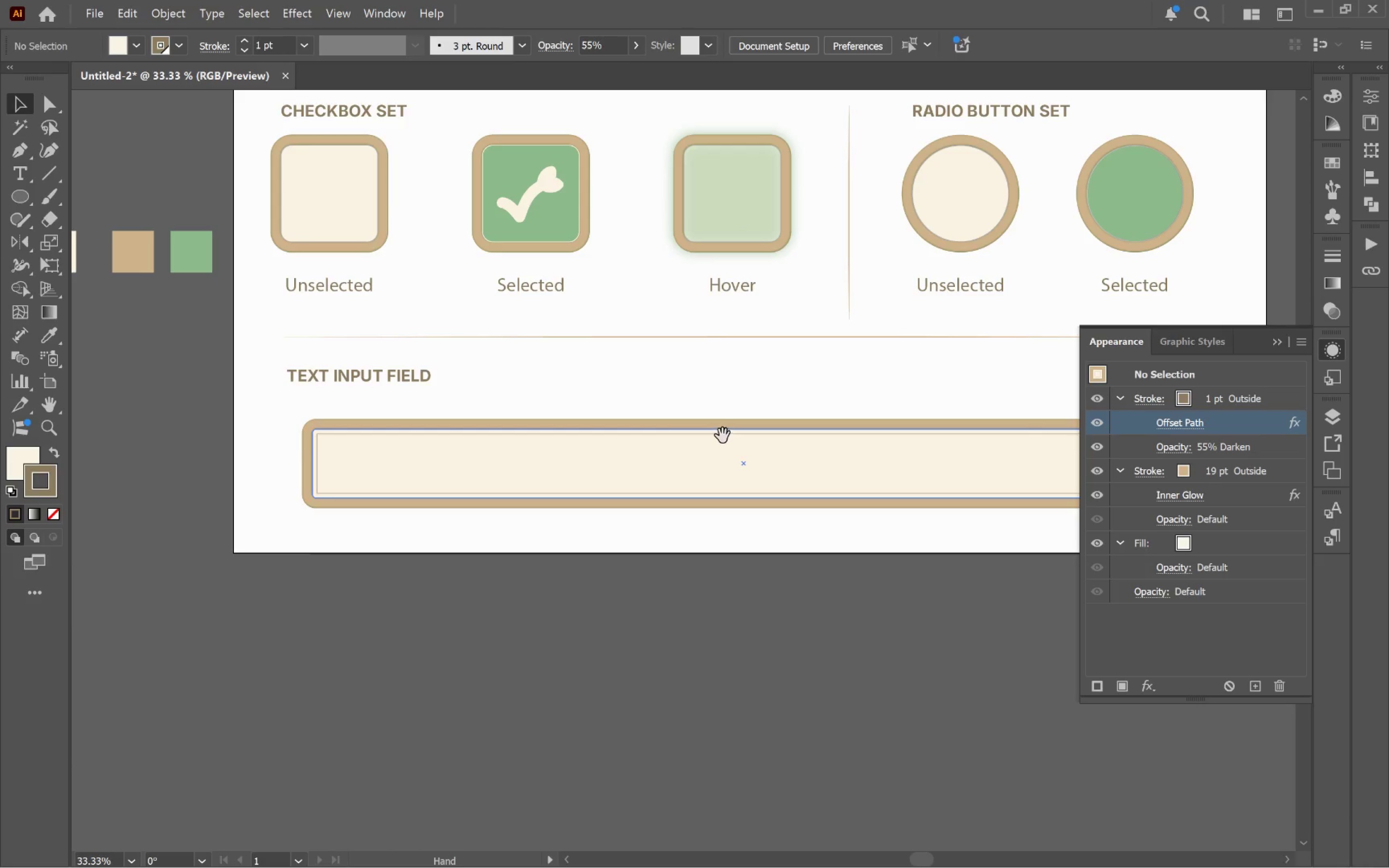 
key(Space)
 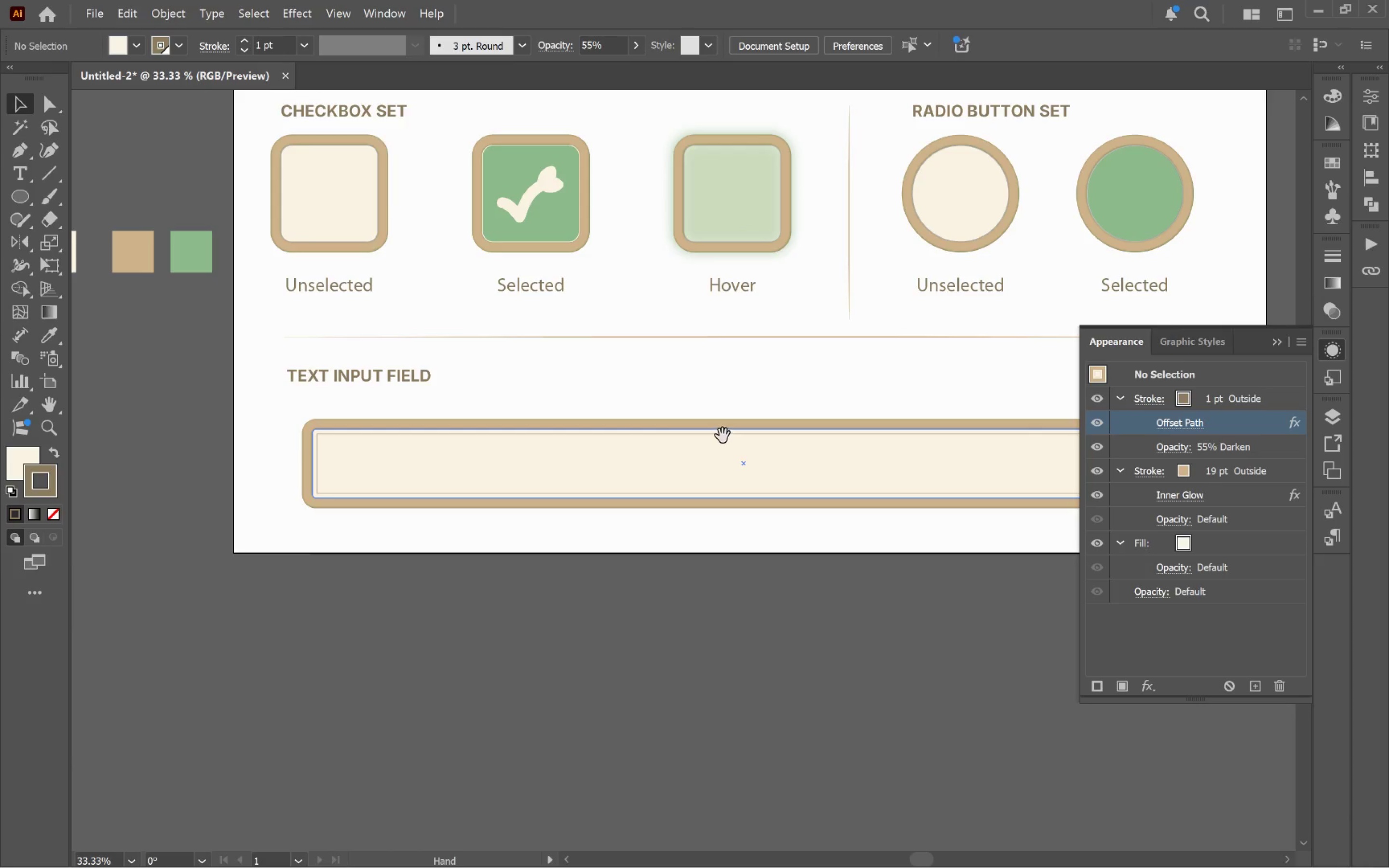 
key(Space)
 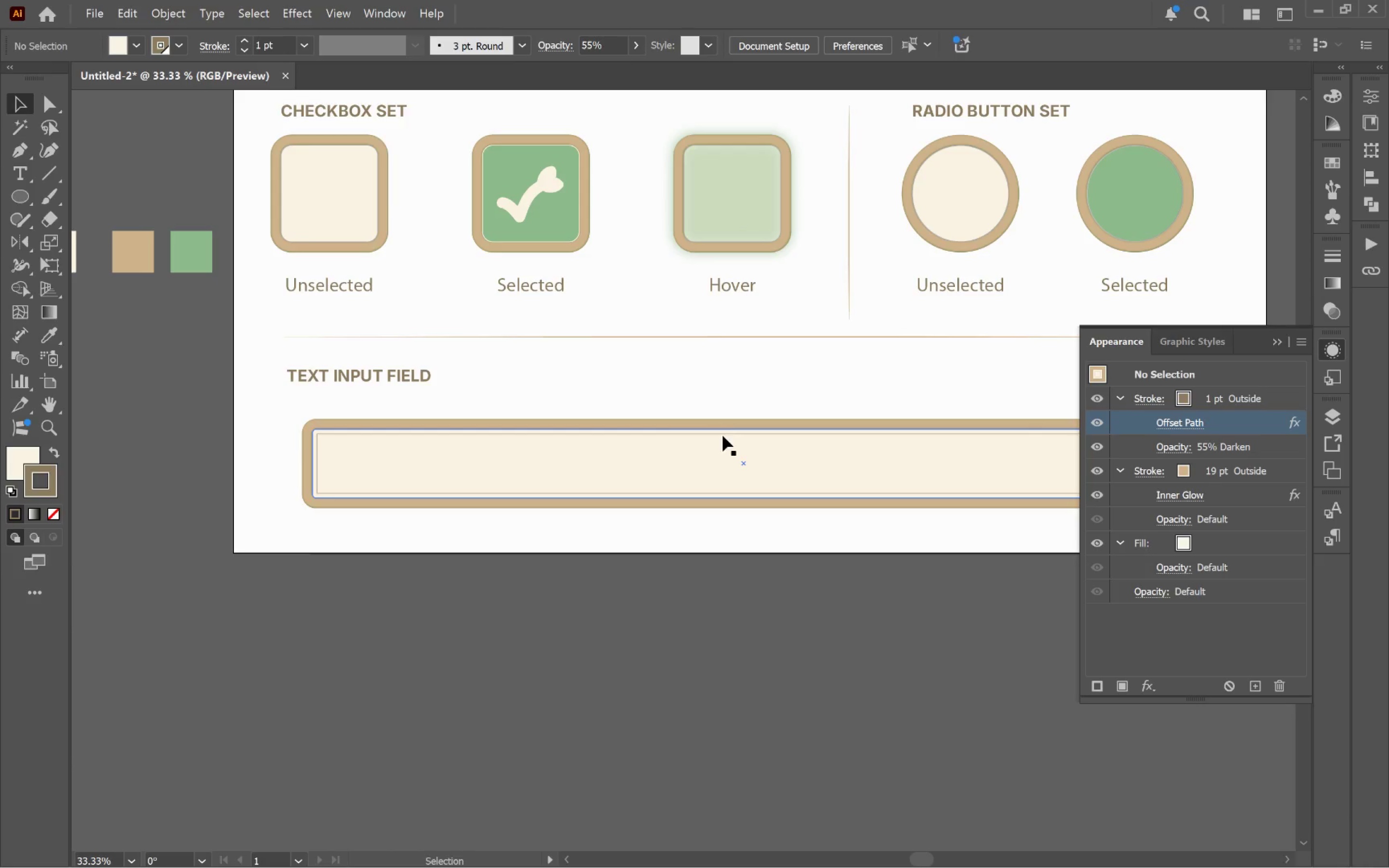 
key(Space)
 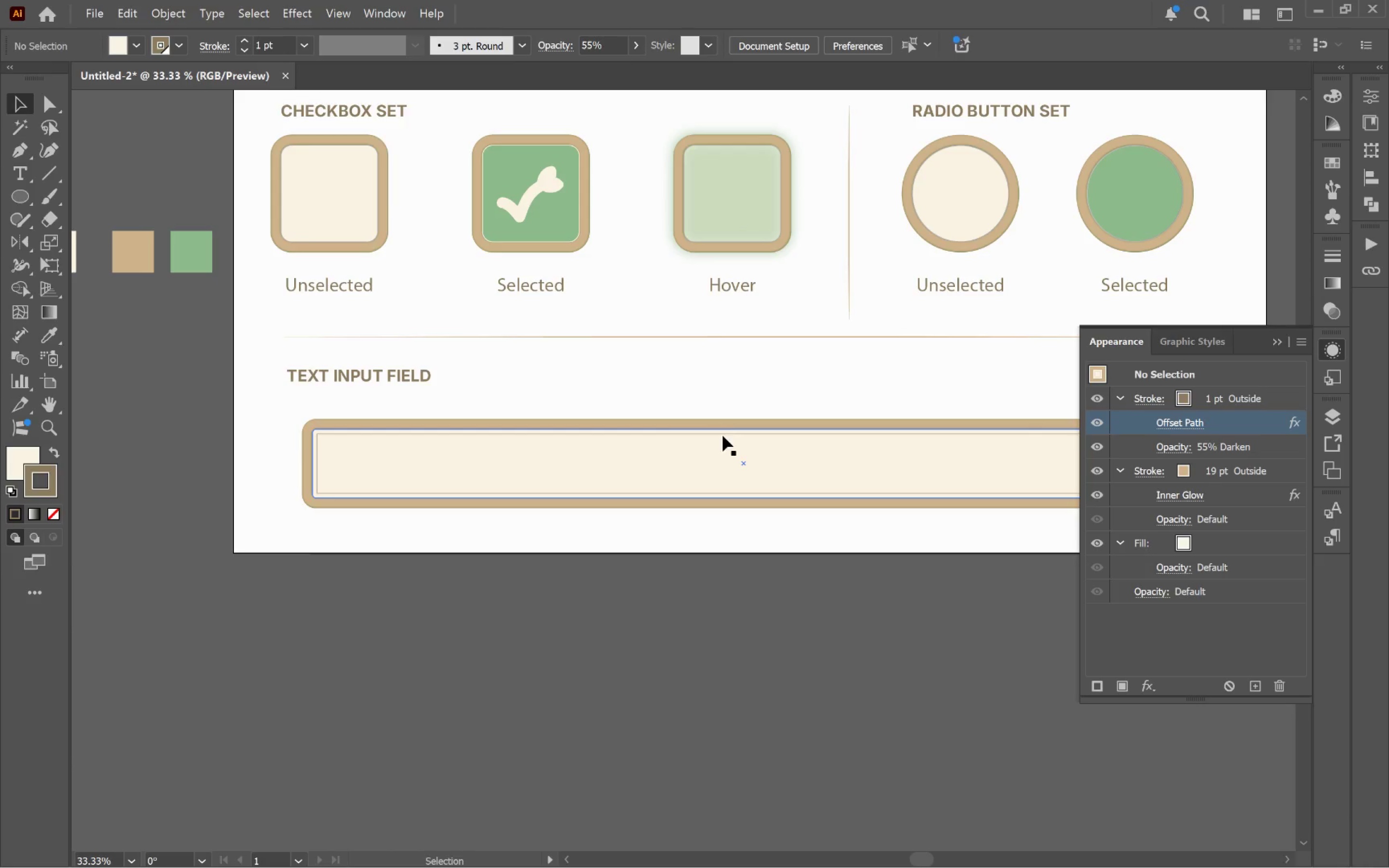 
key(Space)
 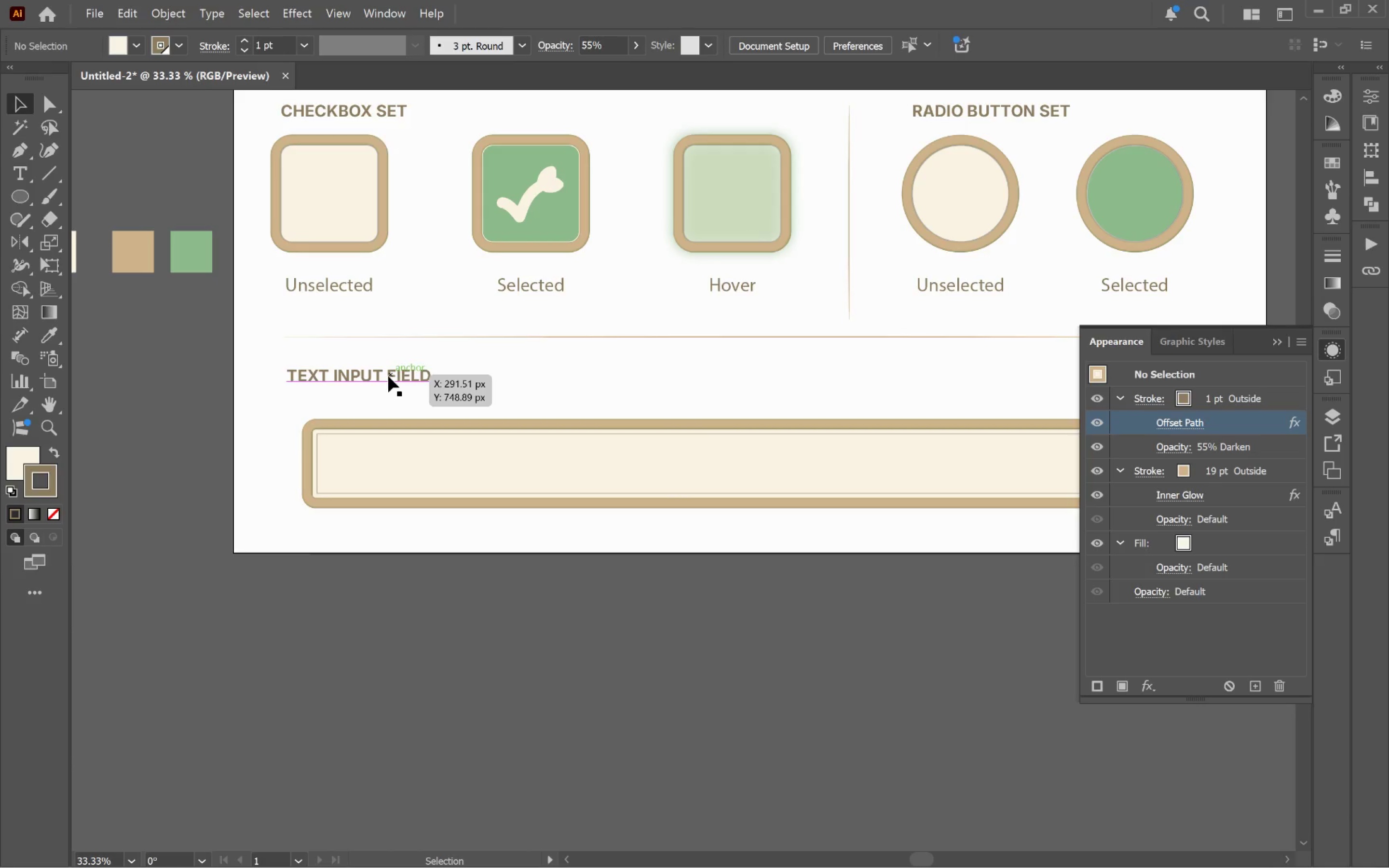 
left_click([388, 376])
 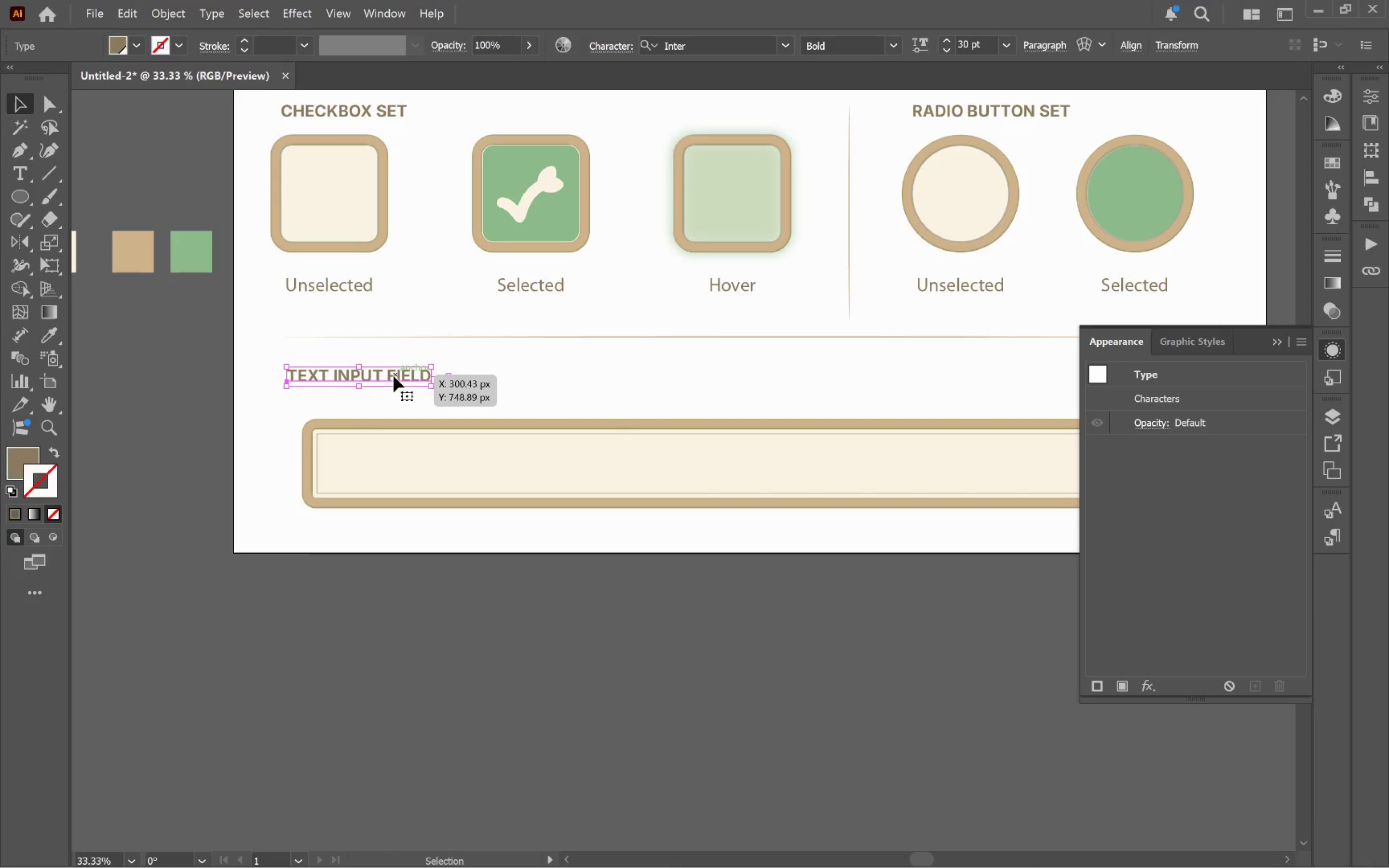 
hold_key(key=AltLeft, duration=2.27)
left_click_drag(start_coordinate=[395, 376], to_coordinate=[443, 466])
 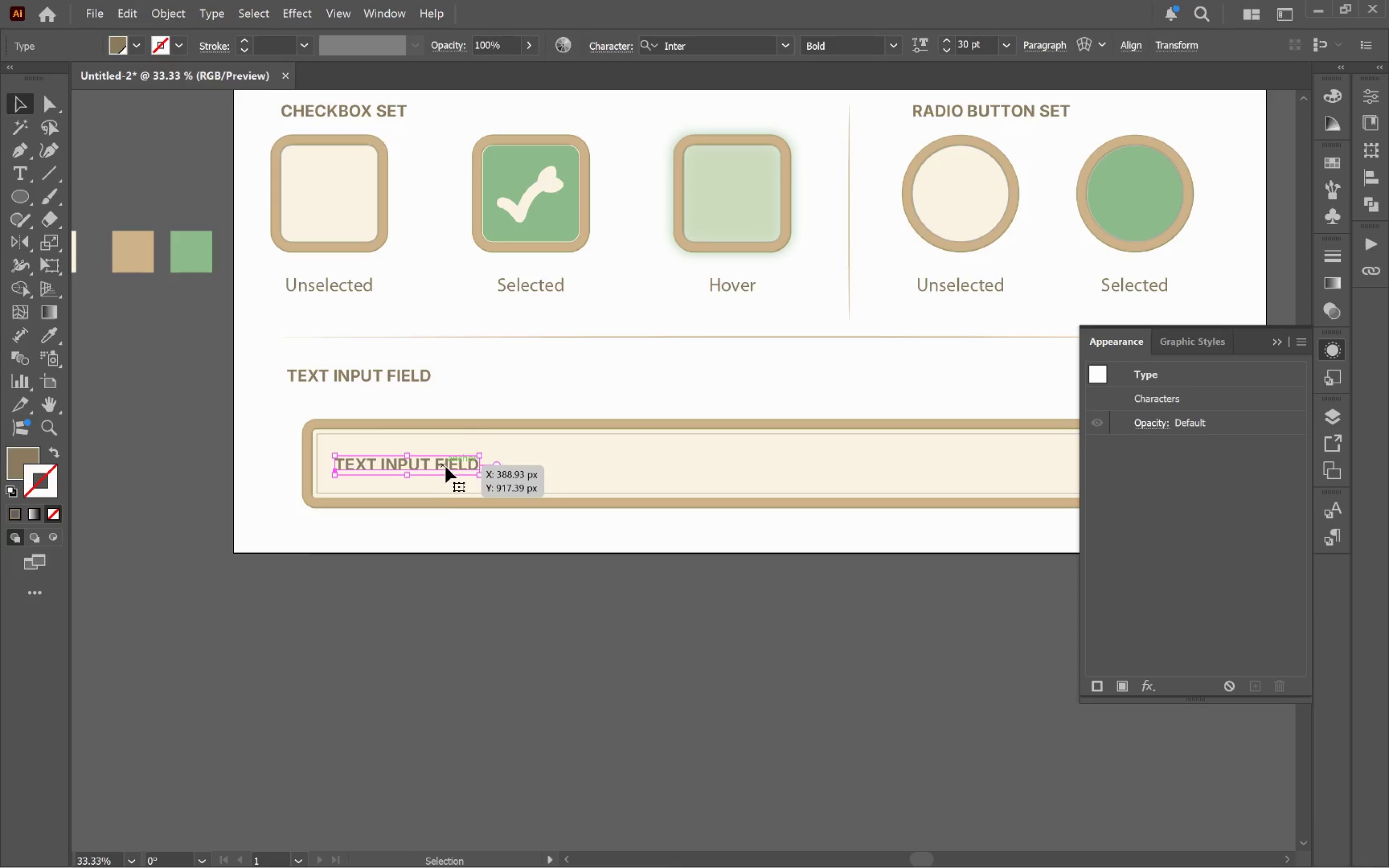 
hold_key(key=AltLeft, duration=0.78)
scroll: coordinate [439, 465], scroll_direction: up, amount: 2.0
 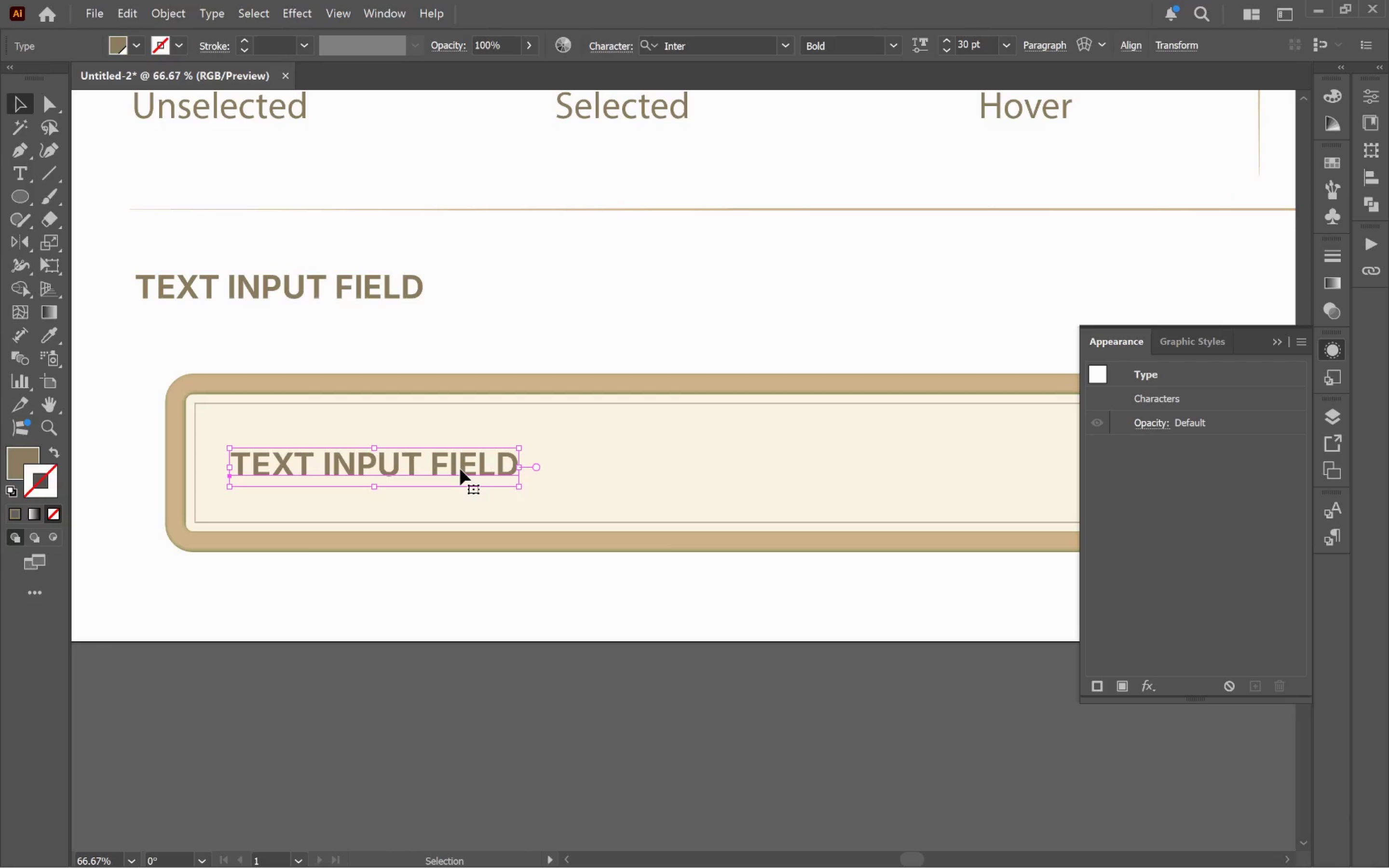 
key(Backspace)
 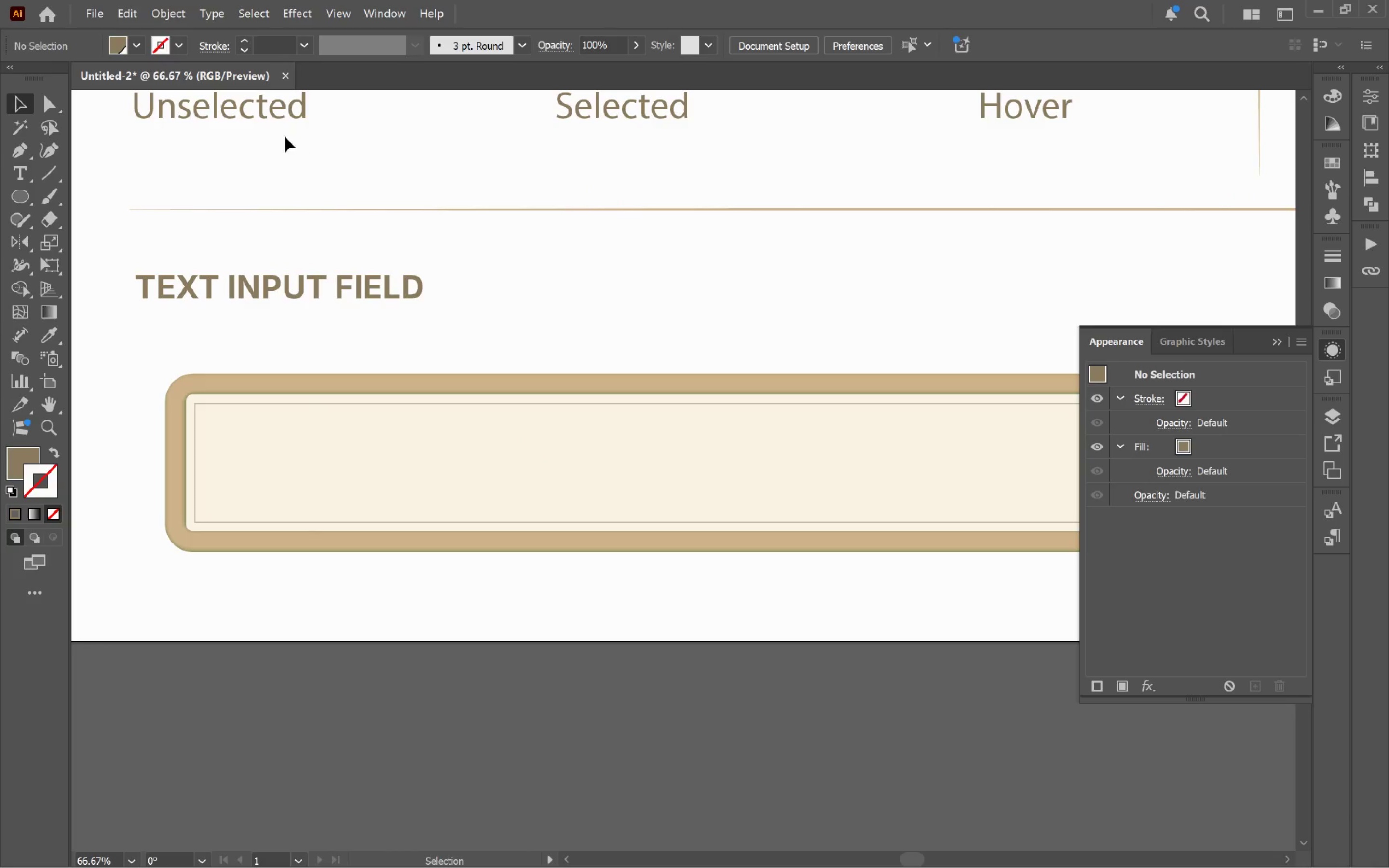 
left_click_drag(start_coordinate=[268, 117], to_coordinate=[363, 475])
 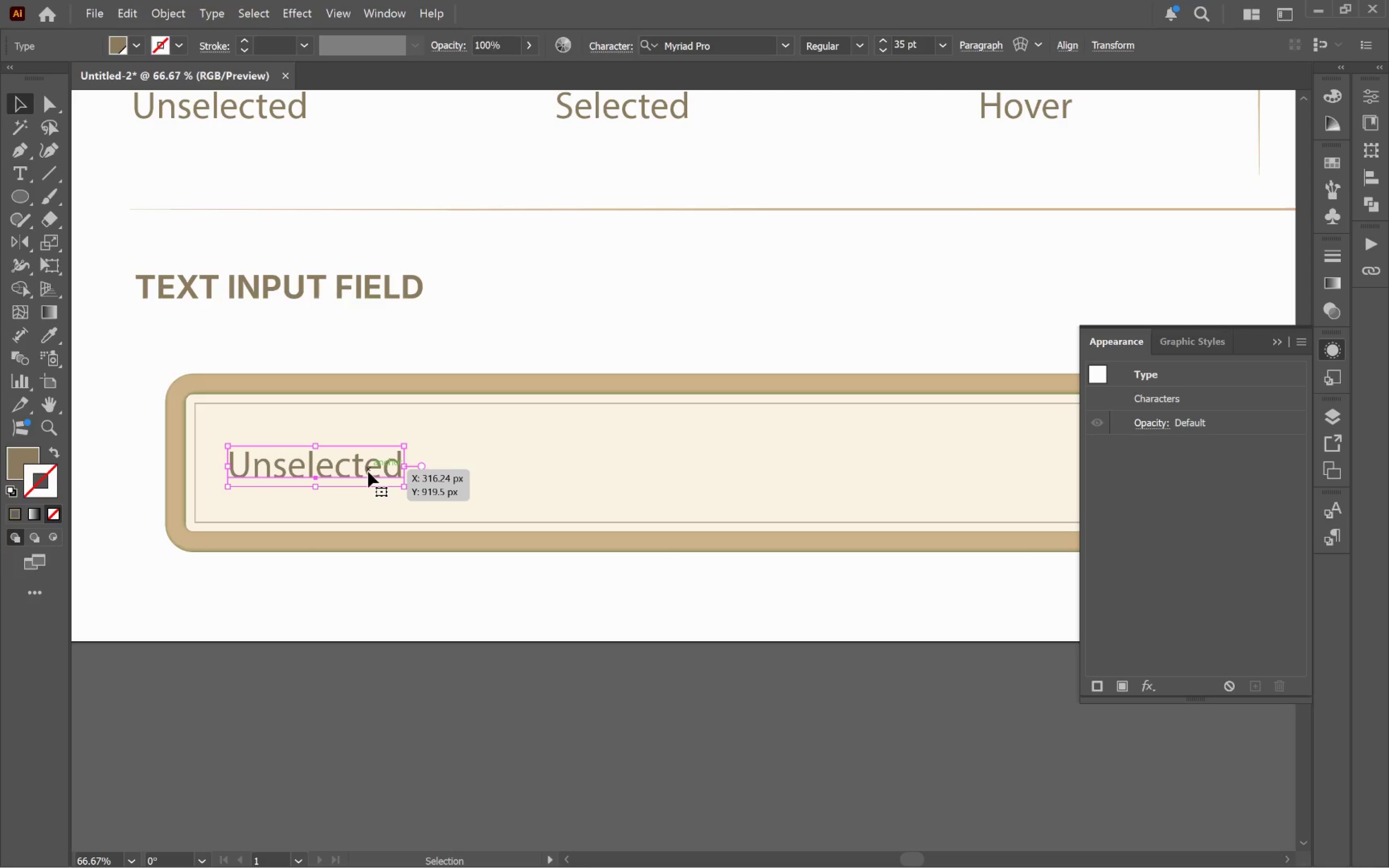 
hold_key(key=AltLeft, duration=2.28)
 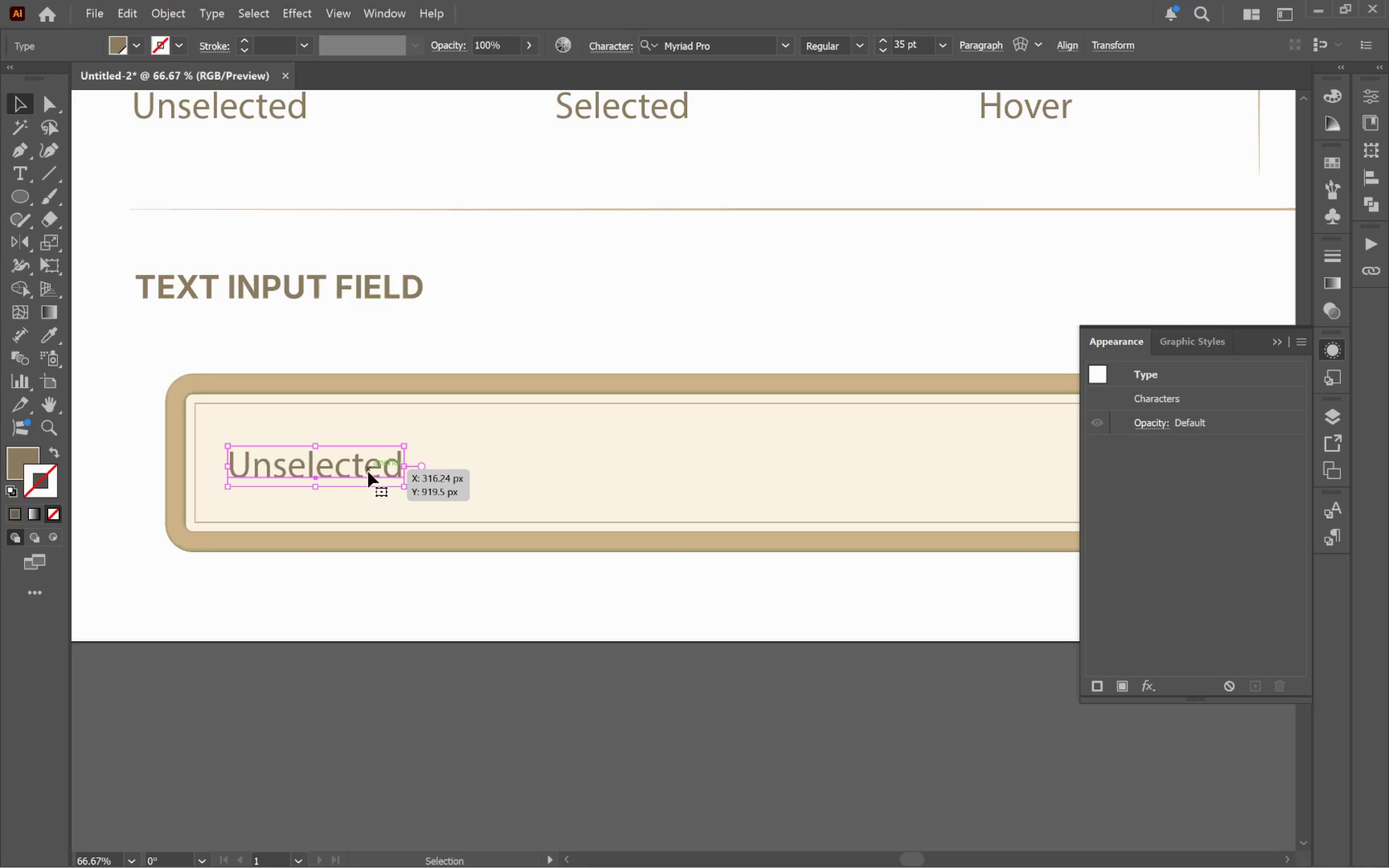 
double_click([369, 472])
 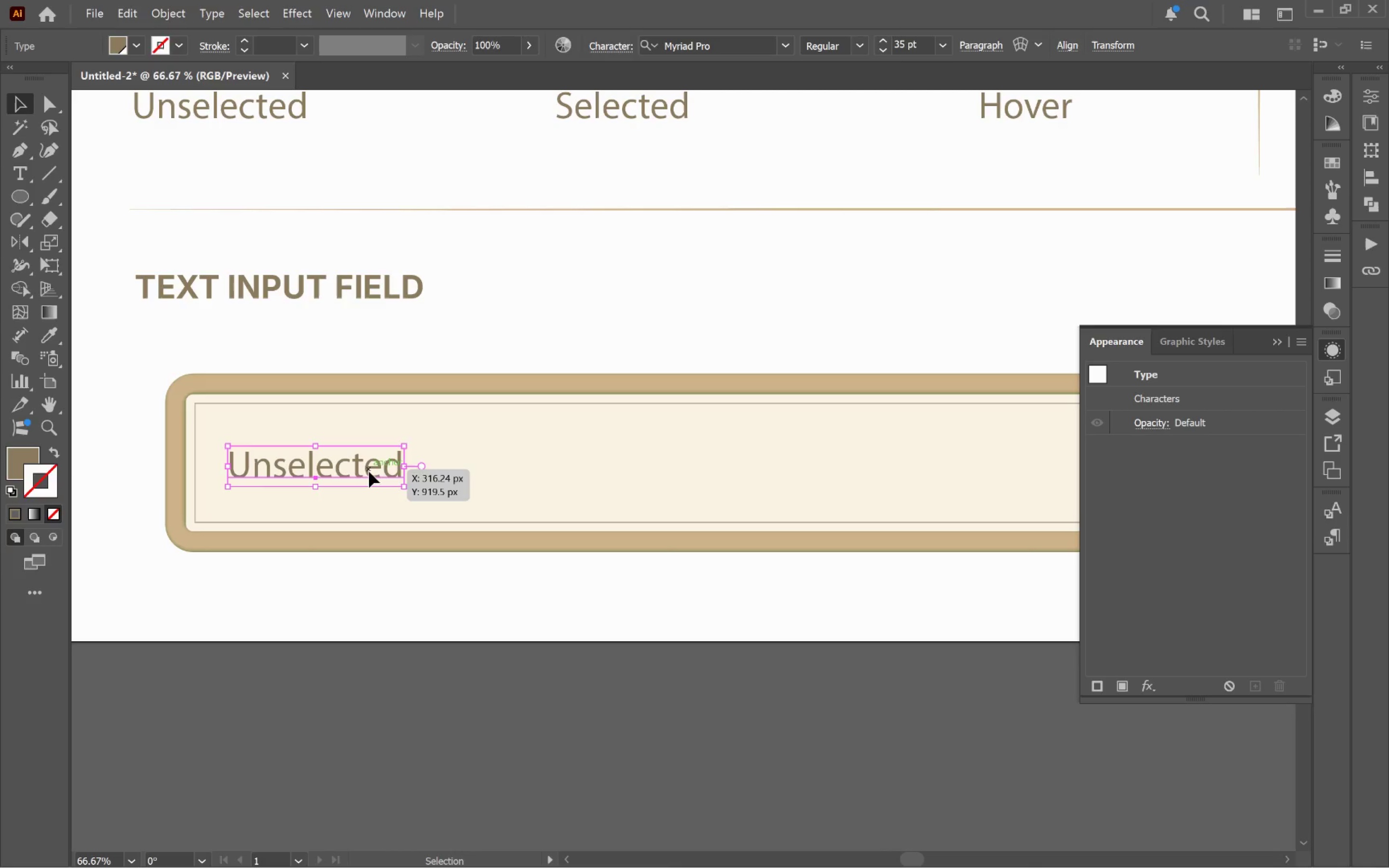 
key(Control+A)
 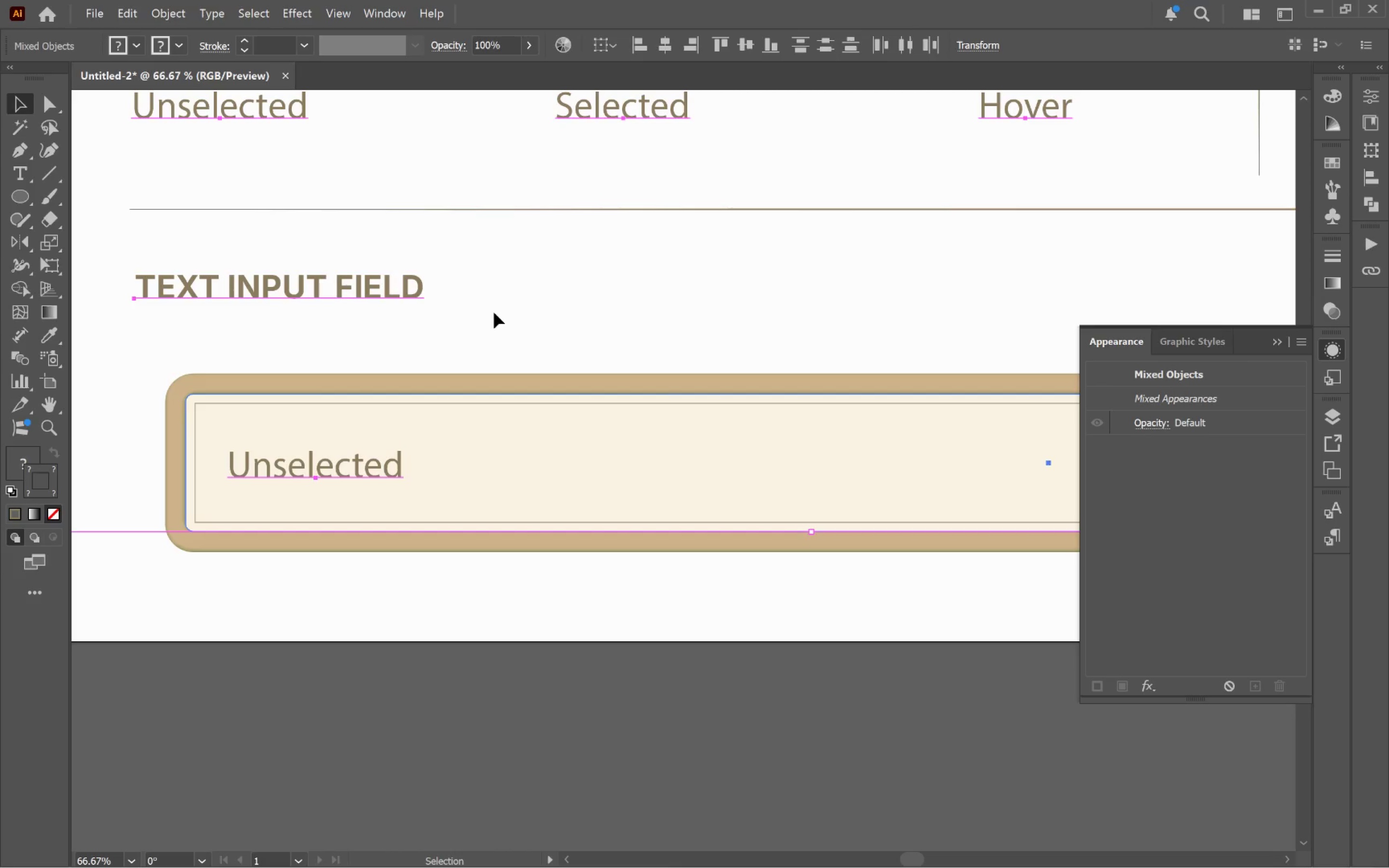 
key(Control+Z)
 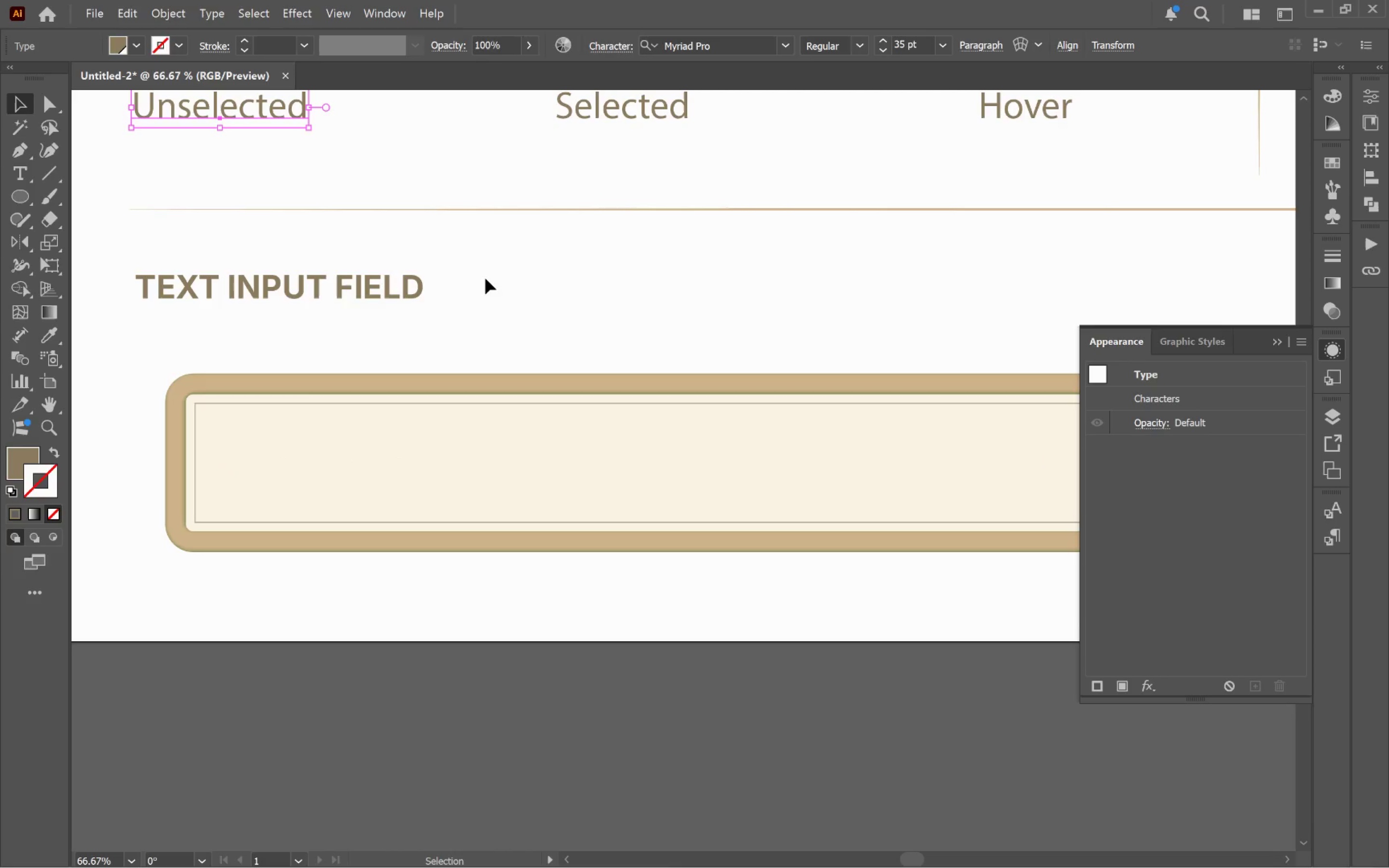 
left_click([529, 313])
 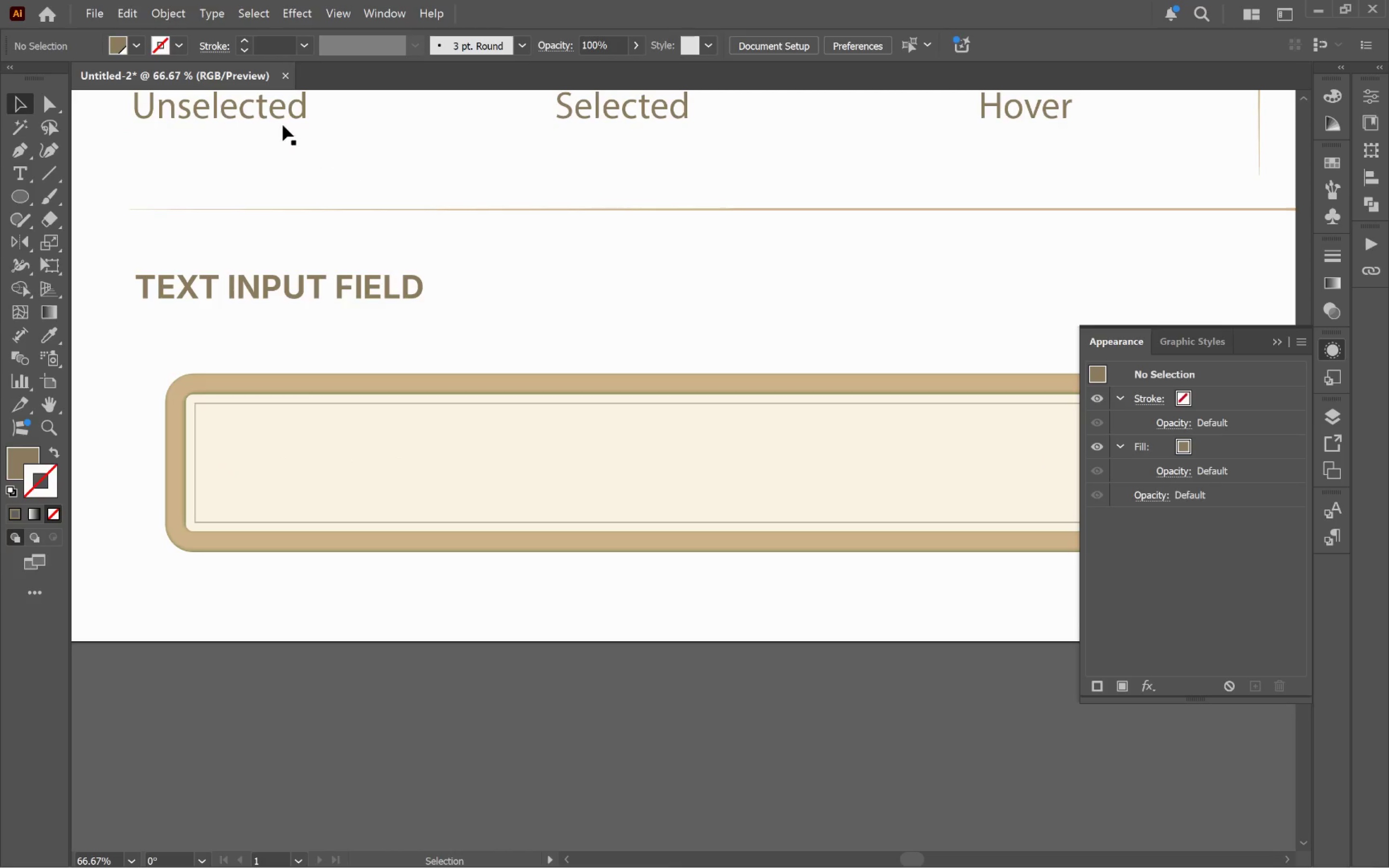 
hold_key(key=AltLeft, duration=1.53)
left_click_drag(start_coordinate=[254, 114], to_coordinate=[353, 481])
 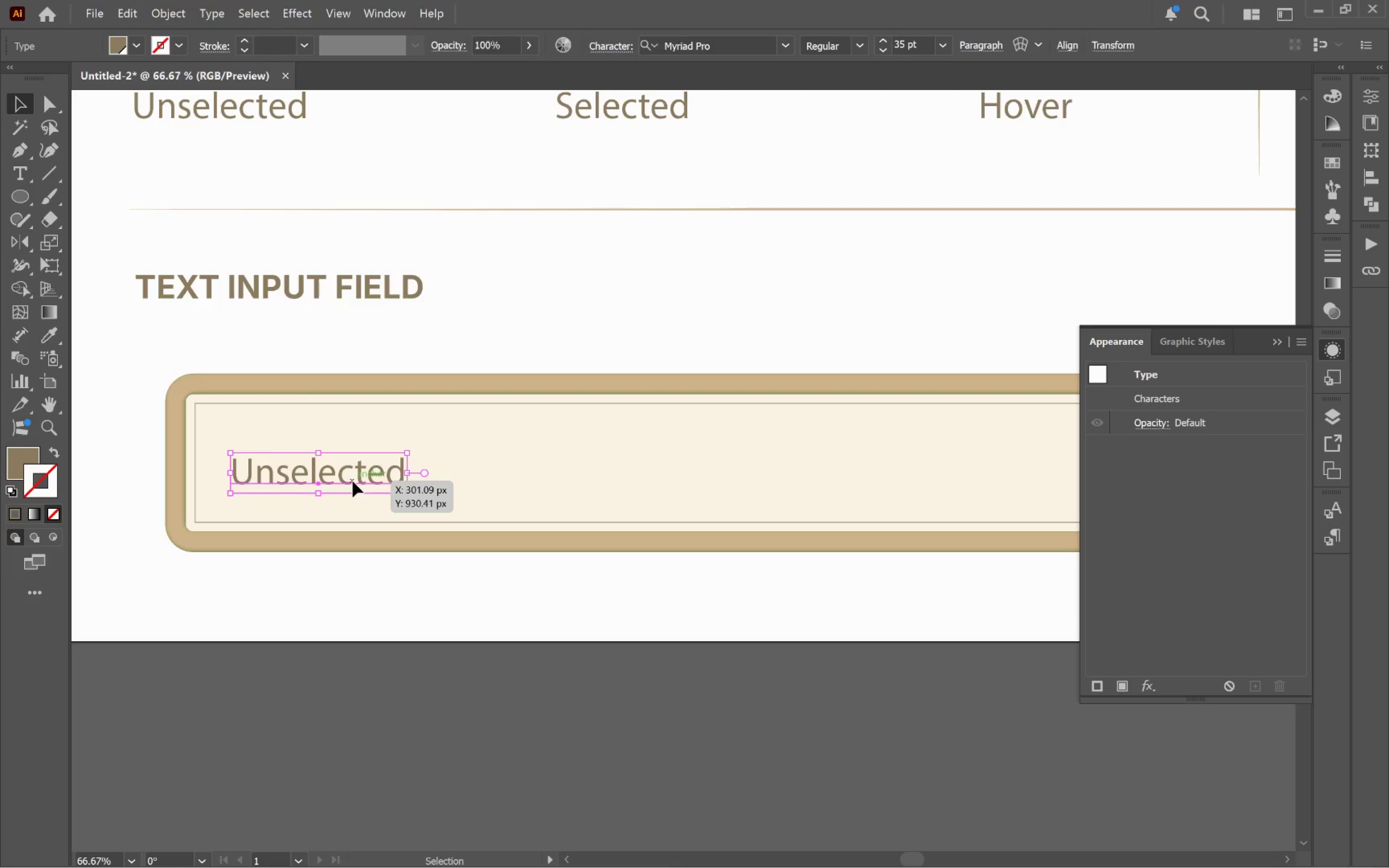 
double_click([353, 481])
 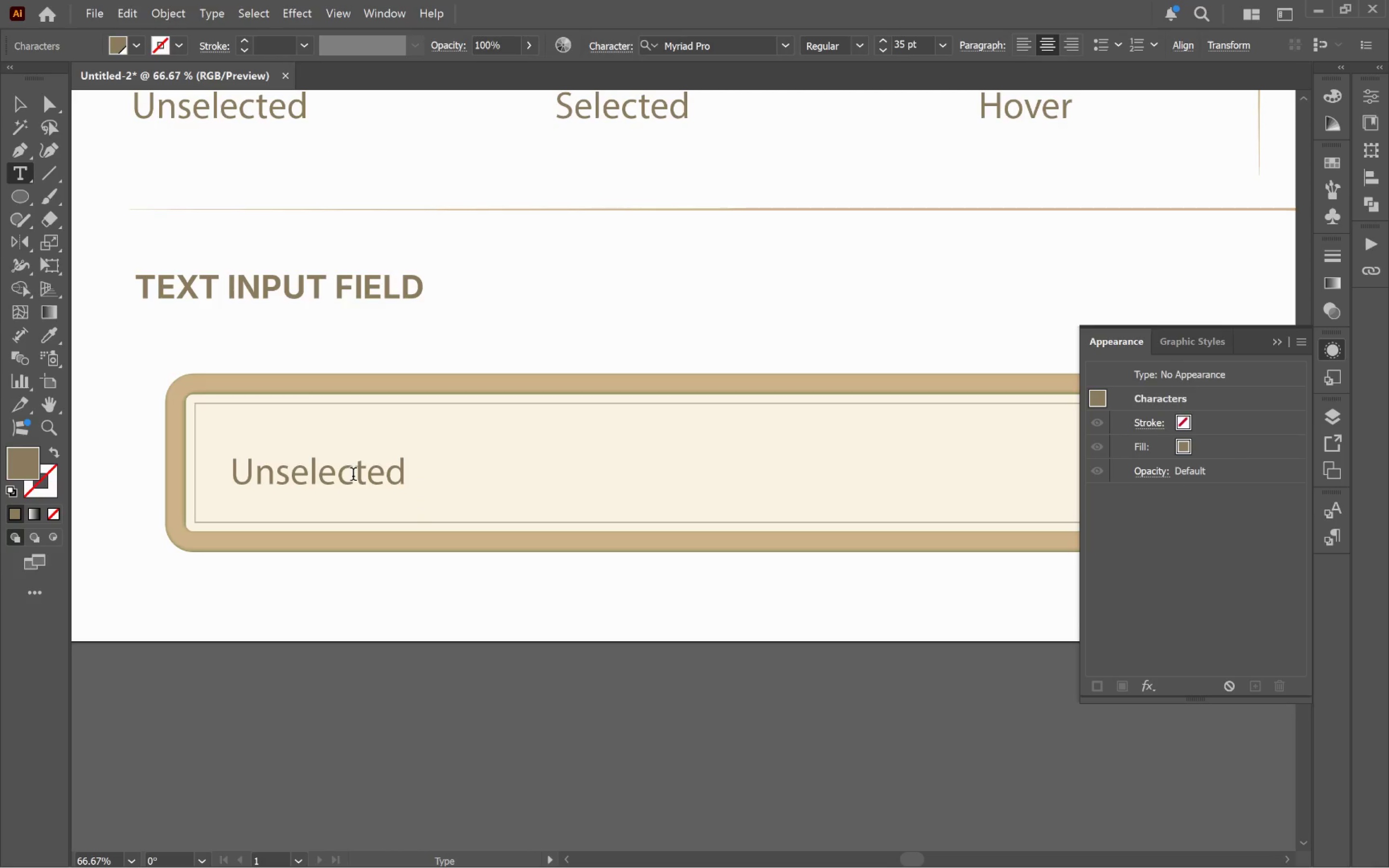 
key(Control+A)
 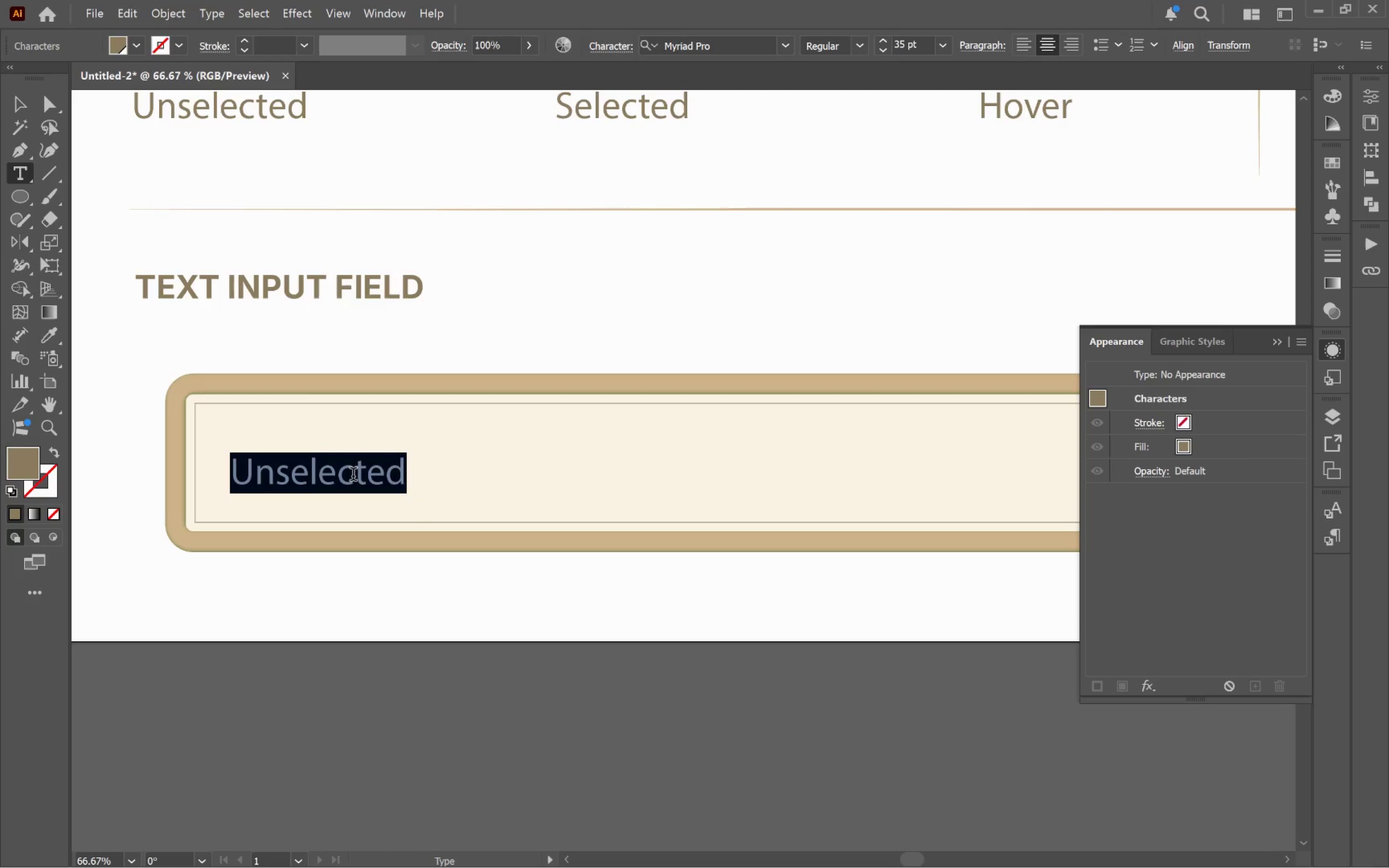 
type(TYPE here ...)
 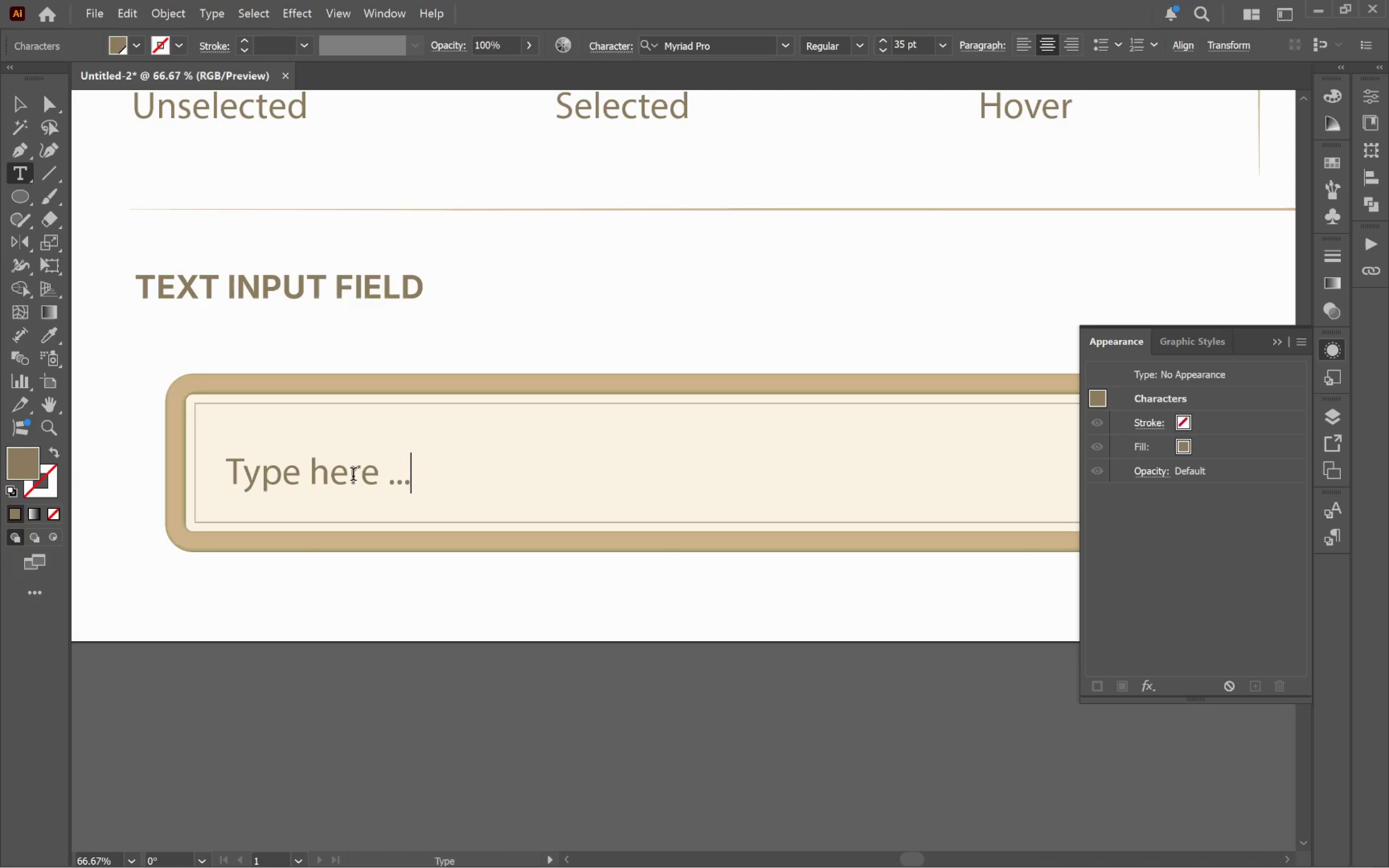 
left_click([22, 104])
 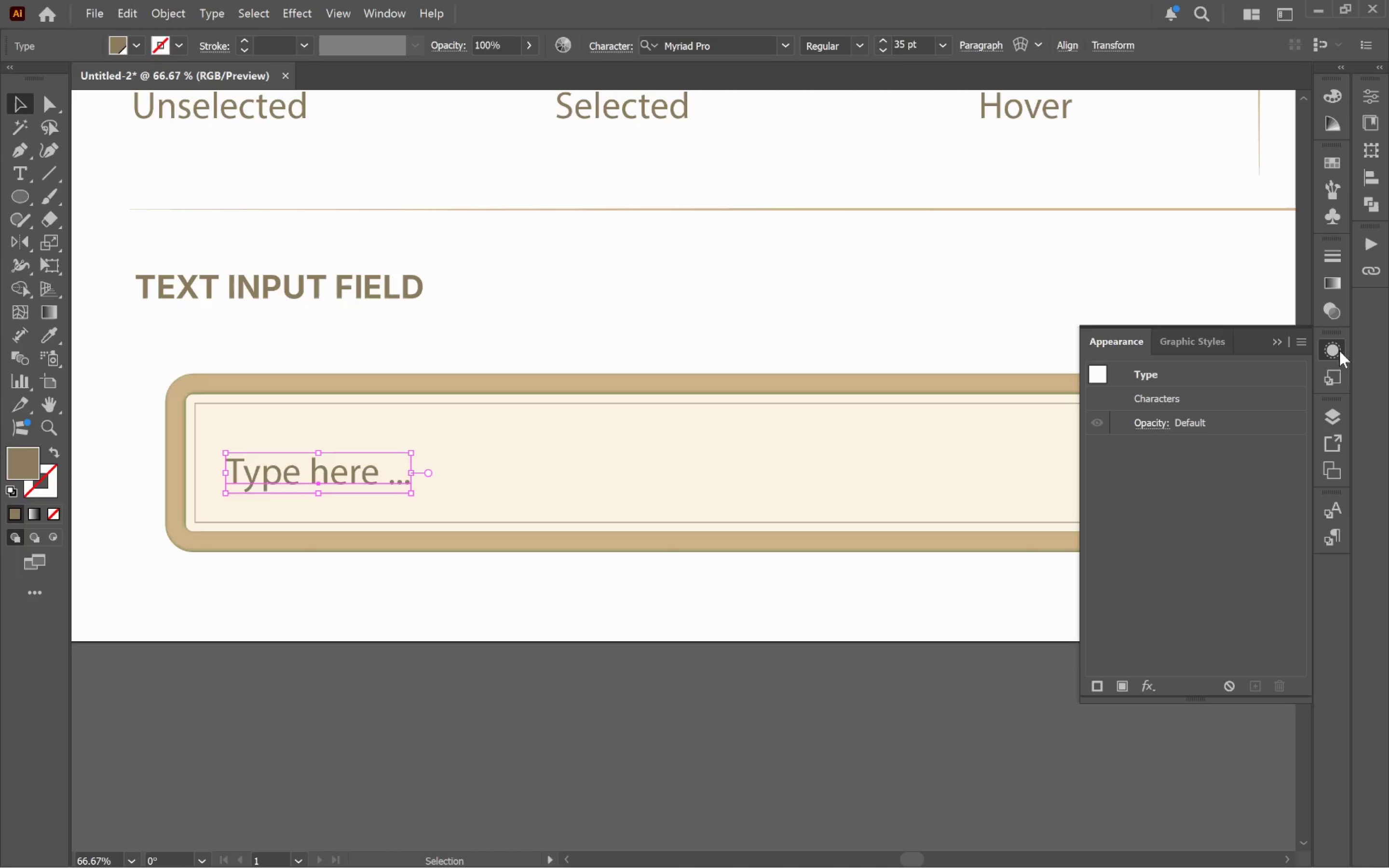 
mouse_move([1156, 441])
 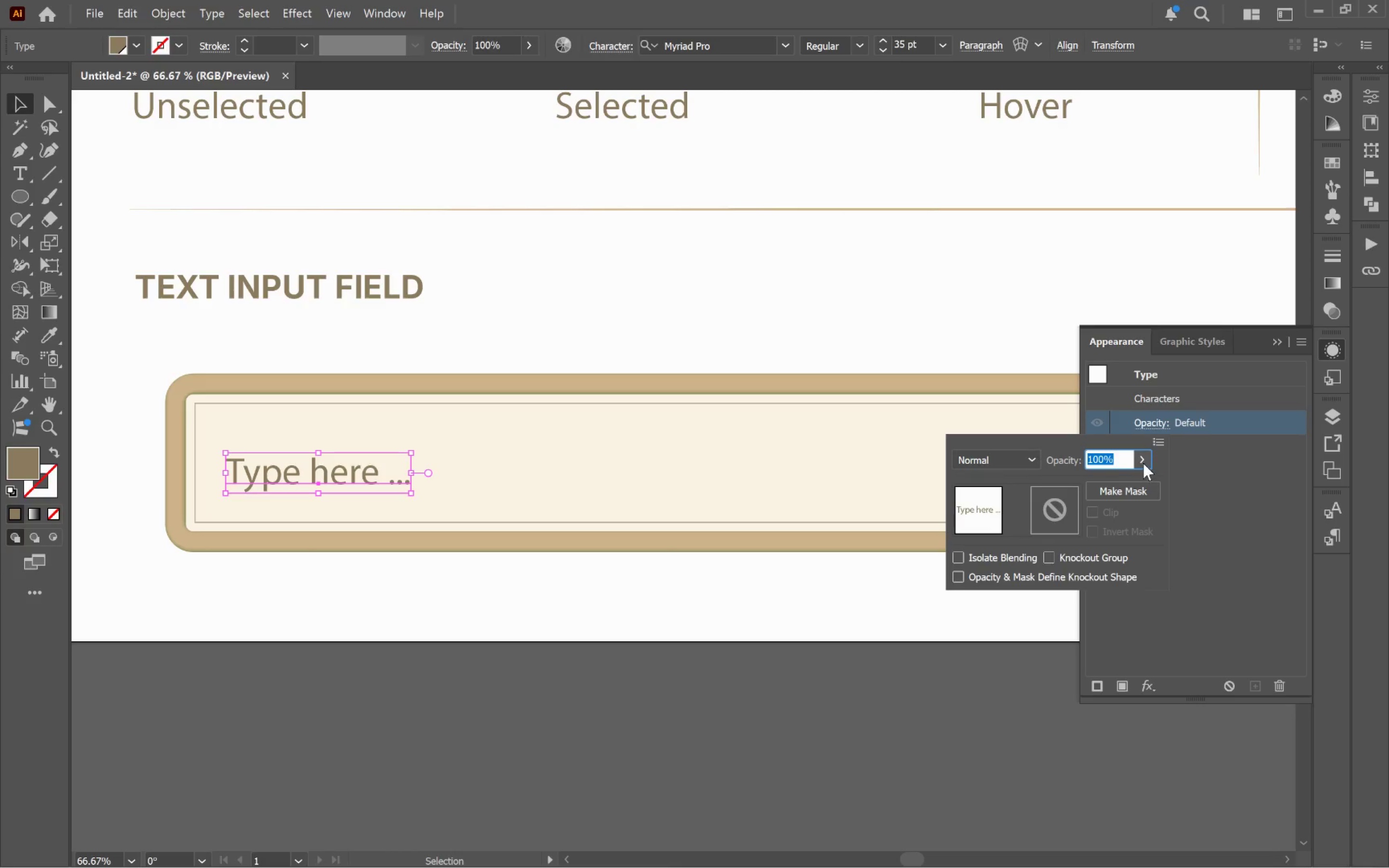 
left_click([1143, 463])
 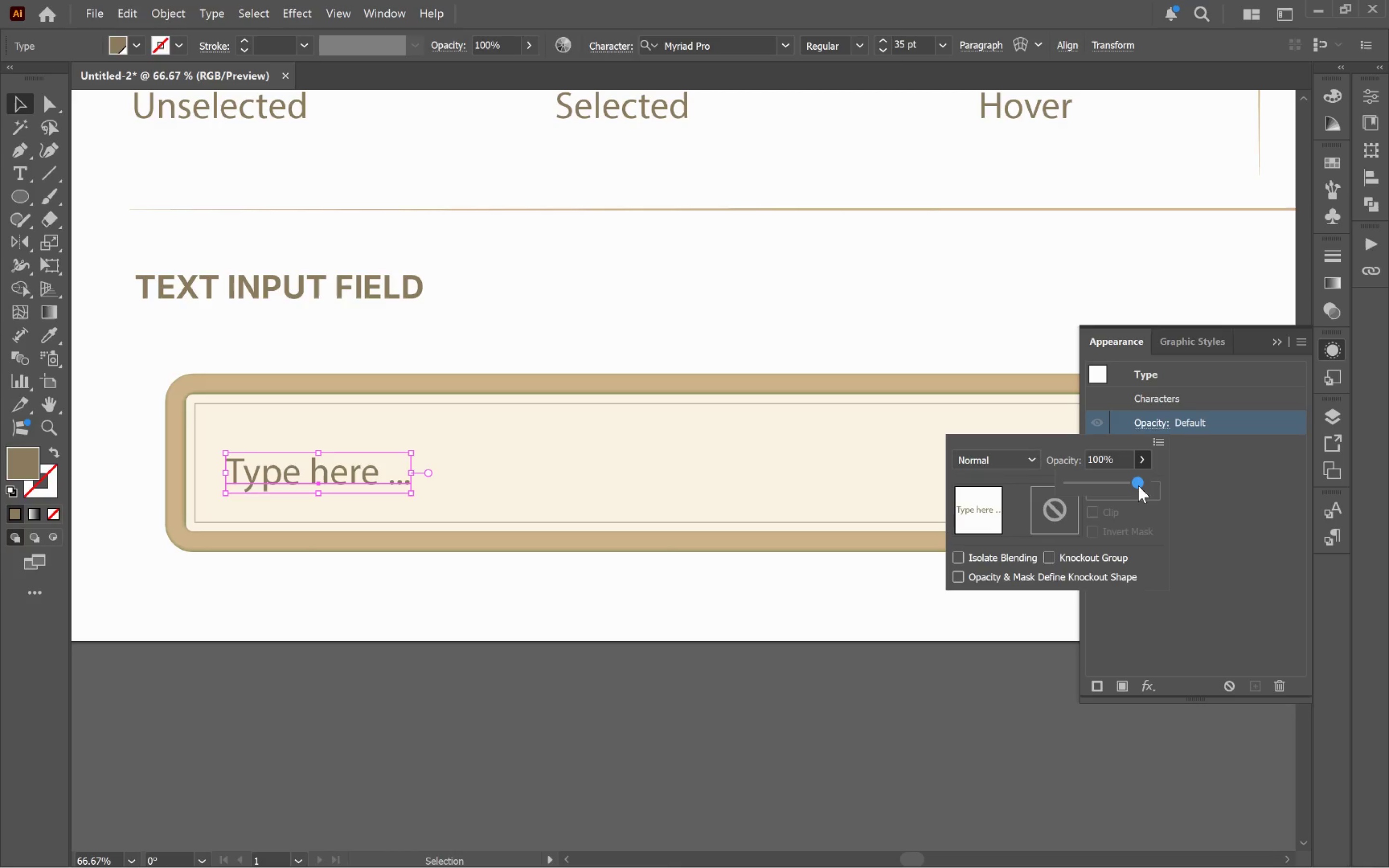 
left_click_drag(start_coordinate=[1138, 483], to_coordinate=[1111, 487])
 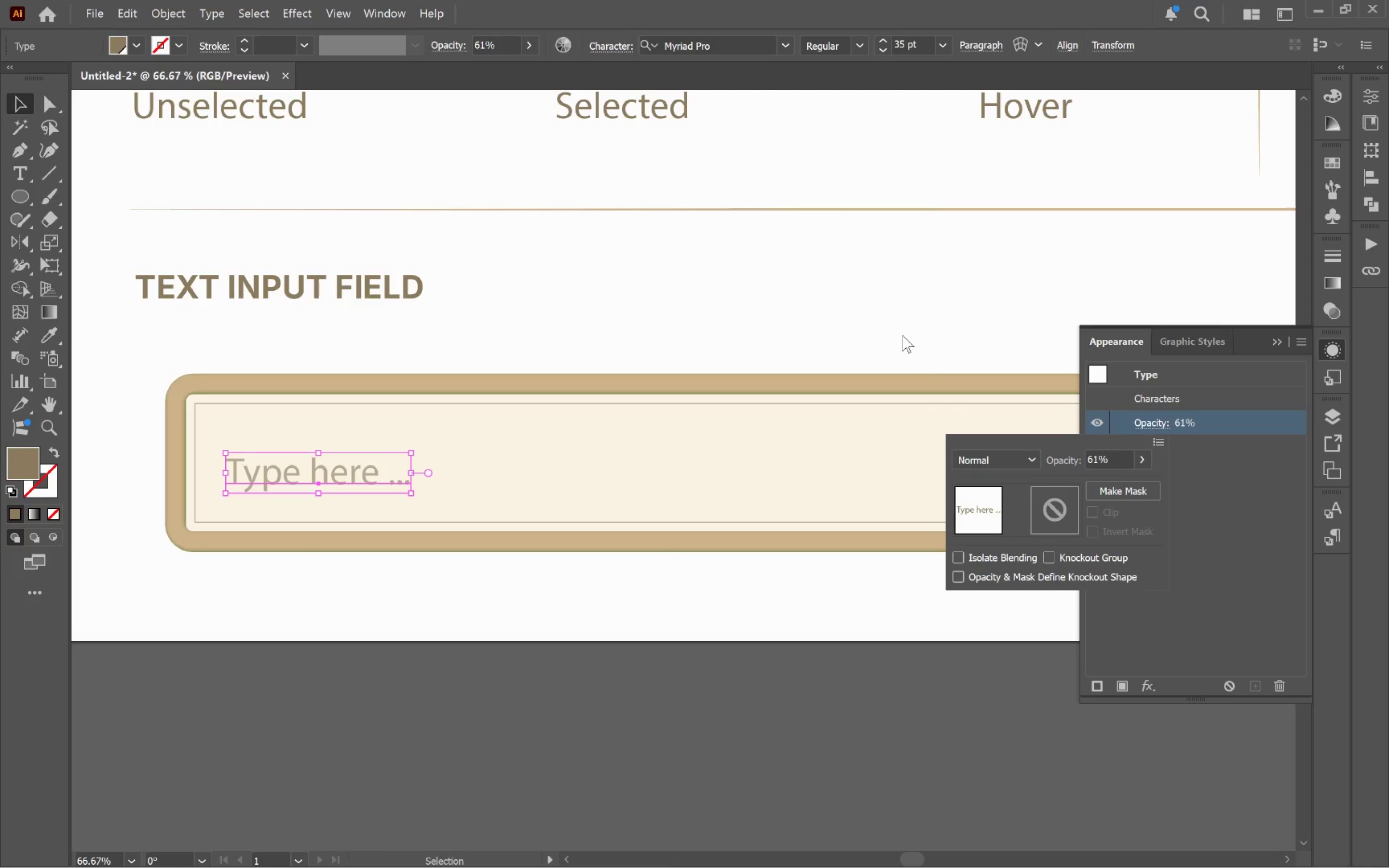 
double_click([902, 321])
 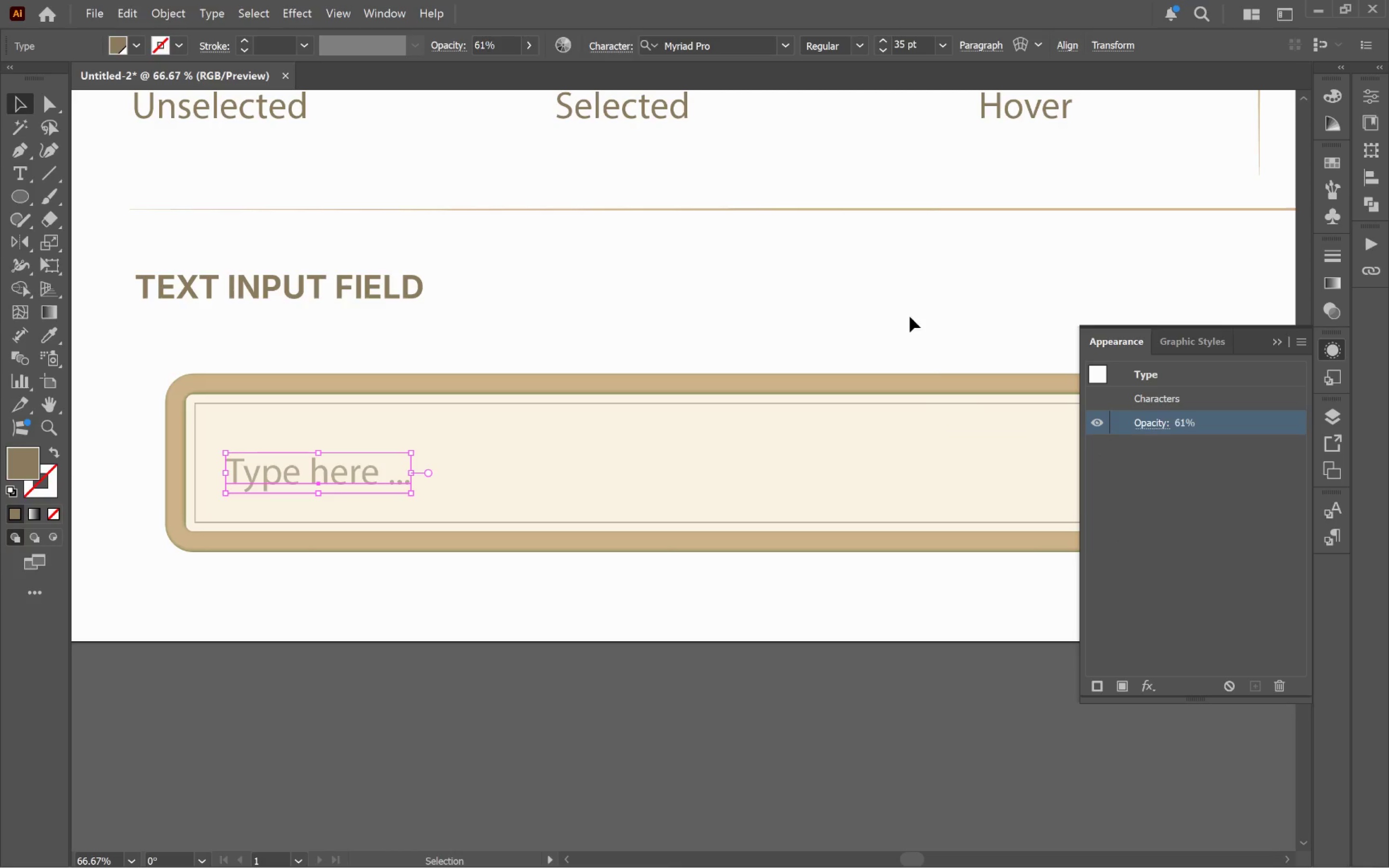 
left_click([904, 309])
 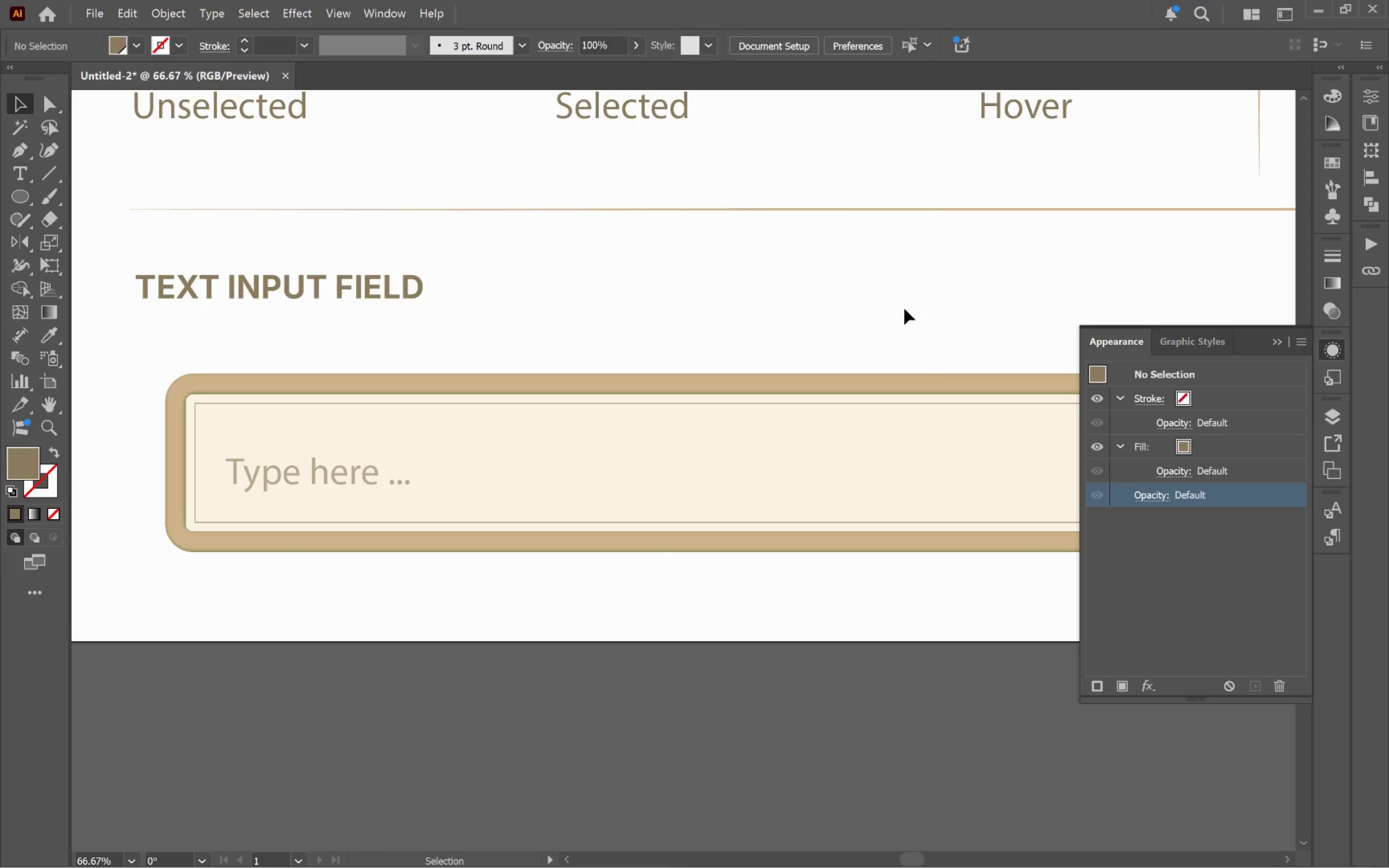 
hold_key(key=AltLeft, duration=0.8)
 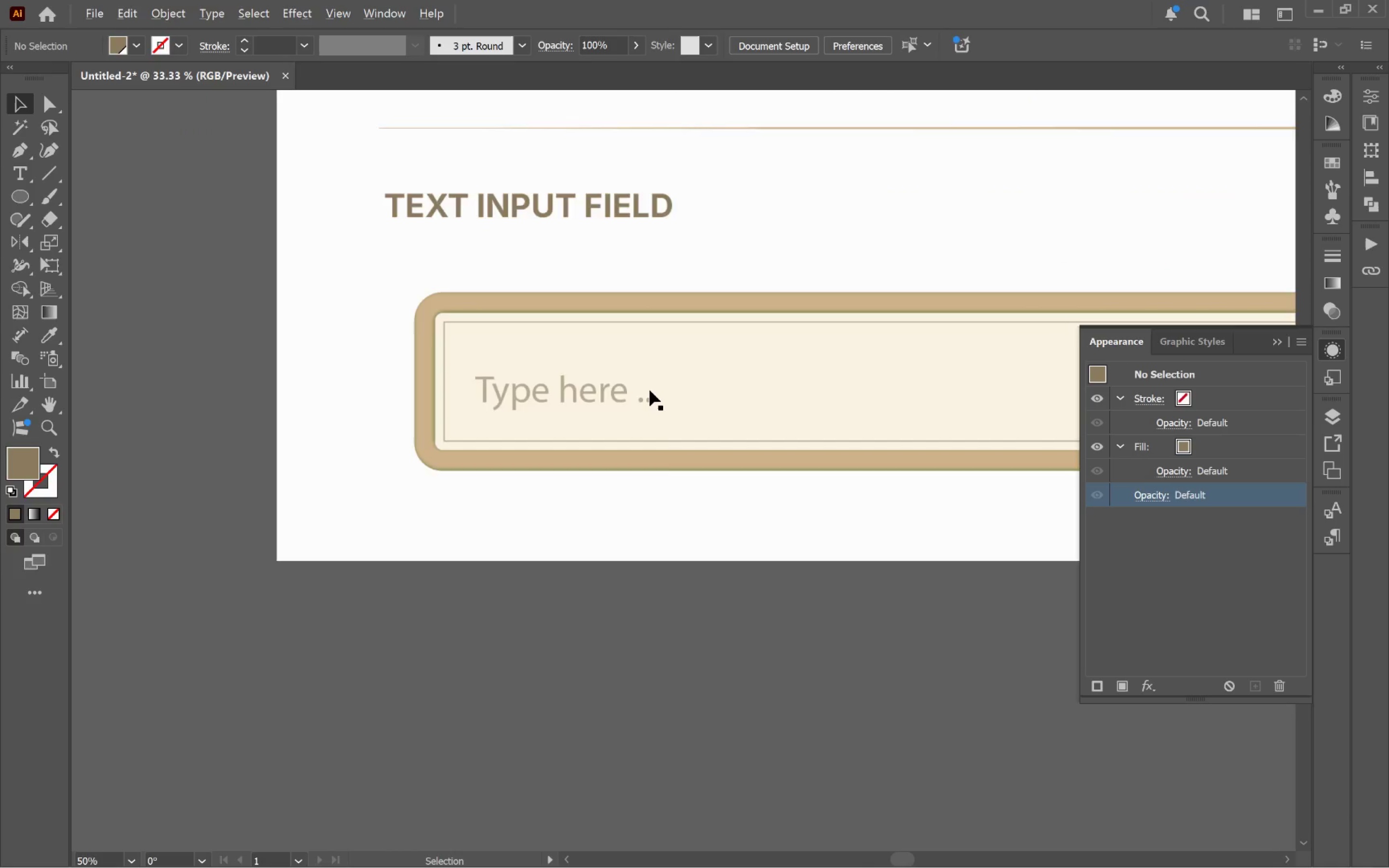 
hold_key(key=AltLeft, duration=0.5)
 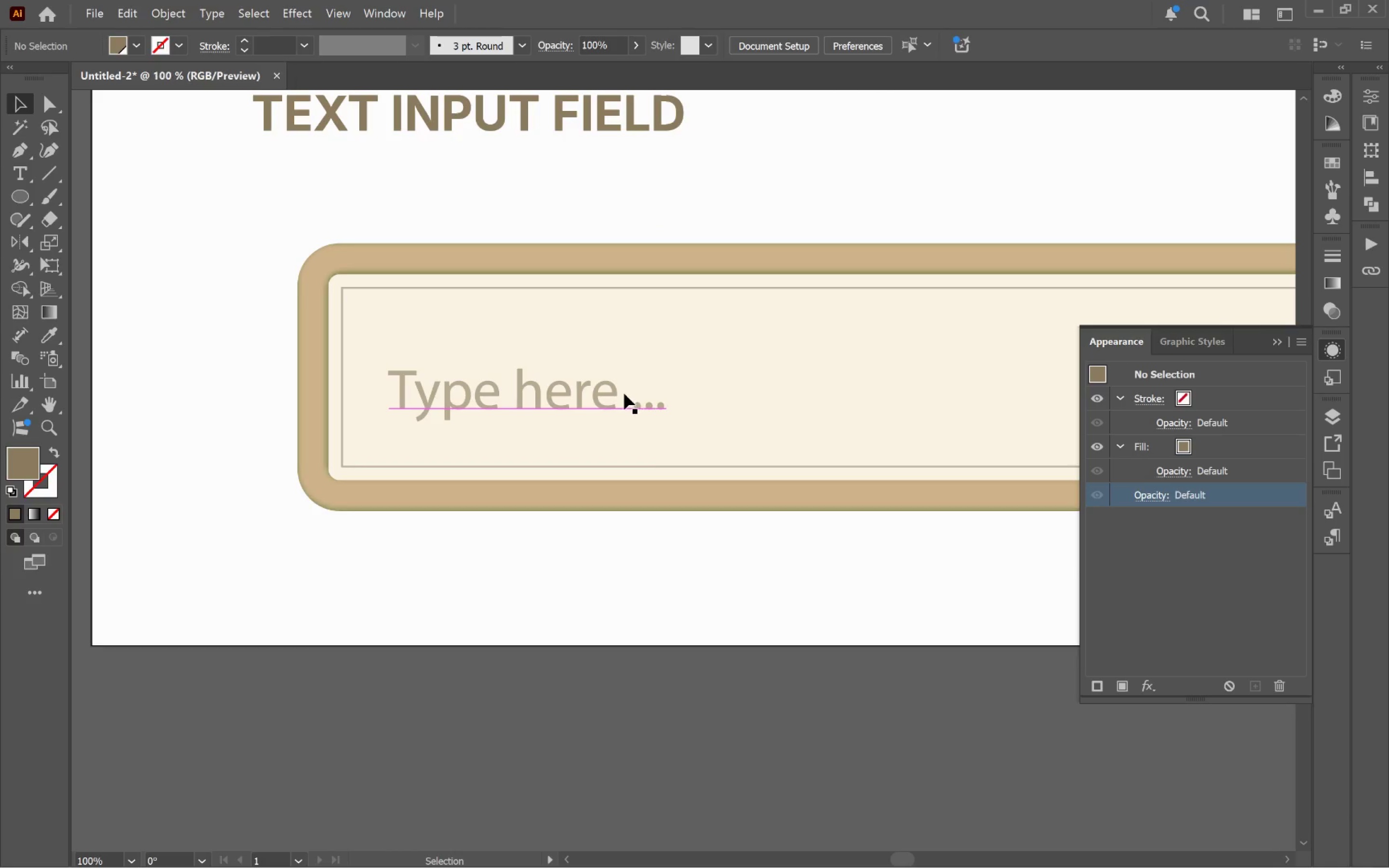 
scroll: coordinate [905, 309], scroll_direction: down, amount: 2.0
 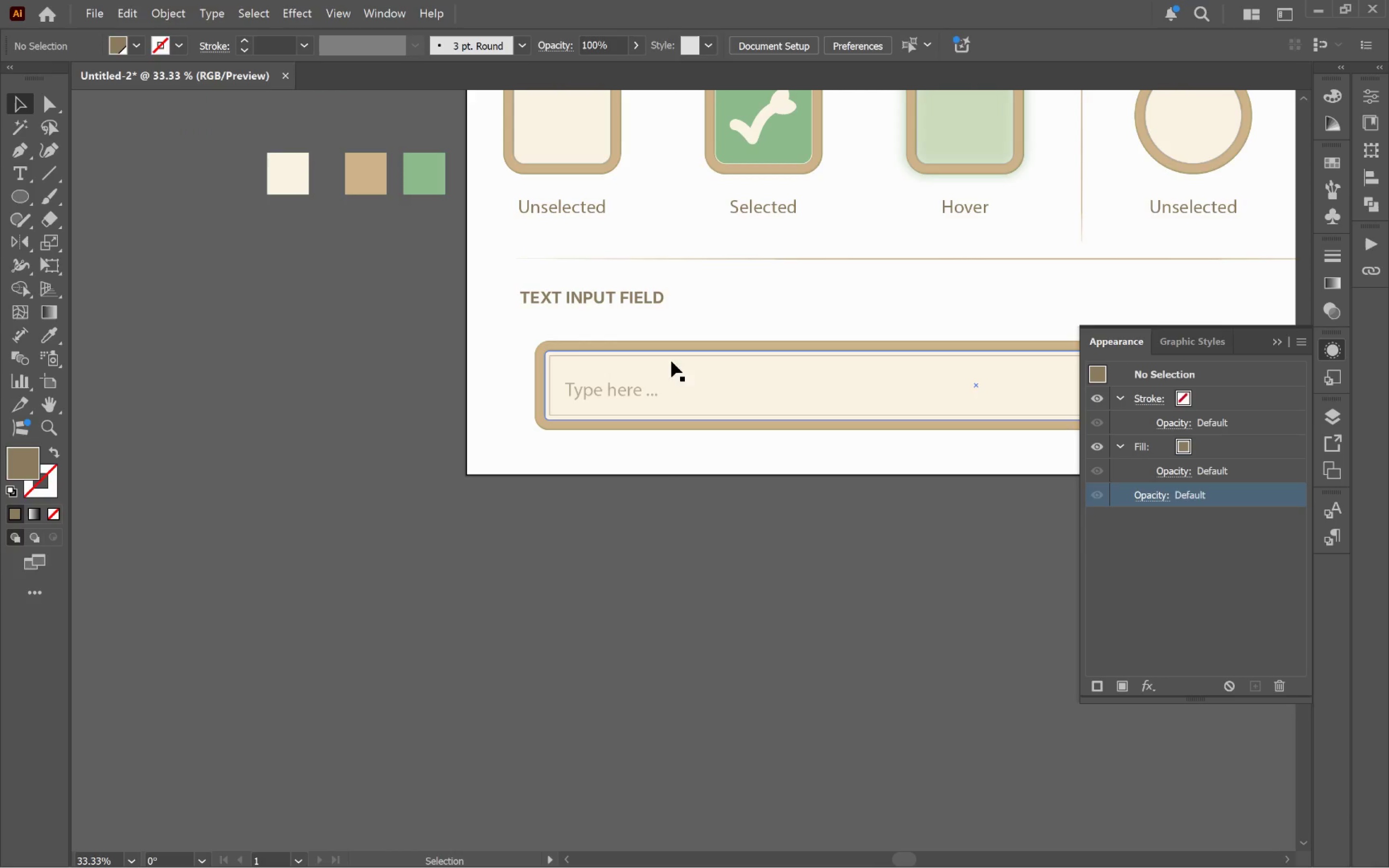 
scroll: coordinate [648, 390], scroll_direction: up, amount: 3.0
 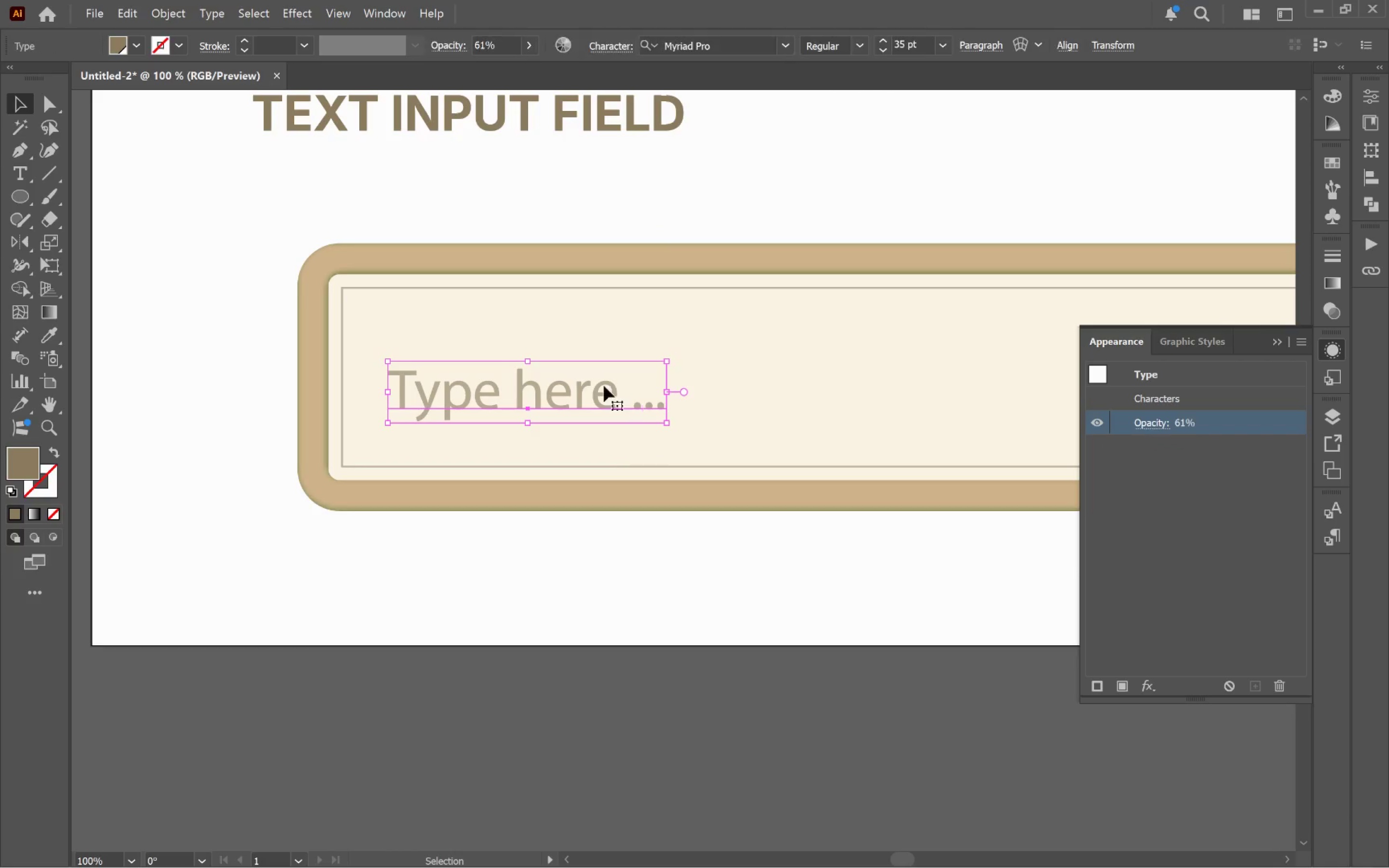 
hold_key(key=ShiftLeft, duration=0.45)
left_click([455, 312])
 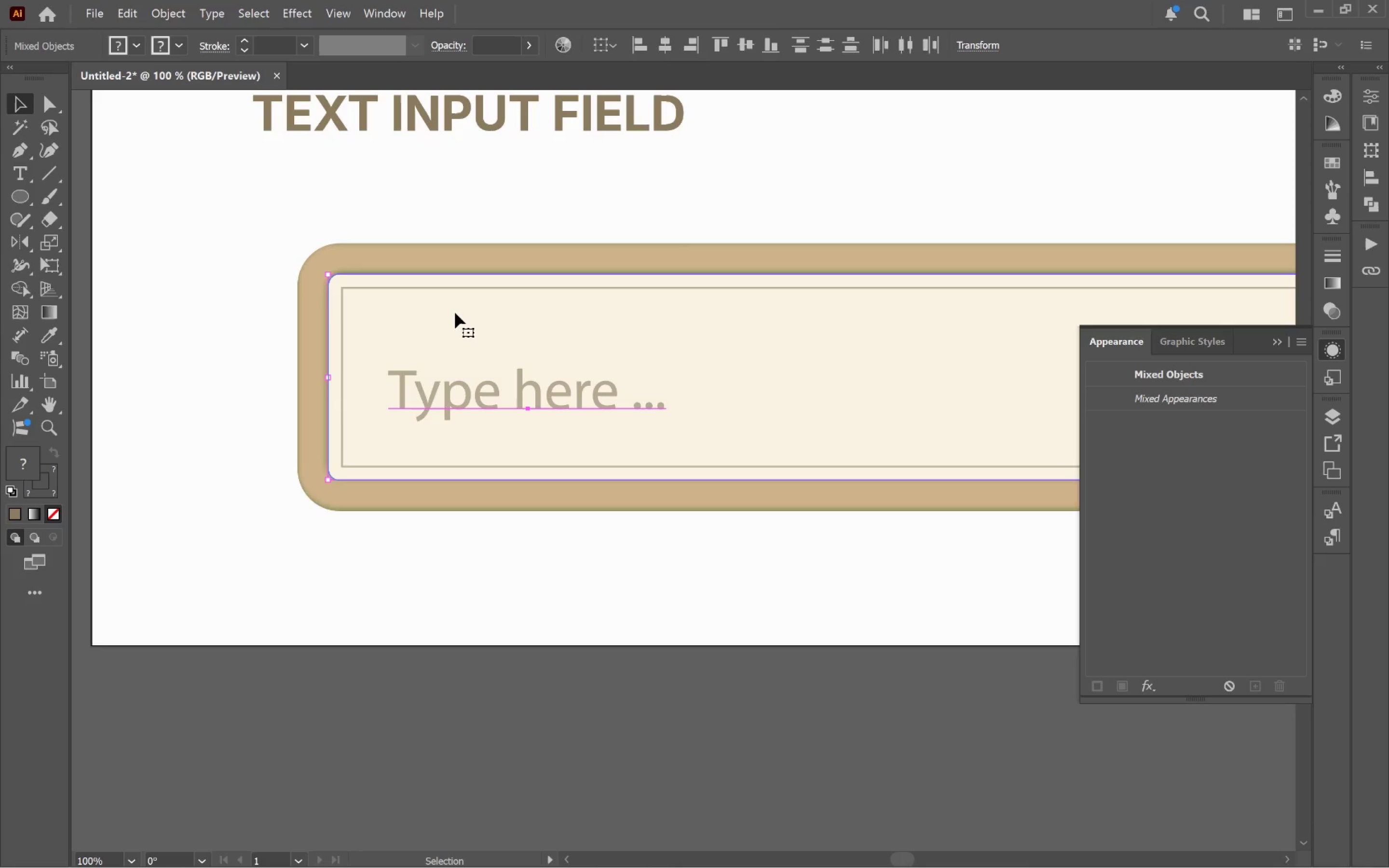 
left_click([455, 312])
 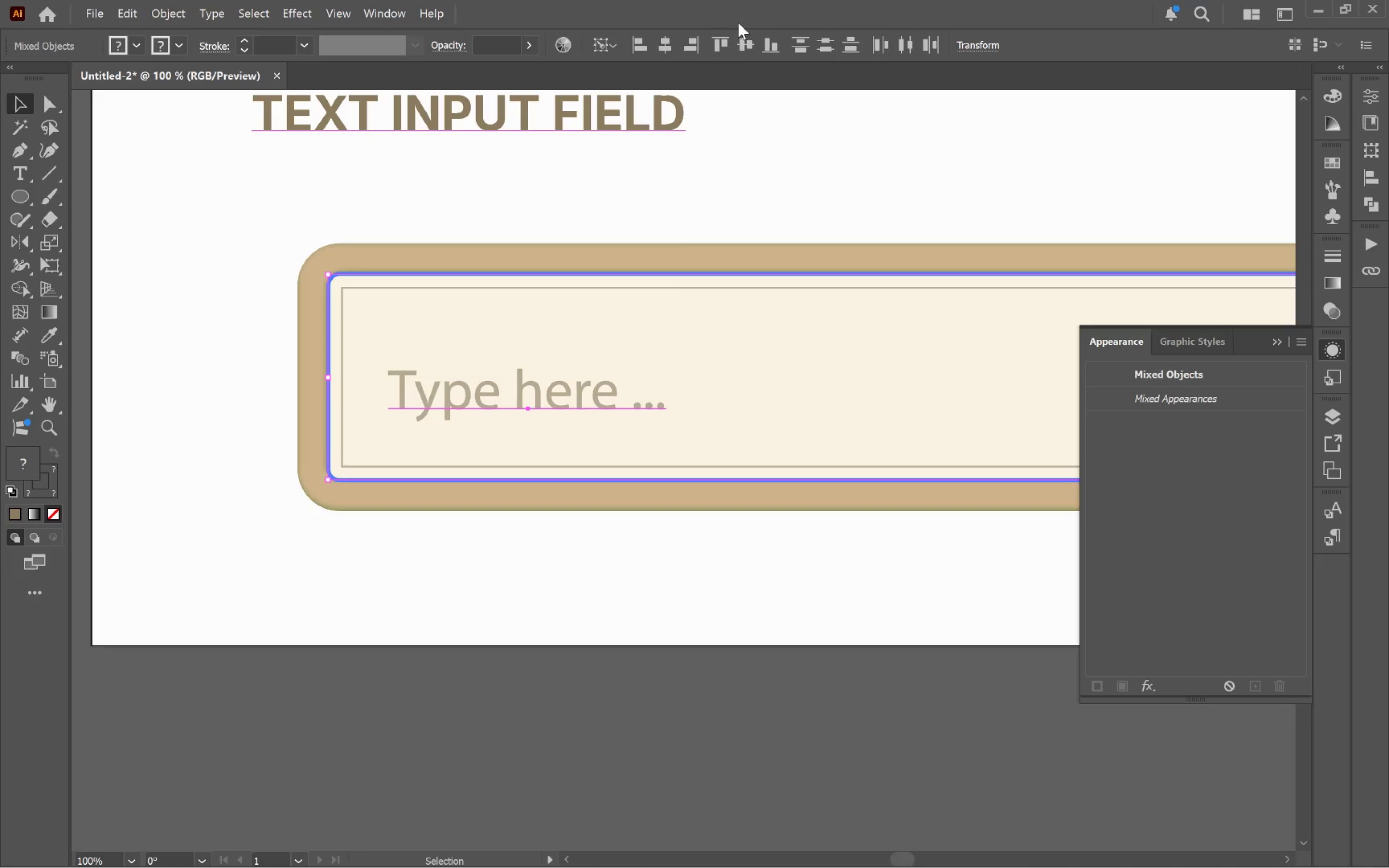 
left_click([746, 44])
 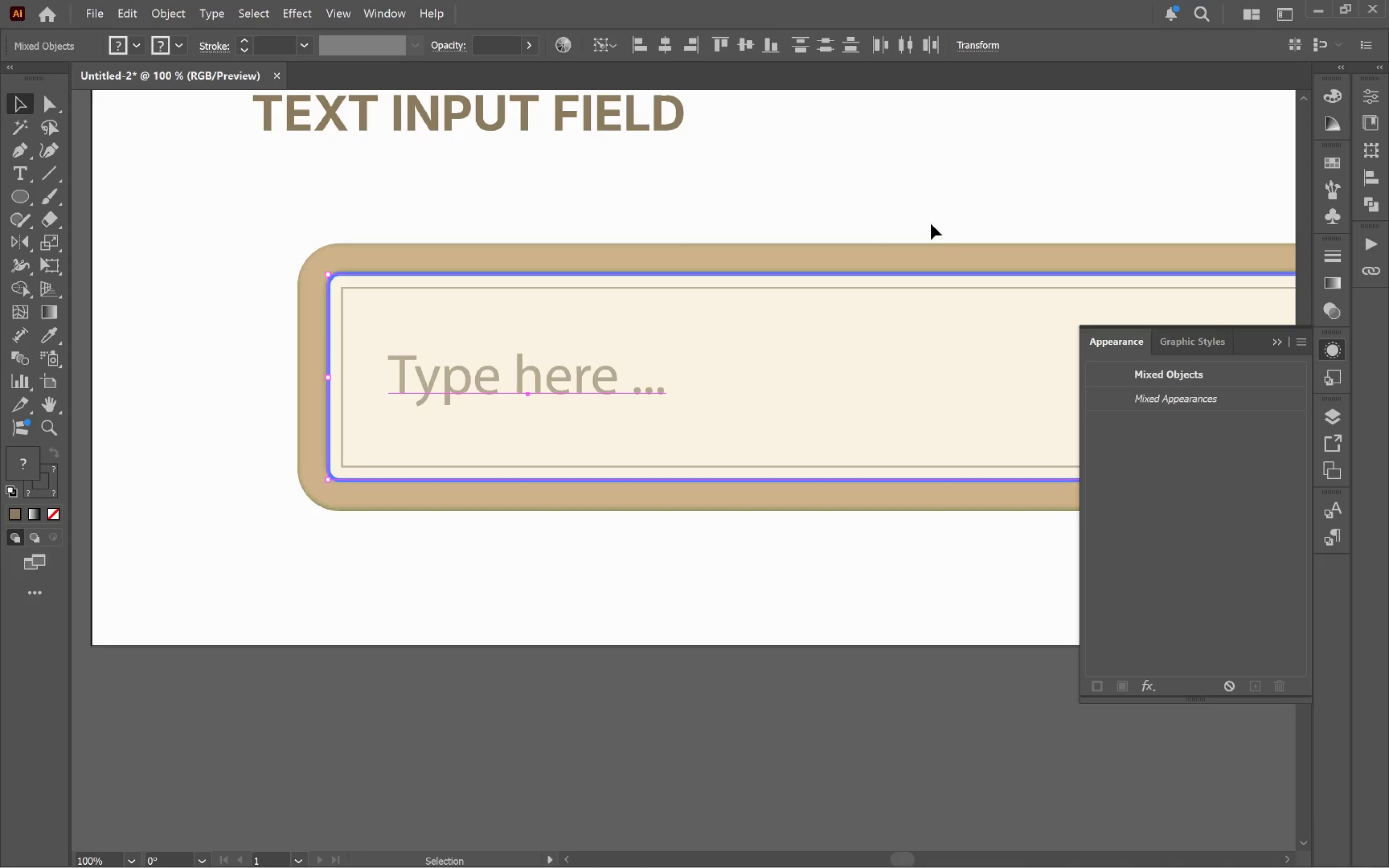 
left_click([933, 197])
 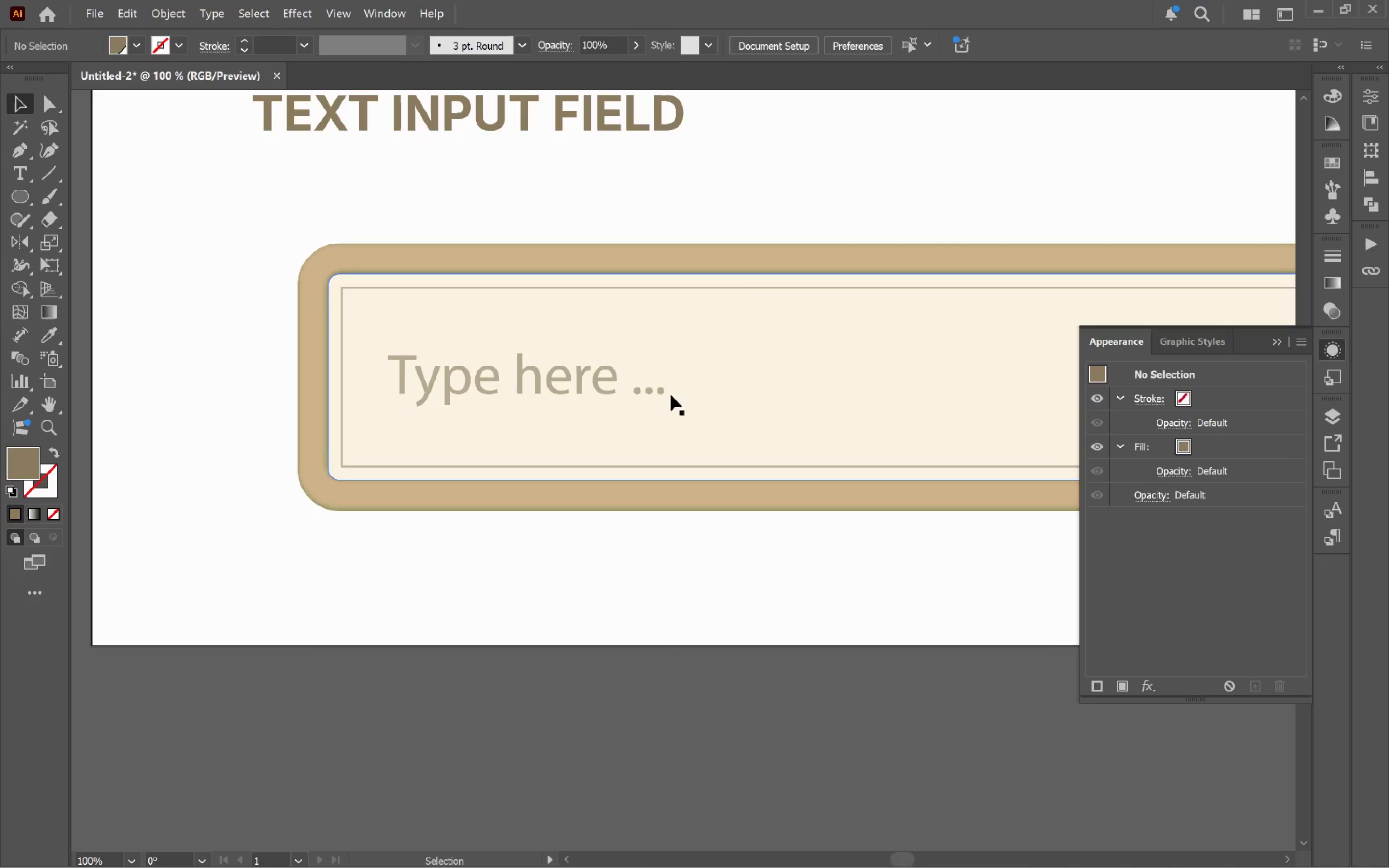 
left_click([597, 383])
 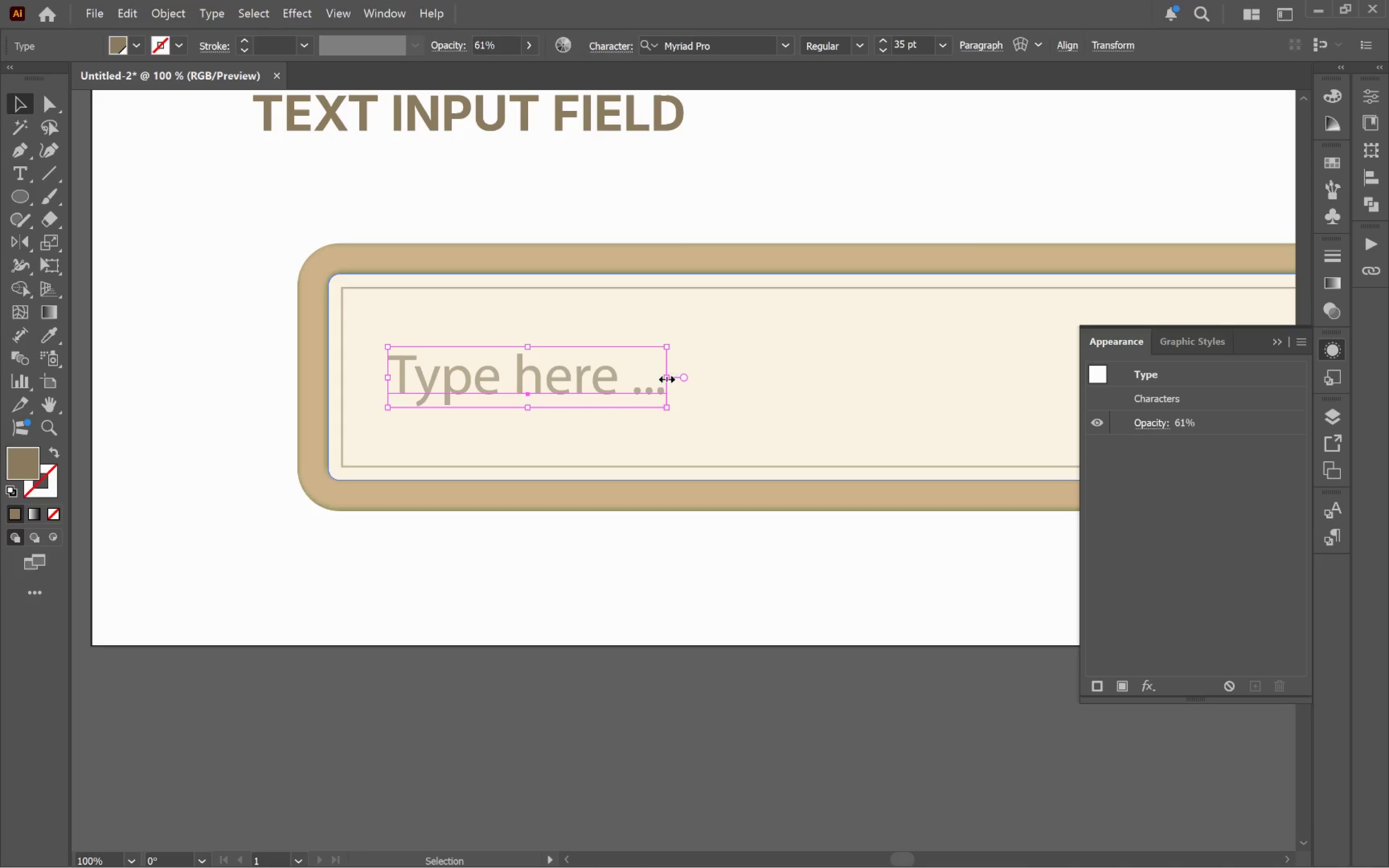 
left_click_drag(start_coordinate=[663, 377], to_coordinate=[722, 387])
 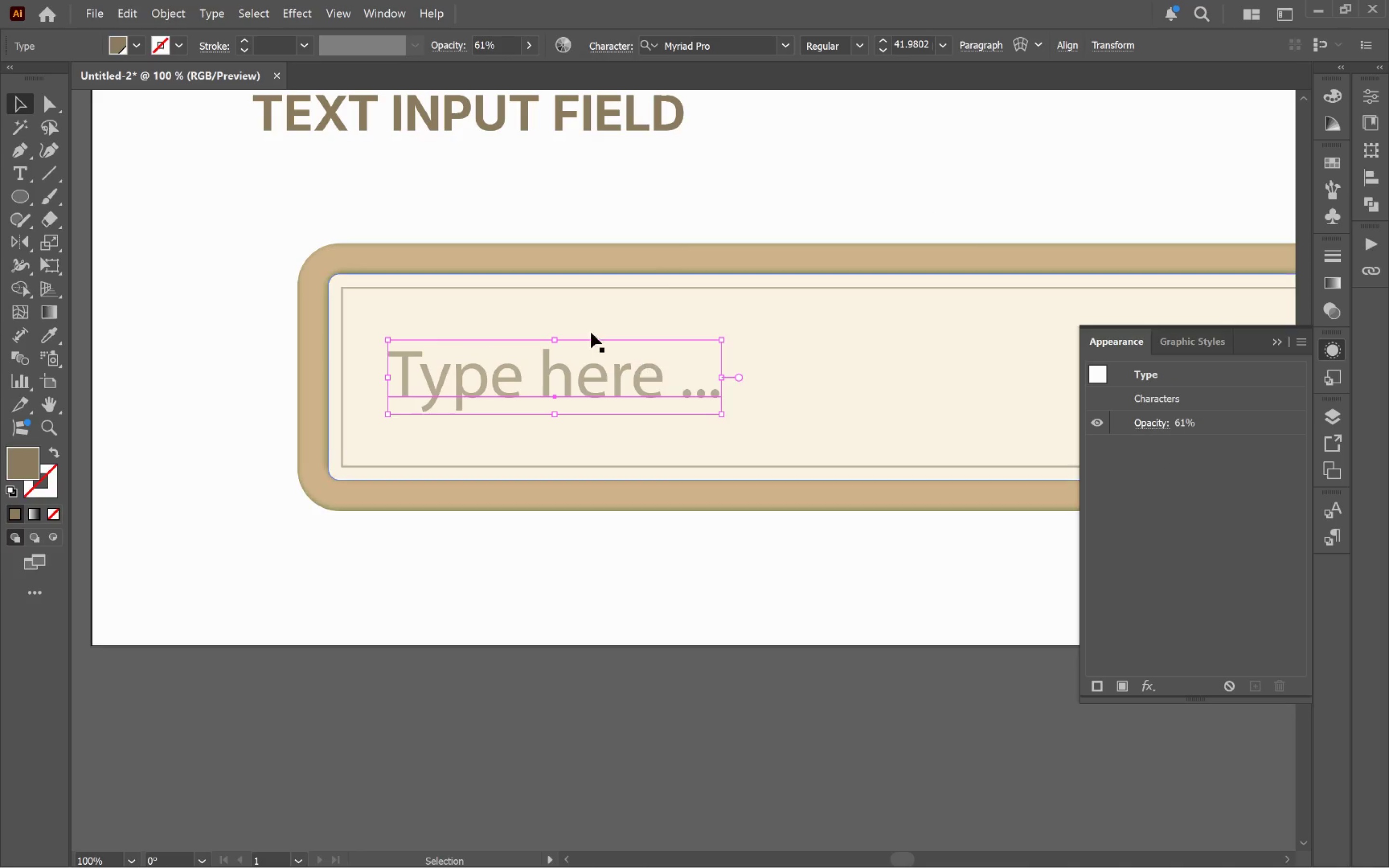 
hold_key(key=ShiftLeft, duration=2.15)
 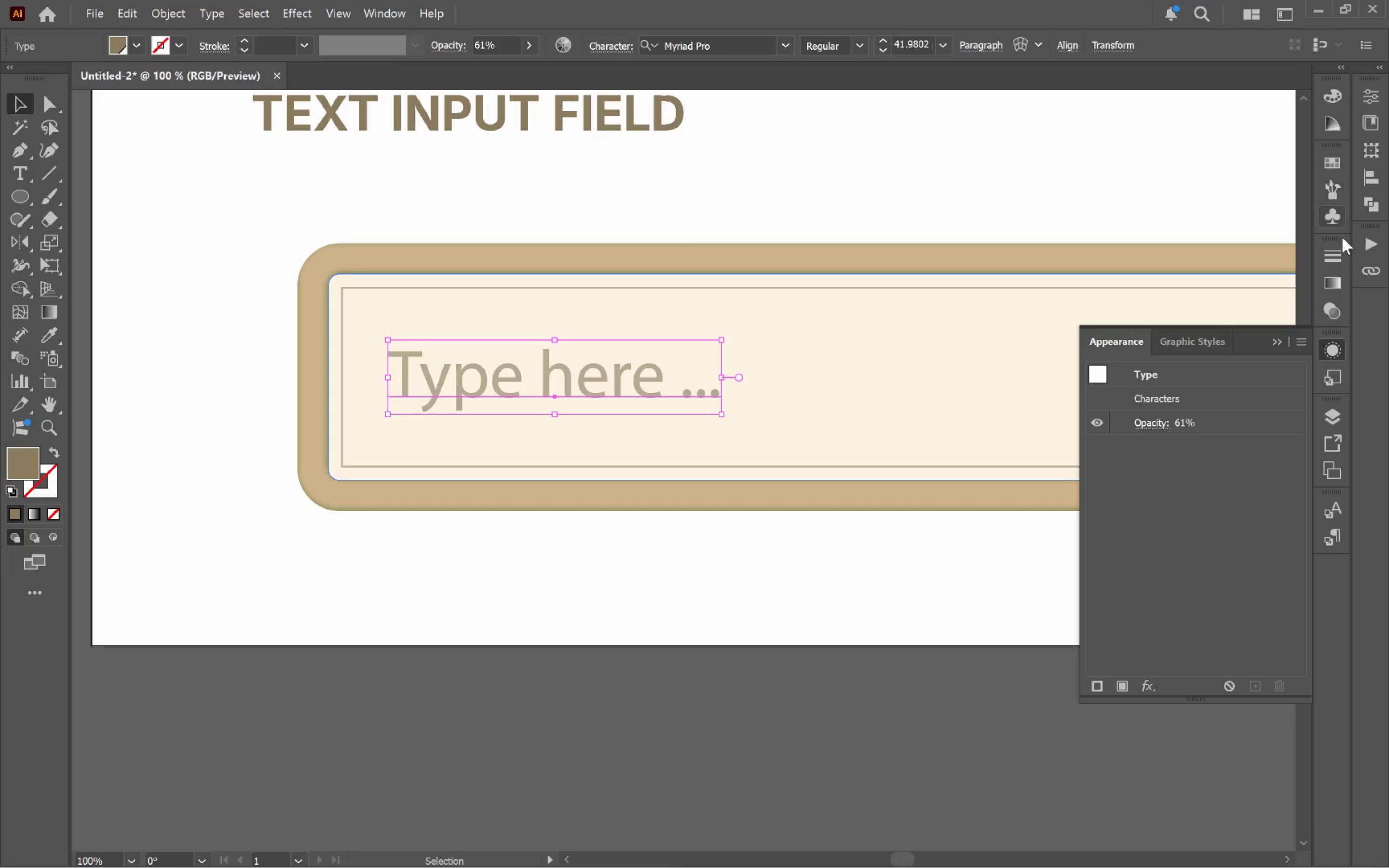 
wait(6.44)
 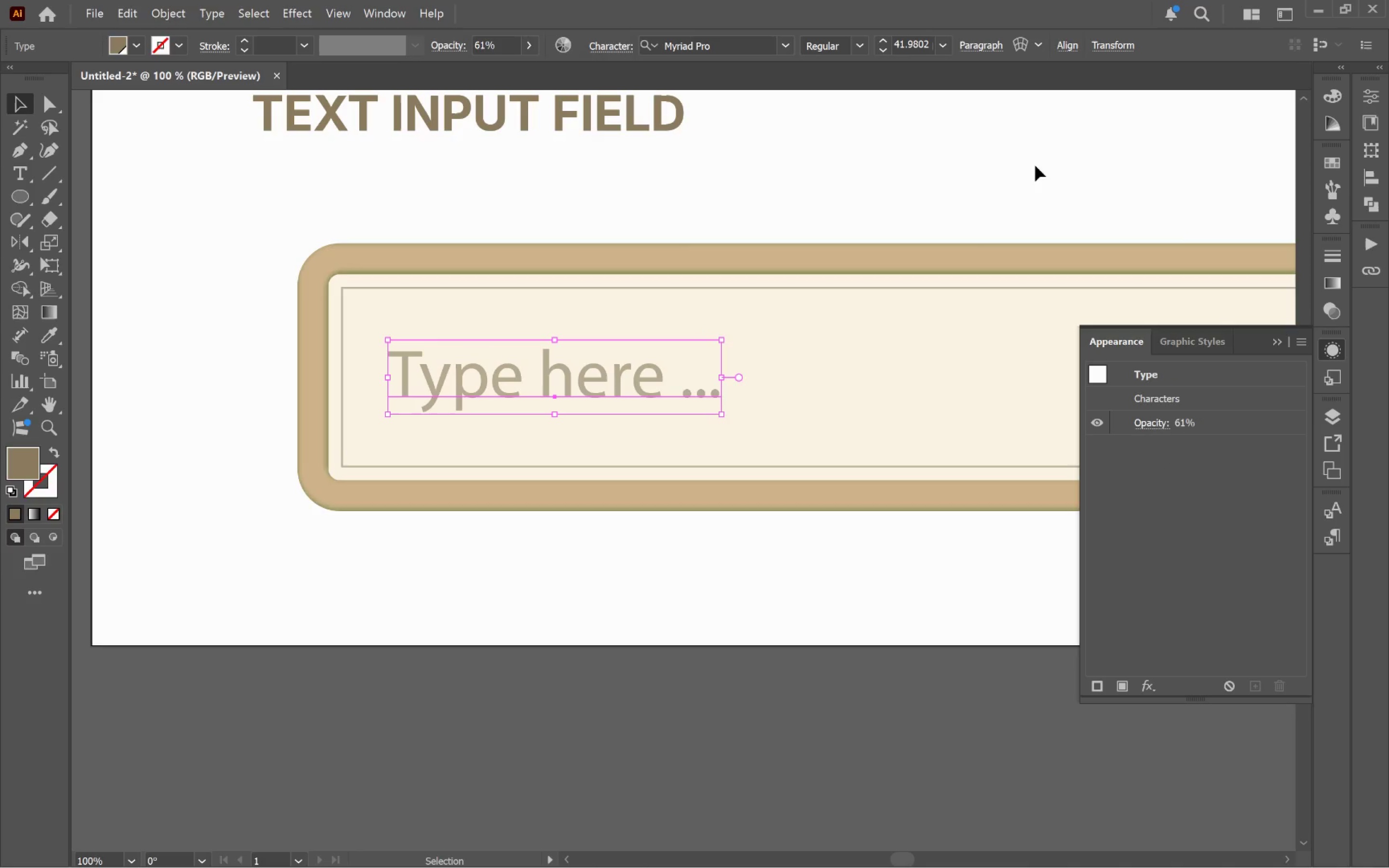 
left_click([1152, 427])
 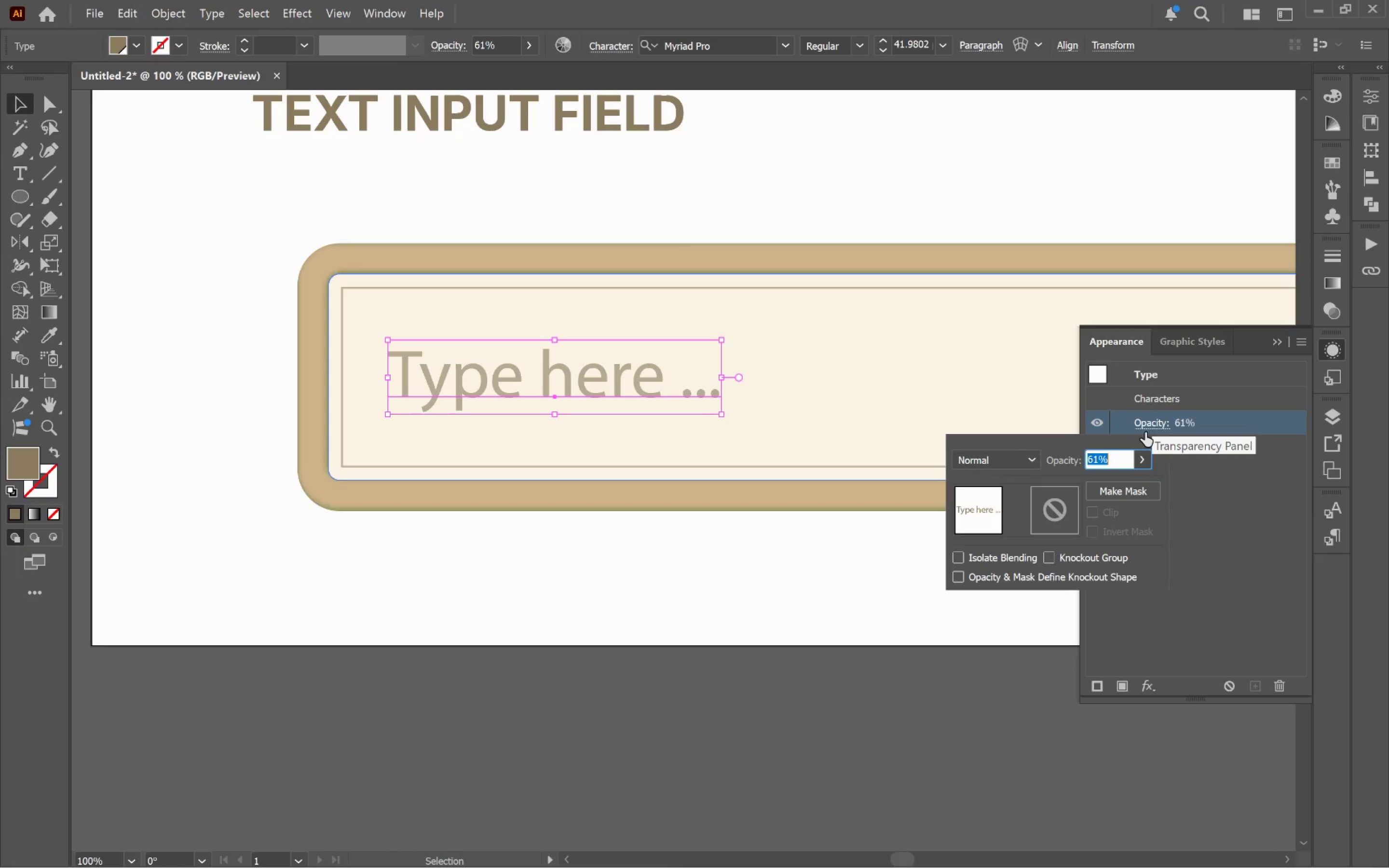 
left_click([1025, 461])
 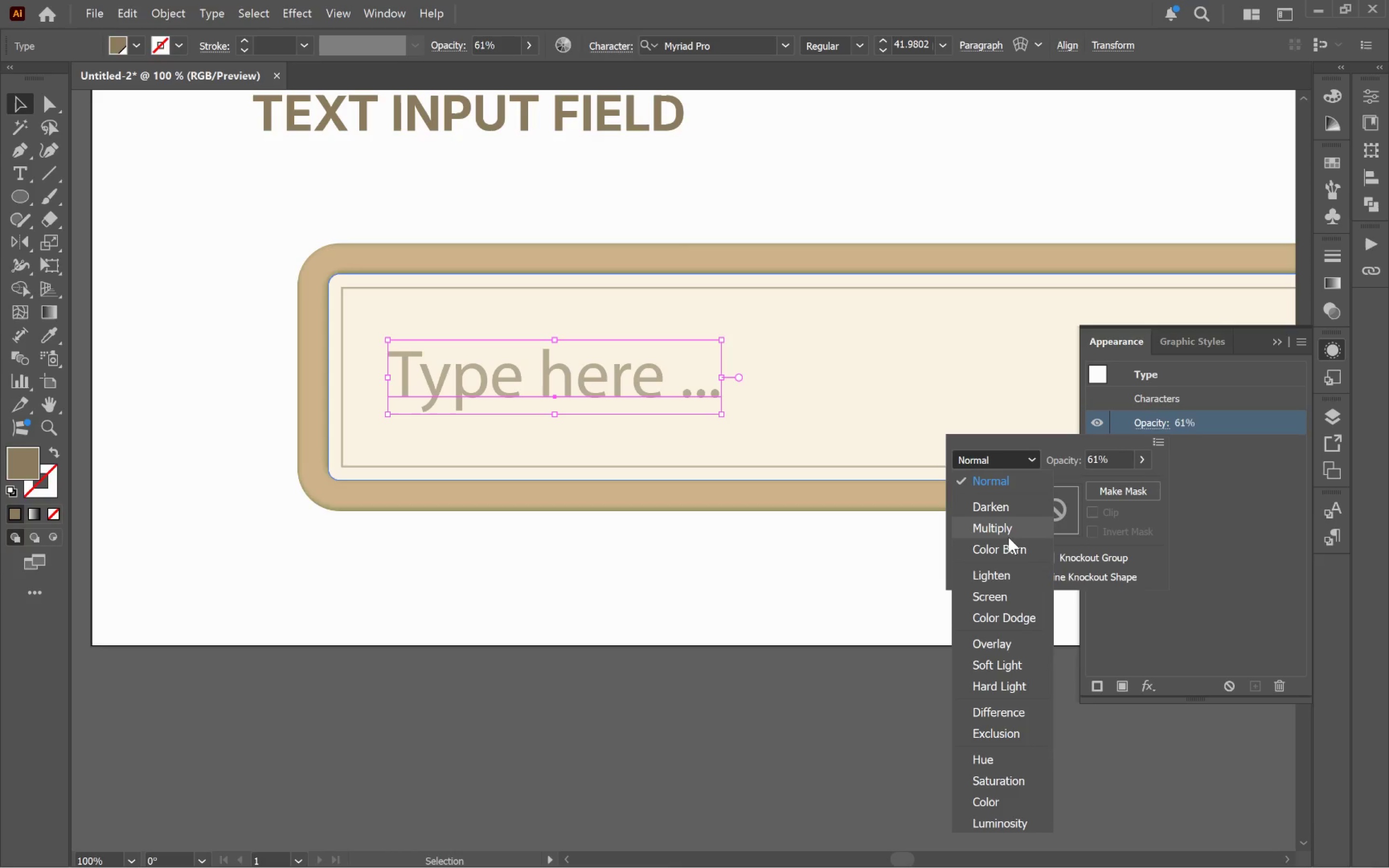 
left_click([1008, 536])
 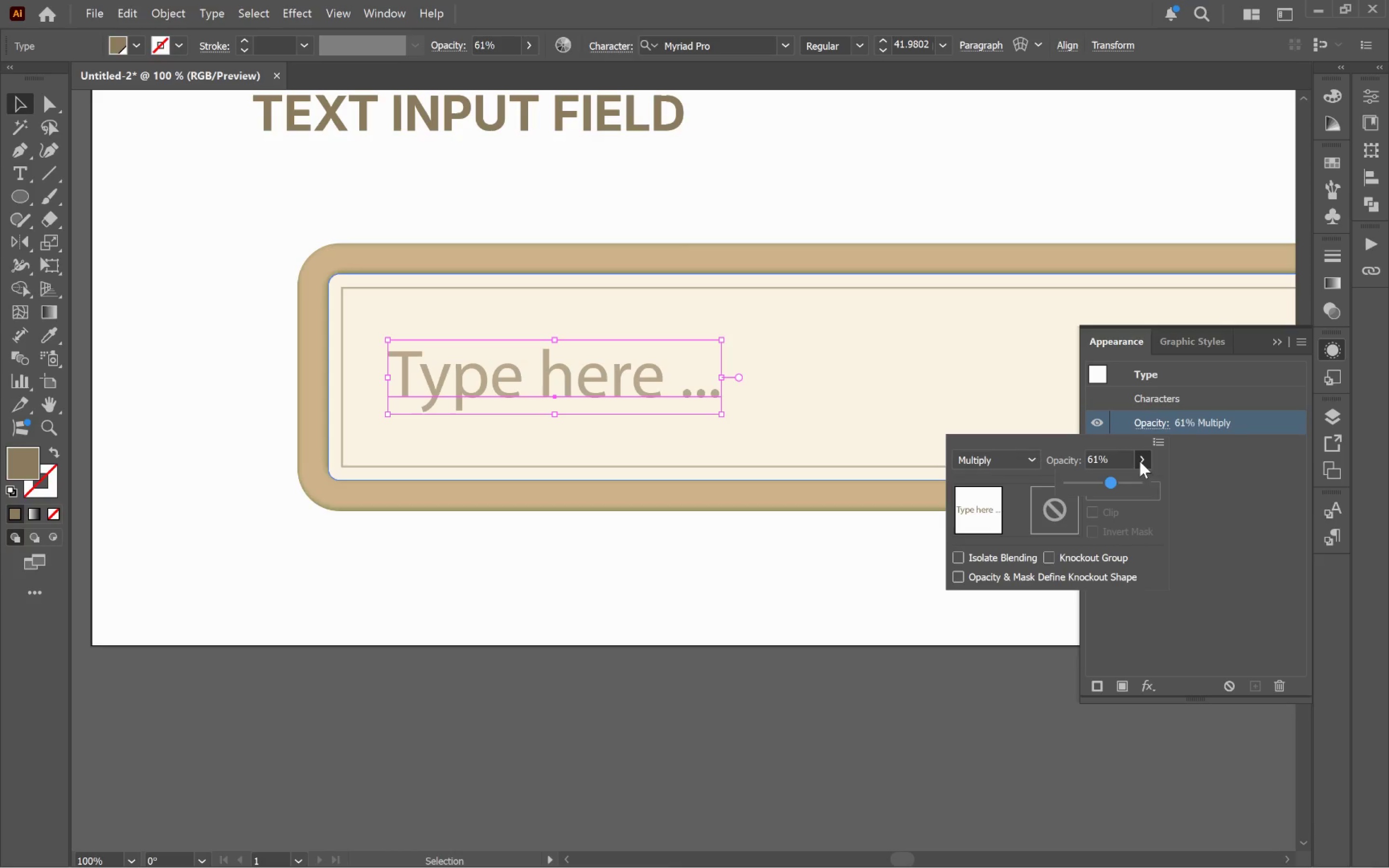 
left_click_drag(start_coordinate=[1104, 482], to_coordinate=[1093, 483])
 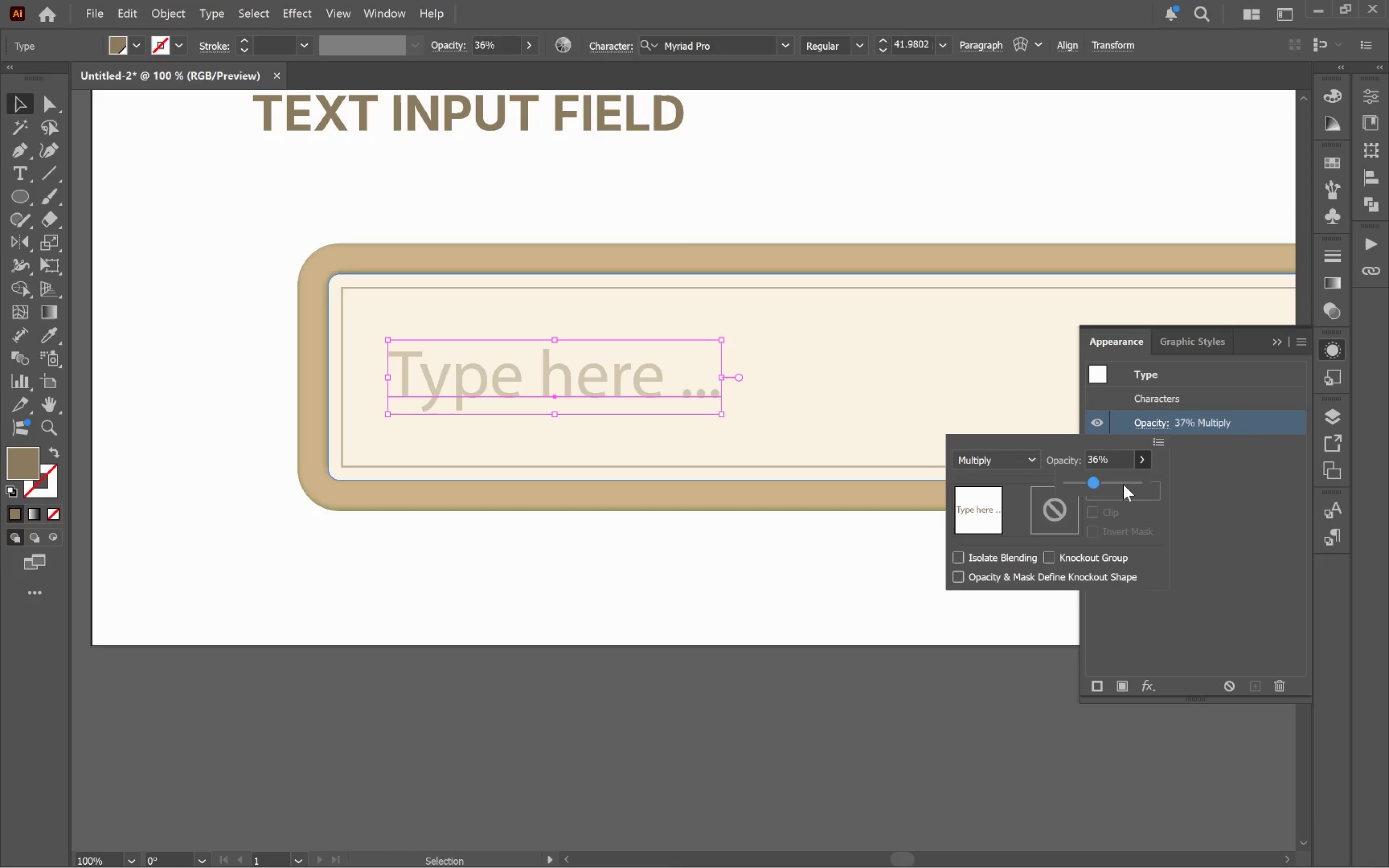 
left_click_drag(start_coordinate=[1090, 480], to_coordinate=[1082, 480])
 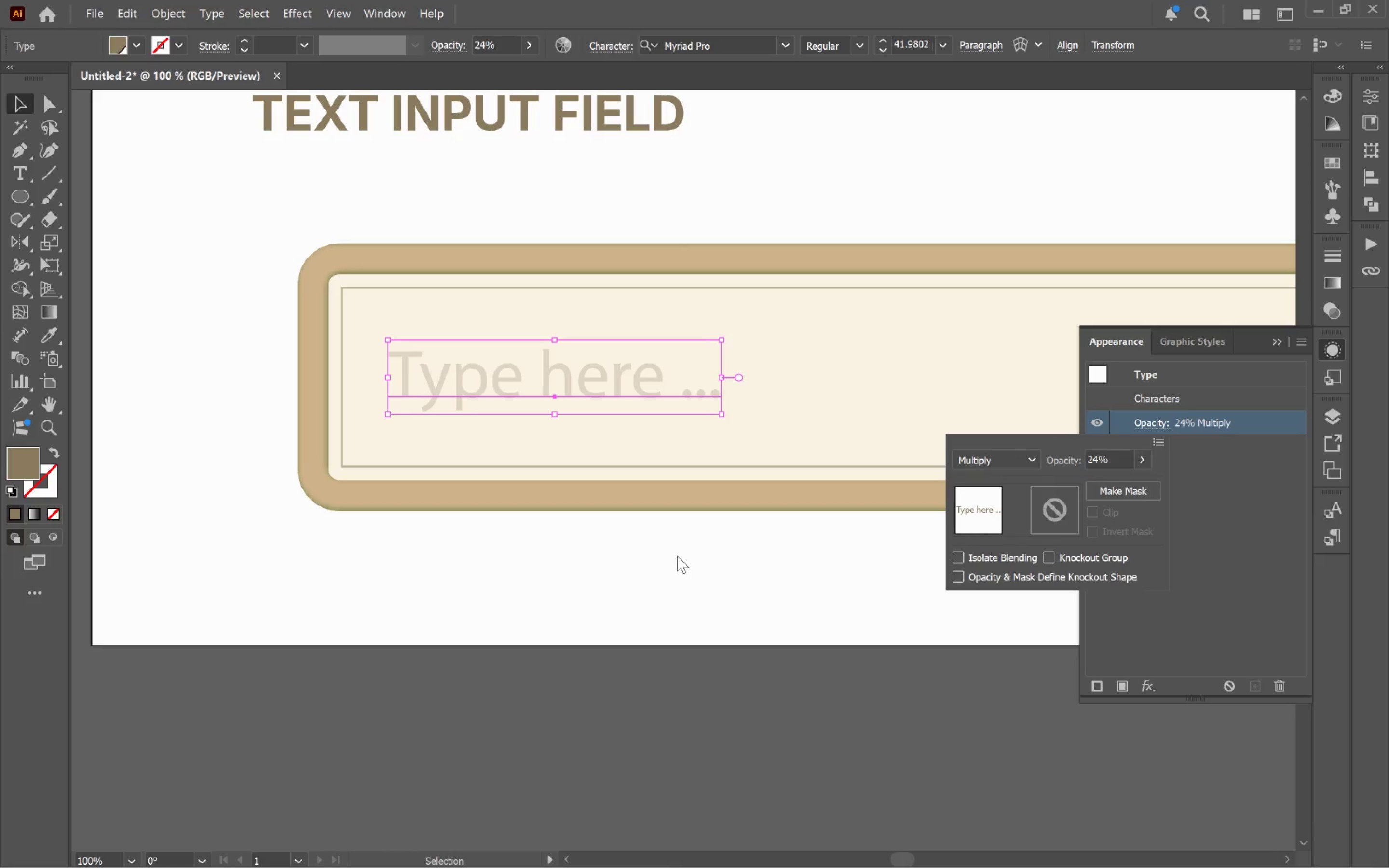 
left_click([744, 573])
 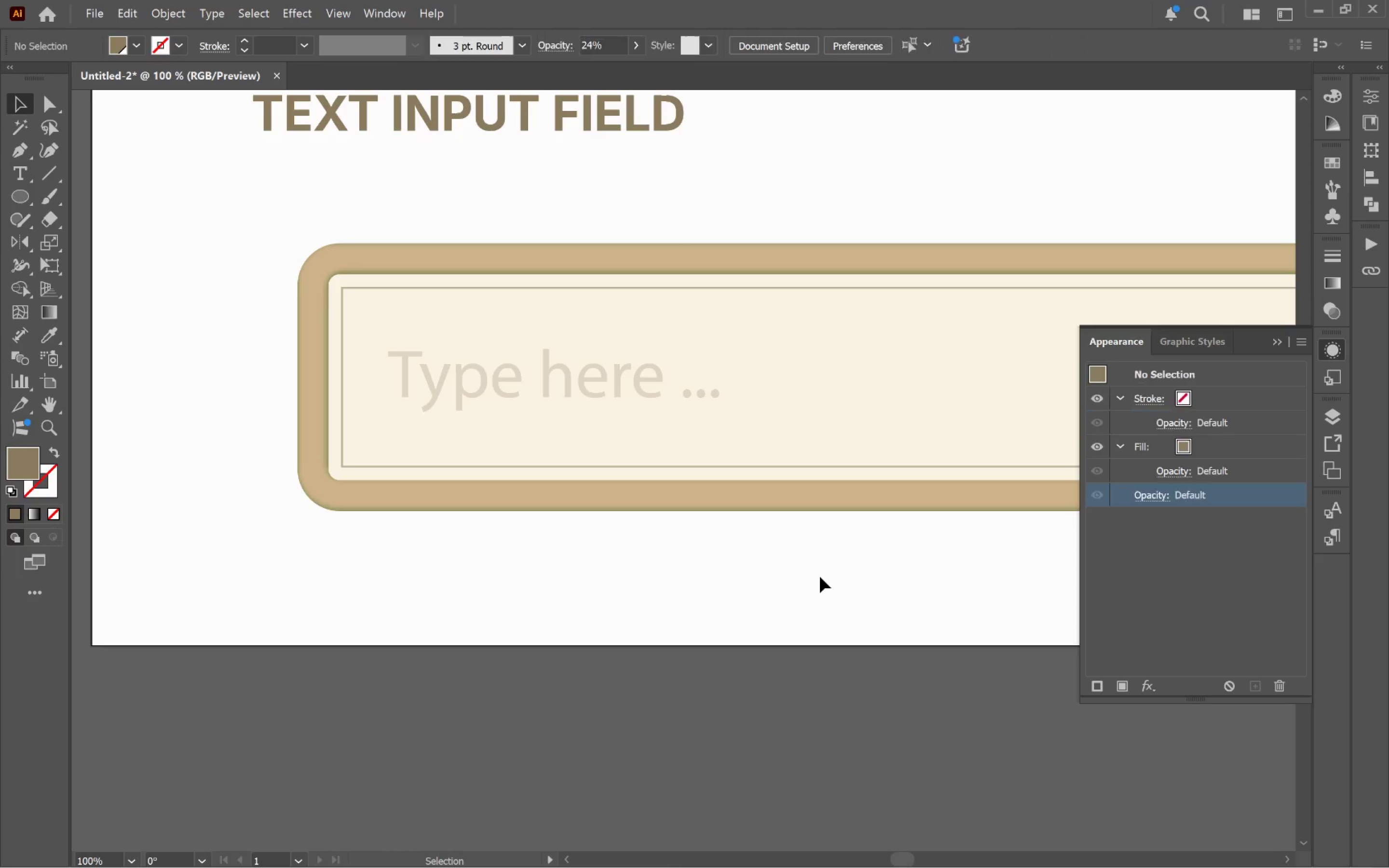 
hold_key(key=AltLeft, duration=0.79)
 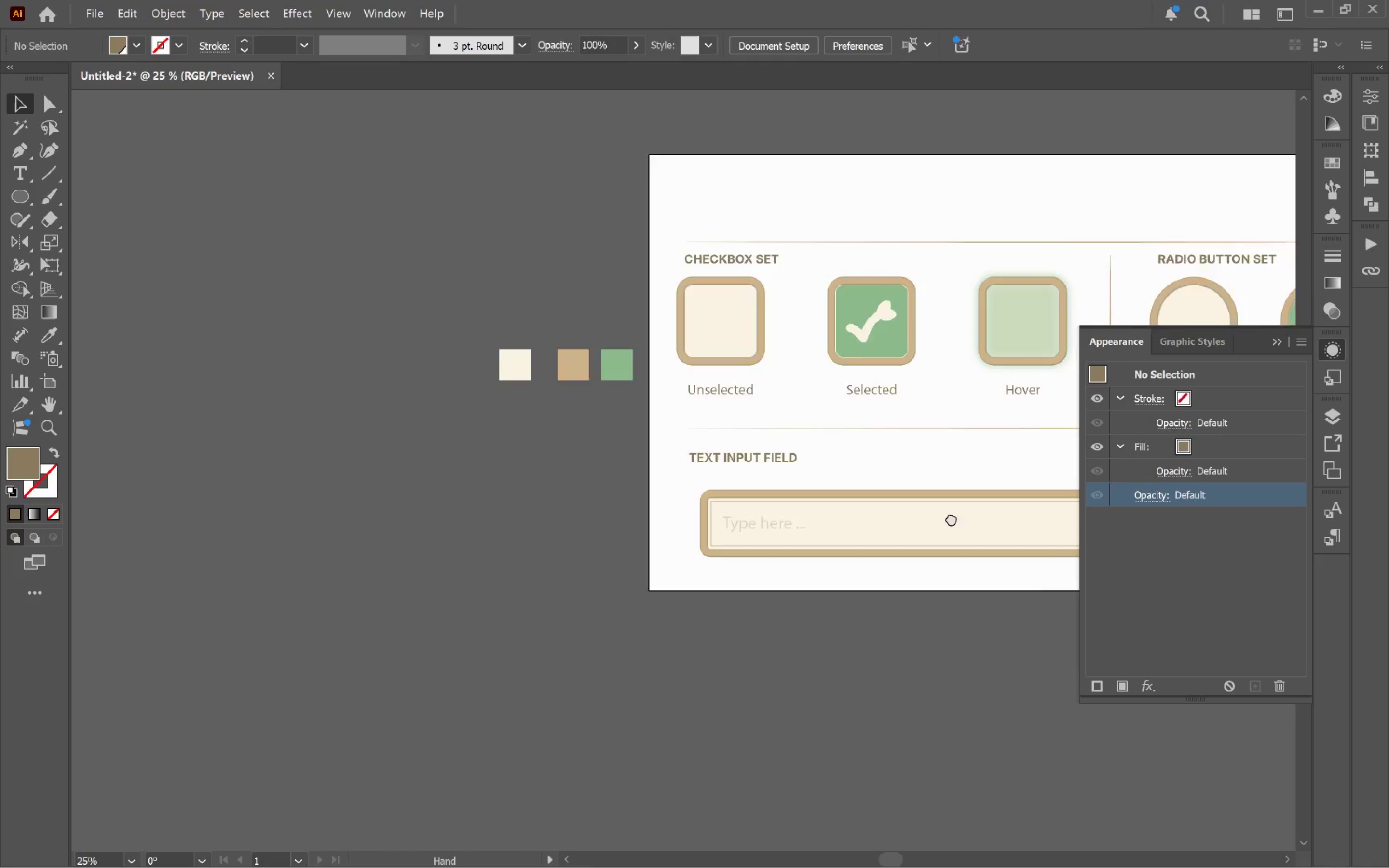 
hold_key(key=Space, duration=1.53)
 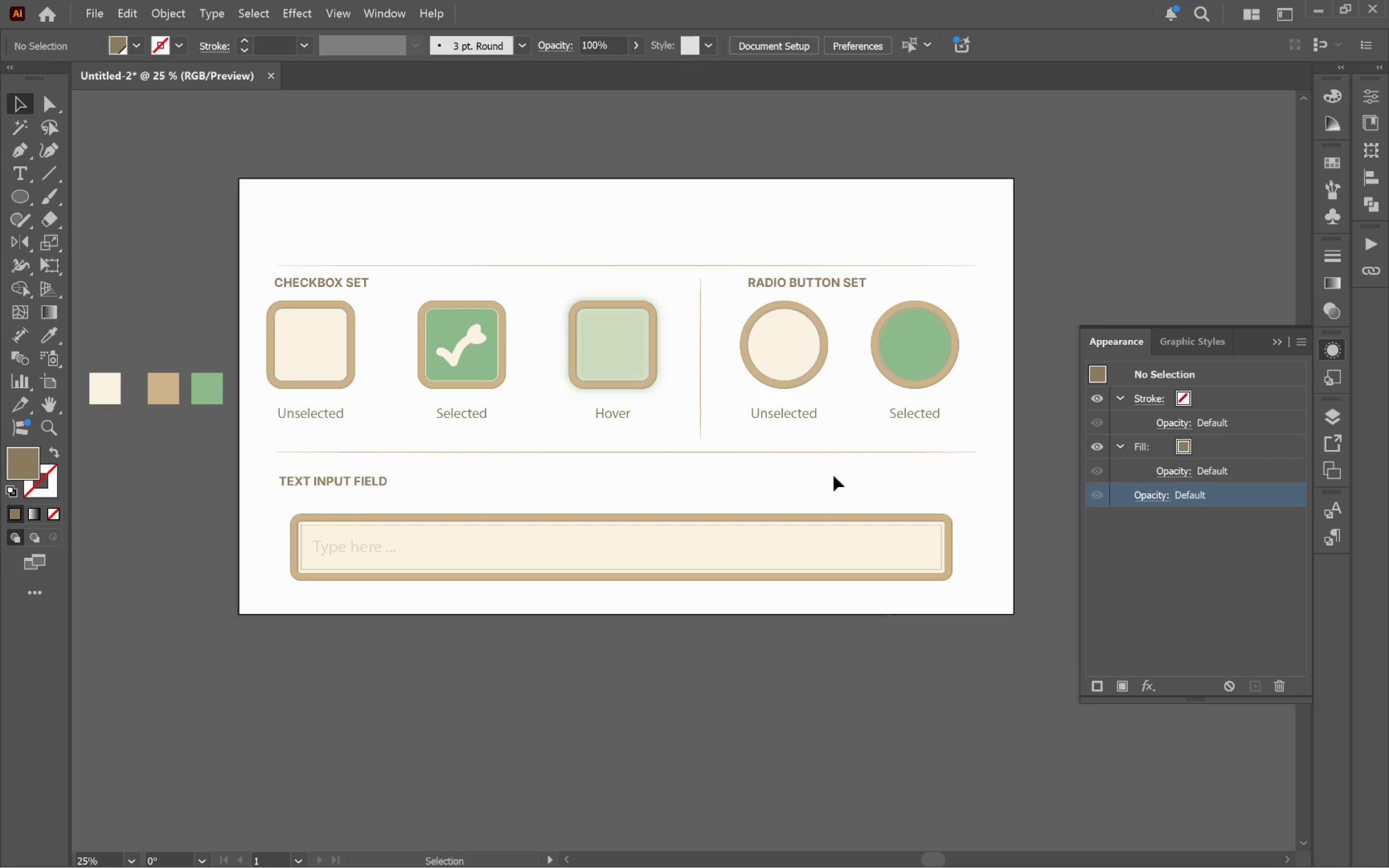 
scroll: coordinate [835, 573], scroll_direction: down, amount: 4.0
 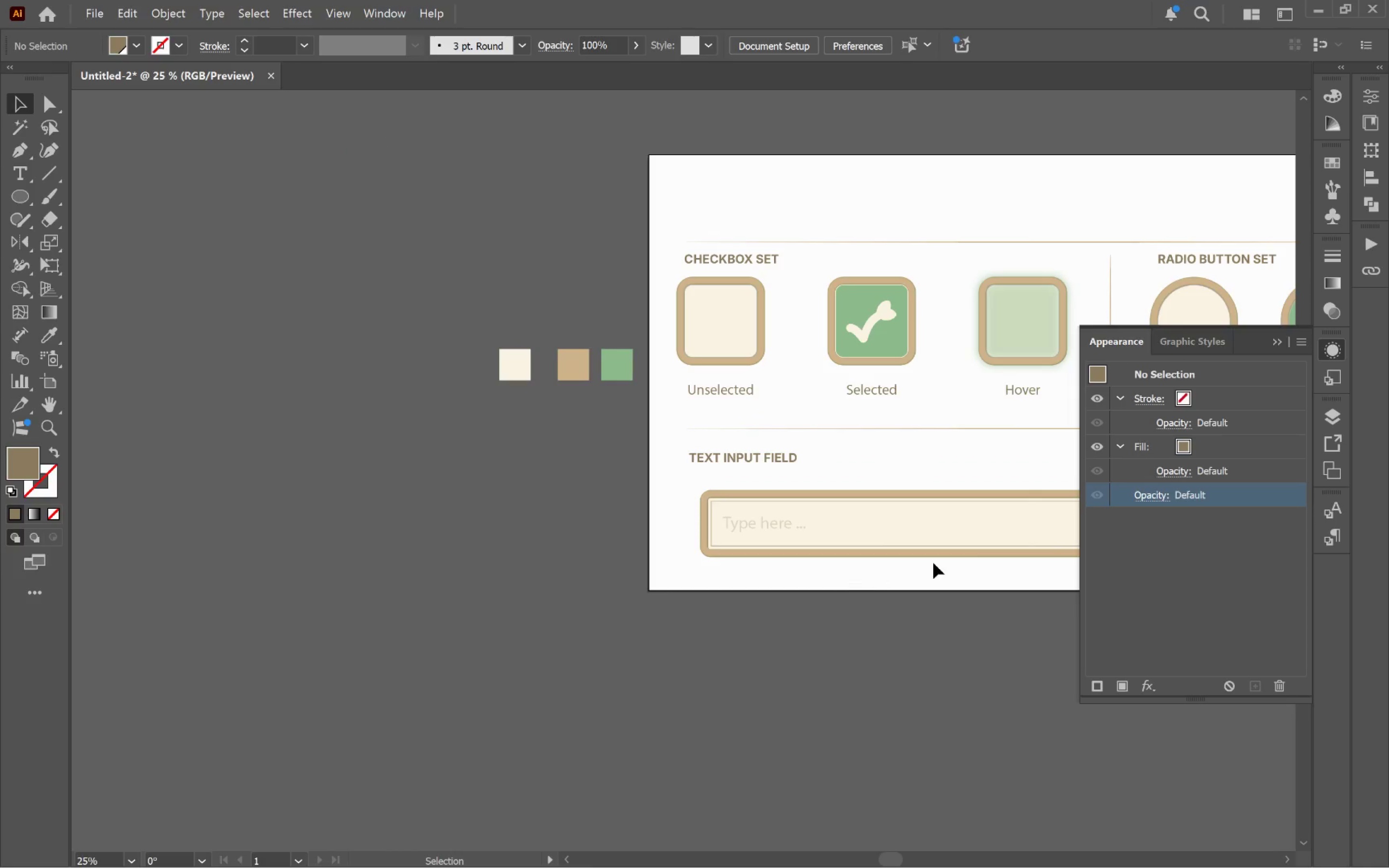 
left_click_drag(start_coordinate=[967, 522], to_coordinate=[558, 545])
 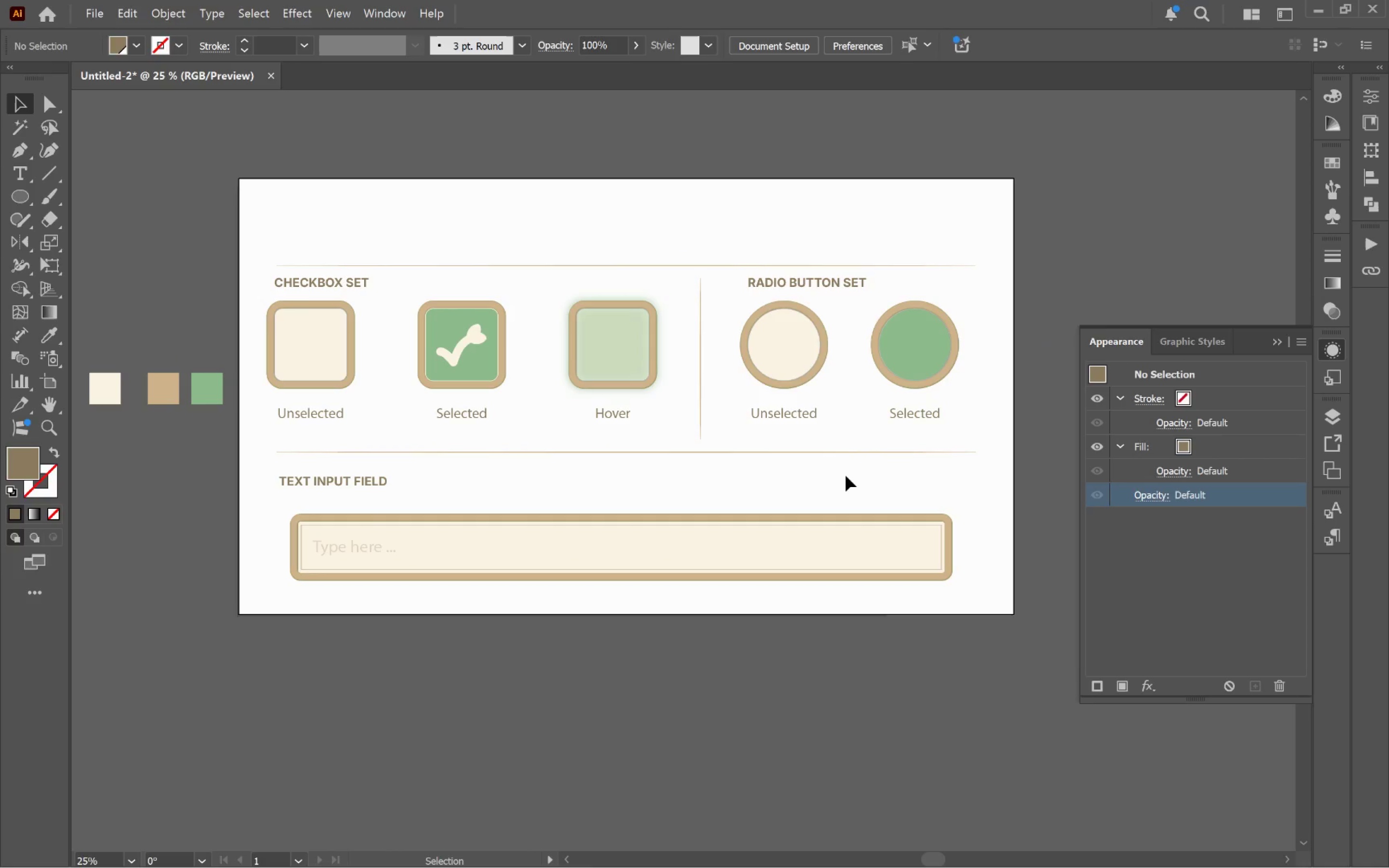 
hold_key(key=Space, duration=0.42)
 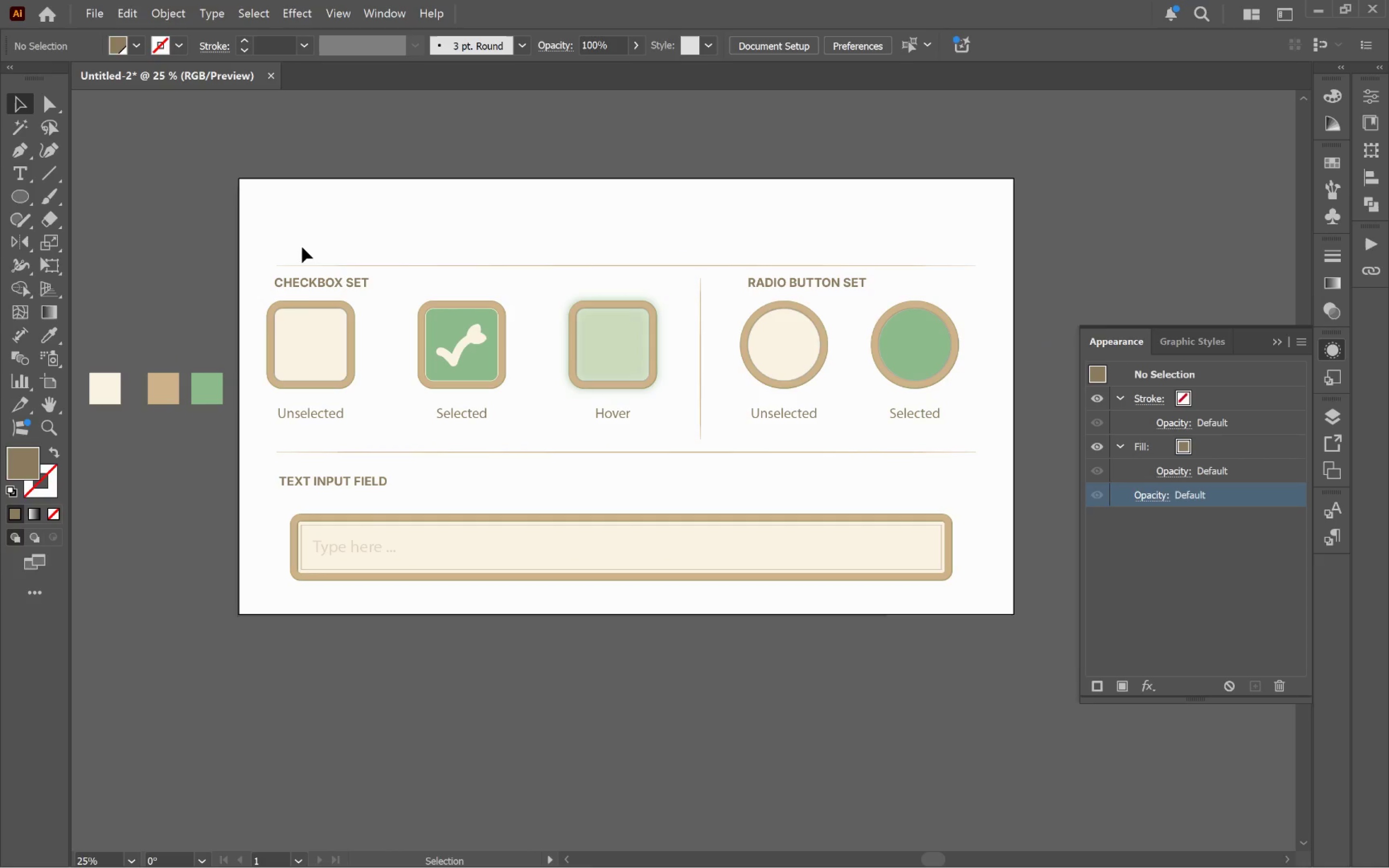 
left_click_drag(start_coordinate=[264, 235], to_coordinate=[1008, 463])
 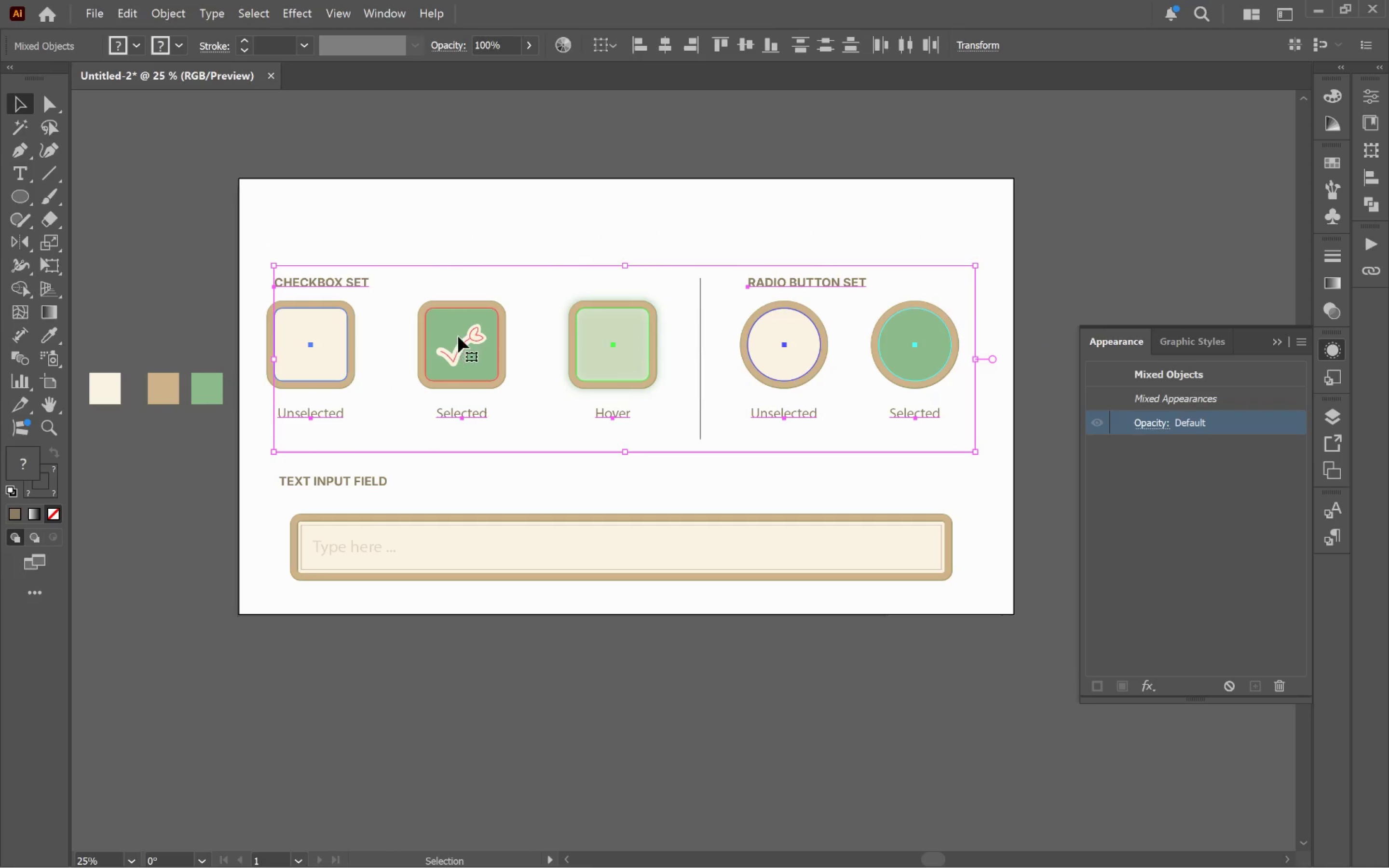 
hold_key(key=AltLeft, duration=0.74)
scroll: coordinate [441, 332], scroll_direction: up, amount: 2.0
 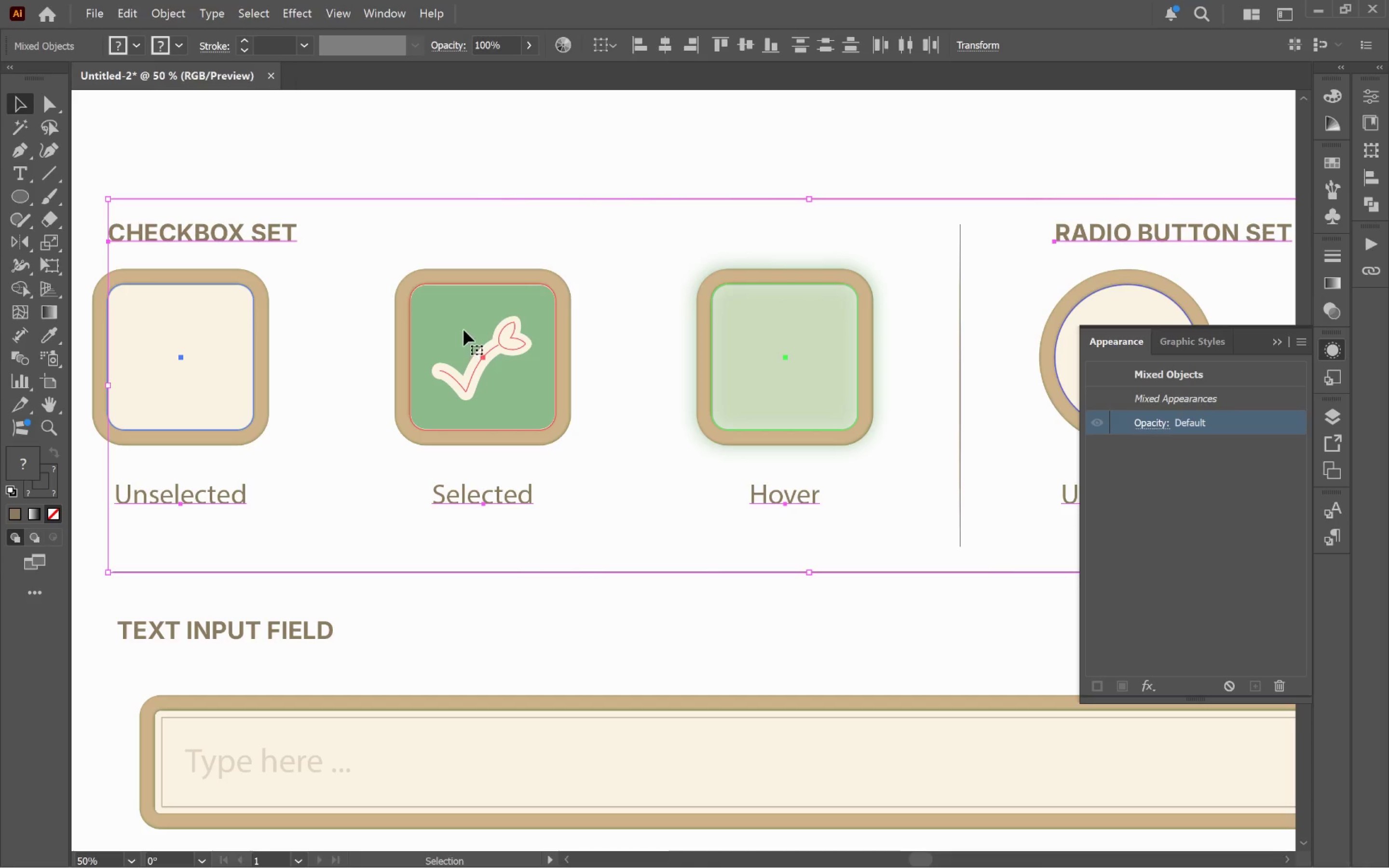 
left_click_drag(start_coordinate=[463, 329], to_coordinate=[462, 351])
 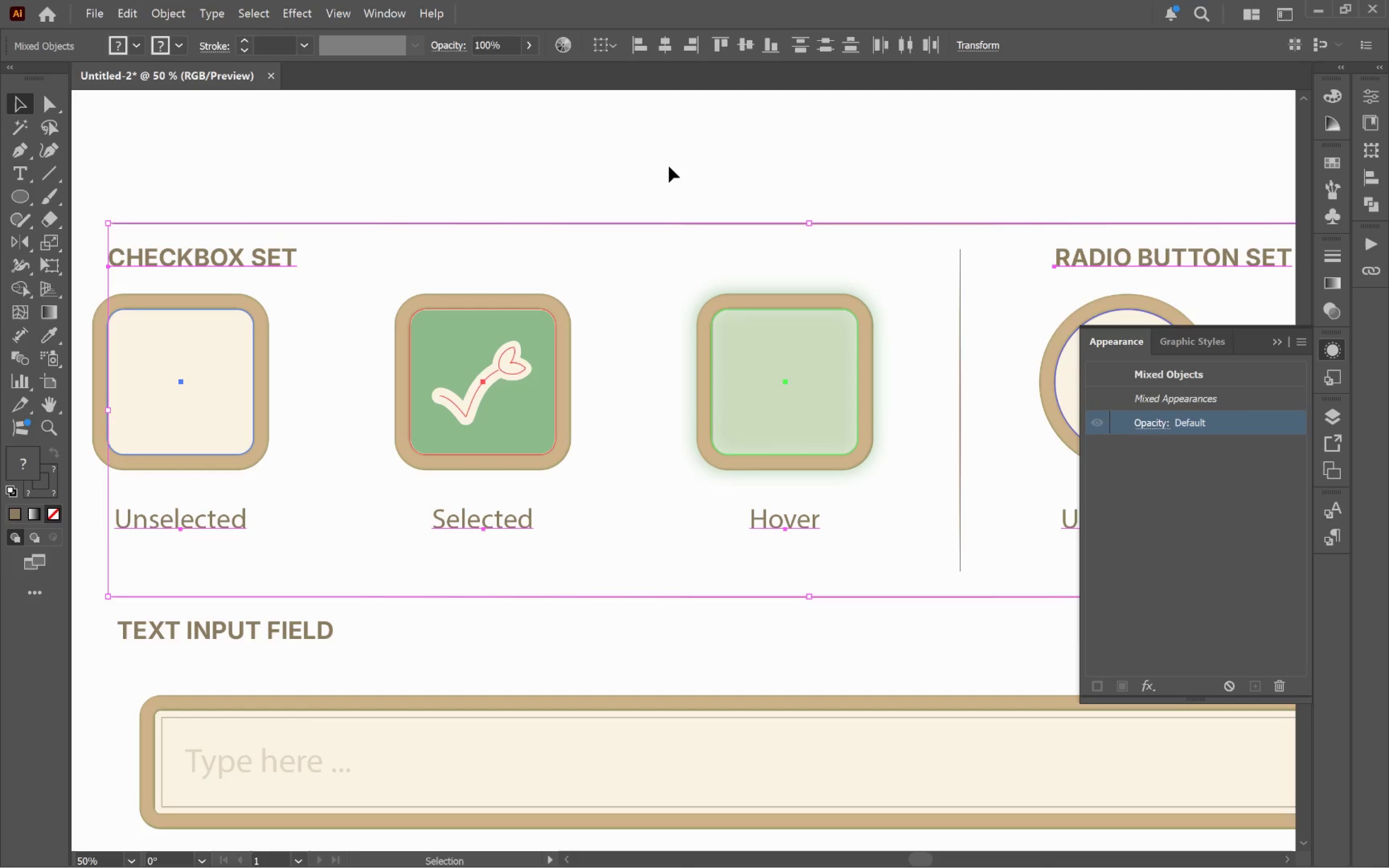 
hold_key(key=ShiftLeft, duration=2.5)
 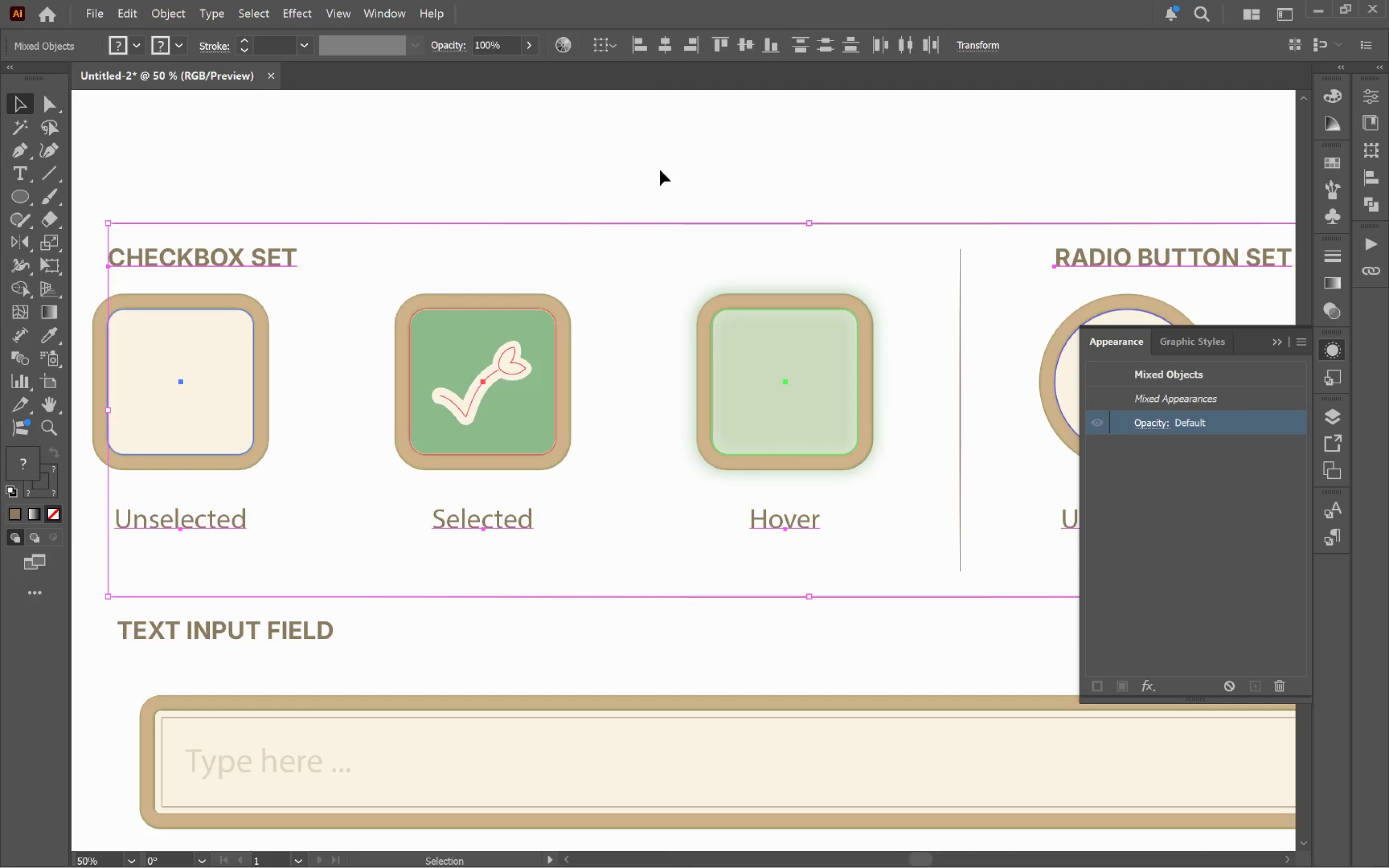 
left_click_drag(start_coordinate=[669, 166], to_coordinate=[712, 241])
 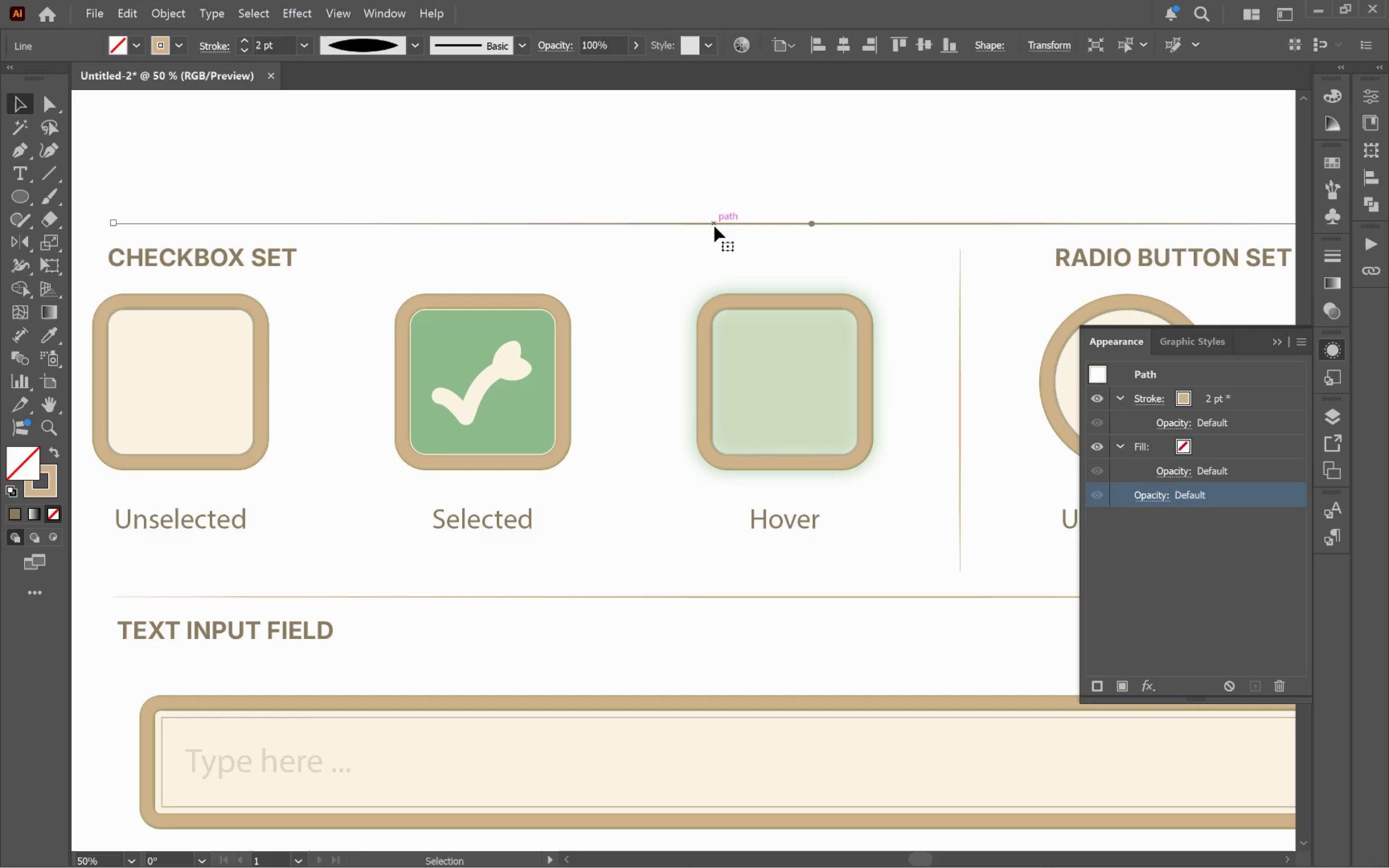 
left_click_drag(start_coordinate=[714, 225], to_coordinate=[713, 208])
 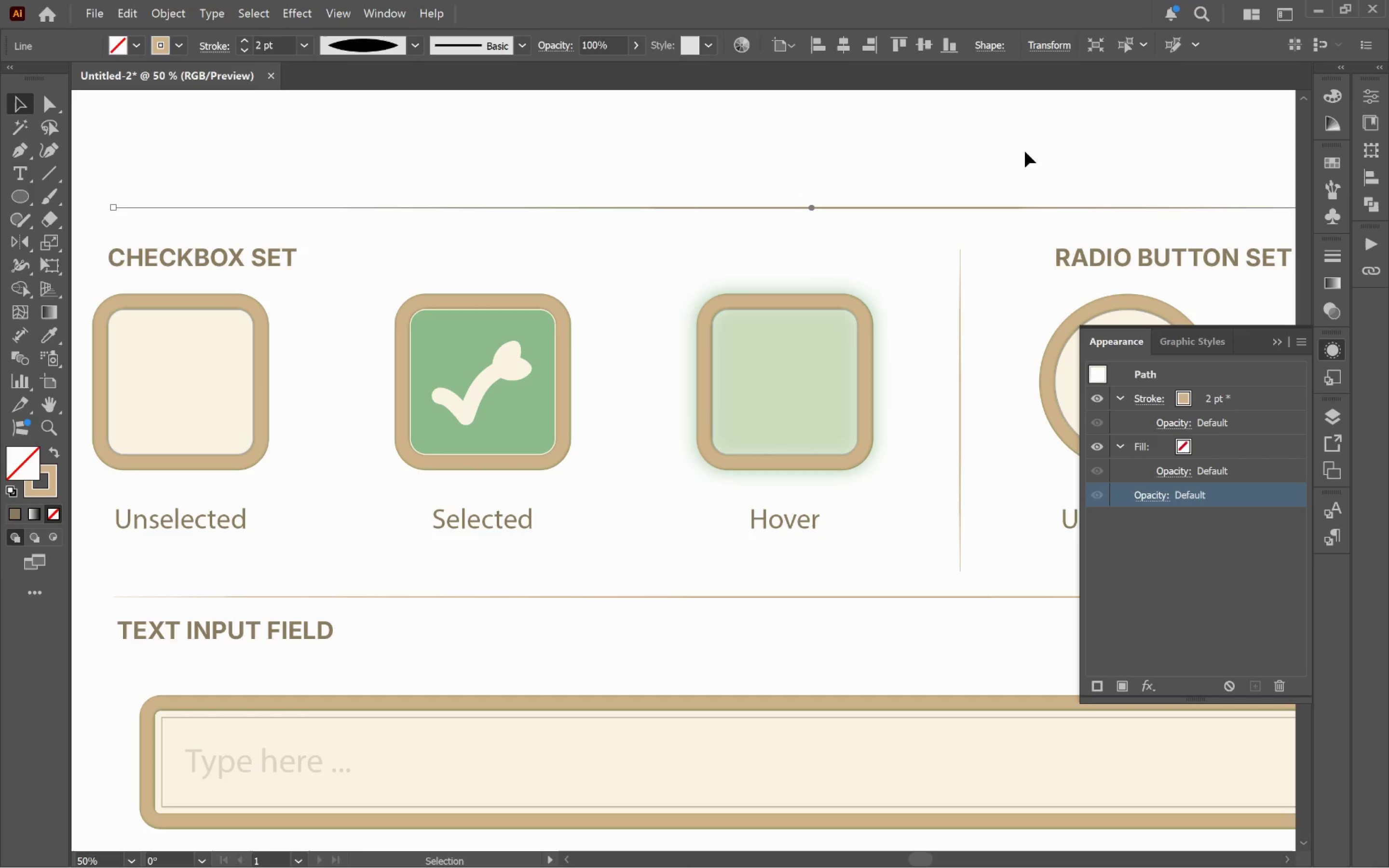 
hold_key(key=ShiftLeft, duration=3.04)
 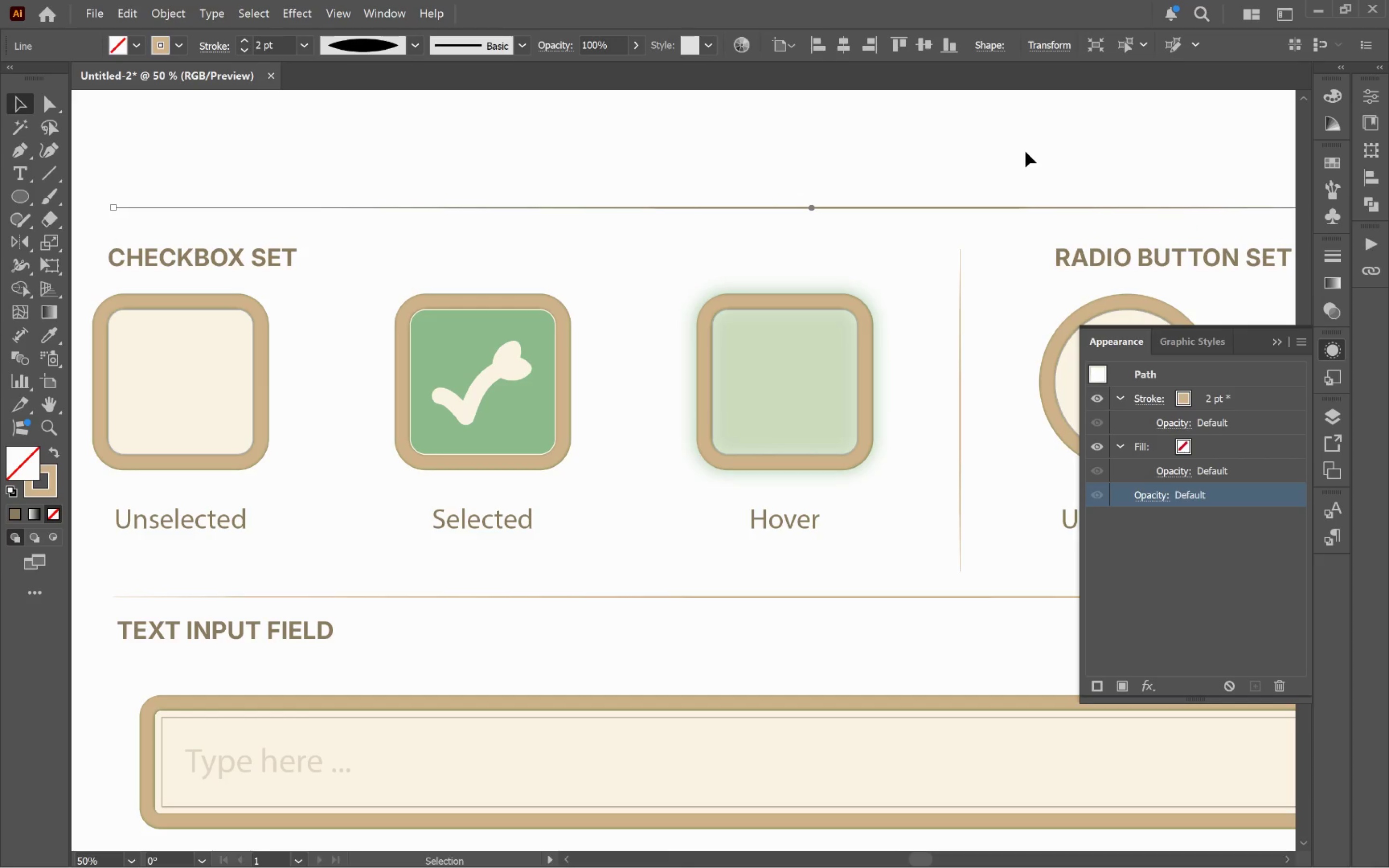 
left_click_drag(start_coordinate=[1022, 151], to_coordinate=[922, 623])
 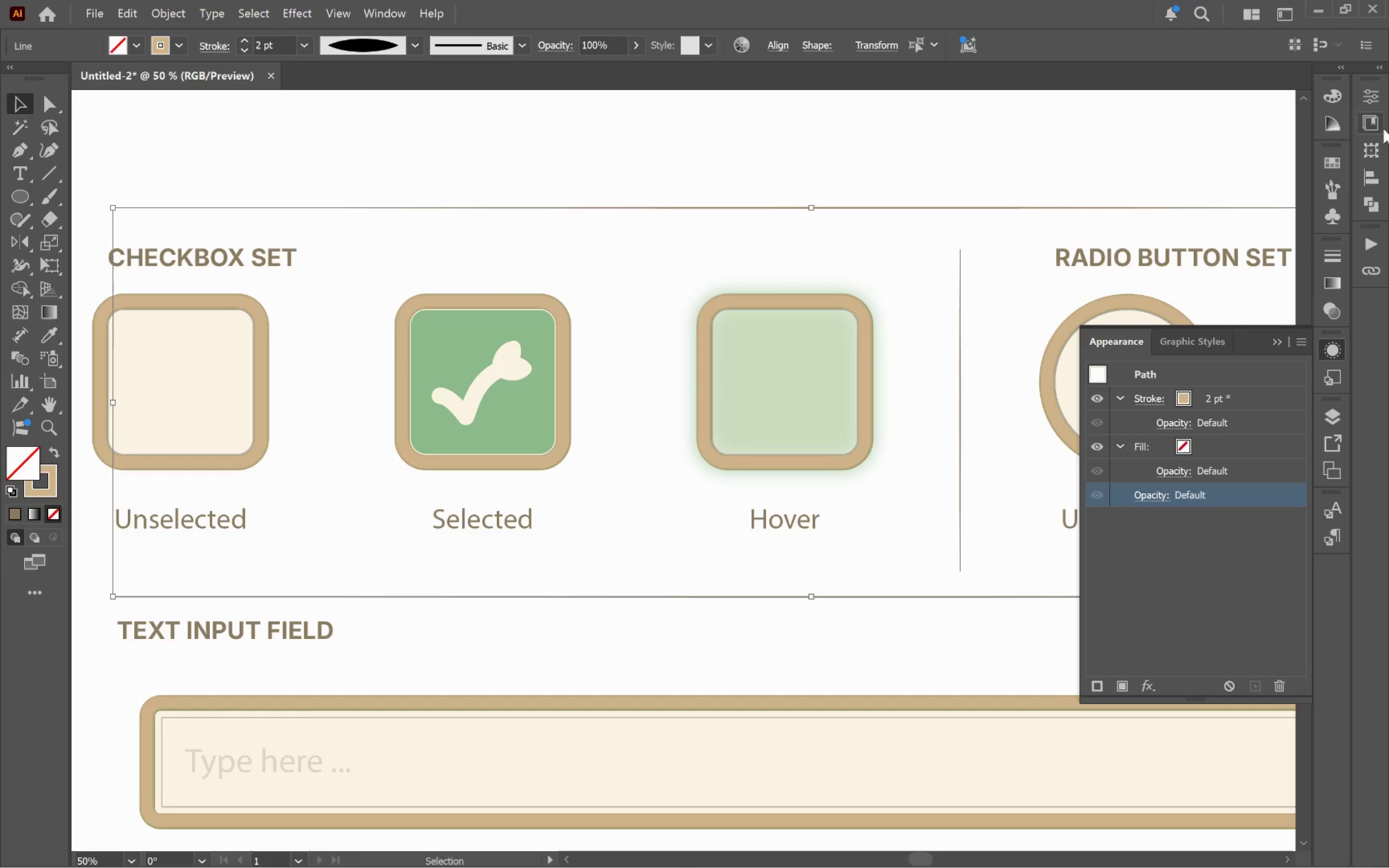 
left_click([1372, 173])
 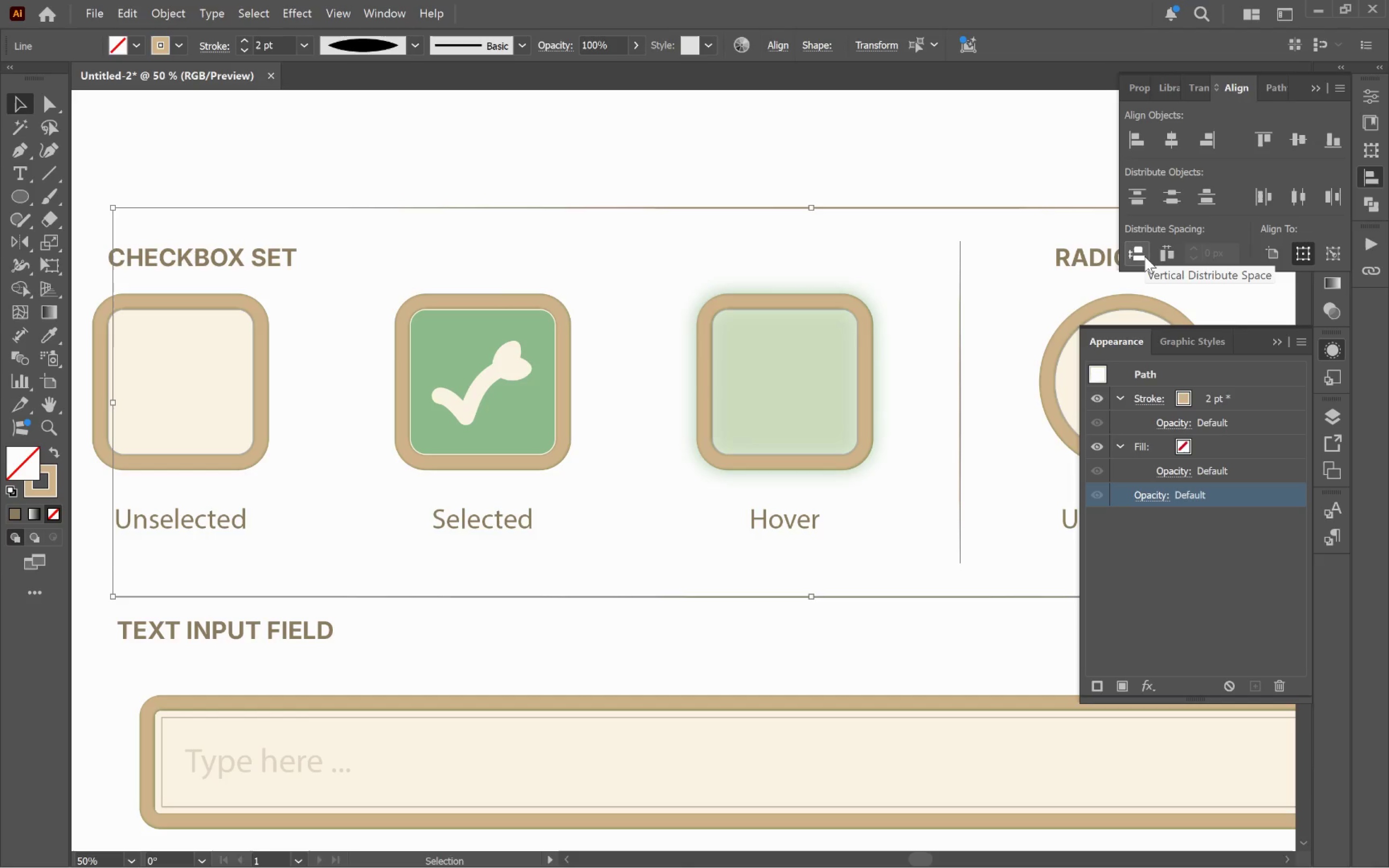 
left_click([792, 162])
 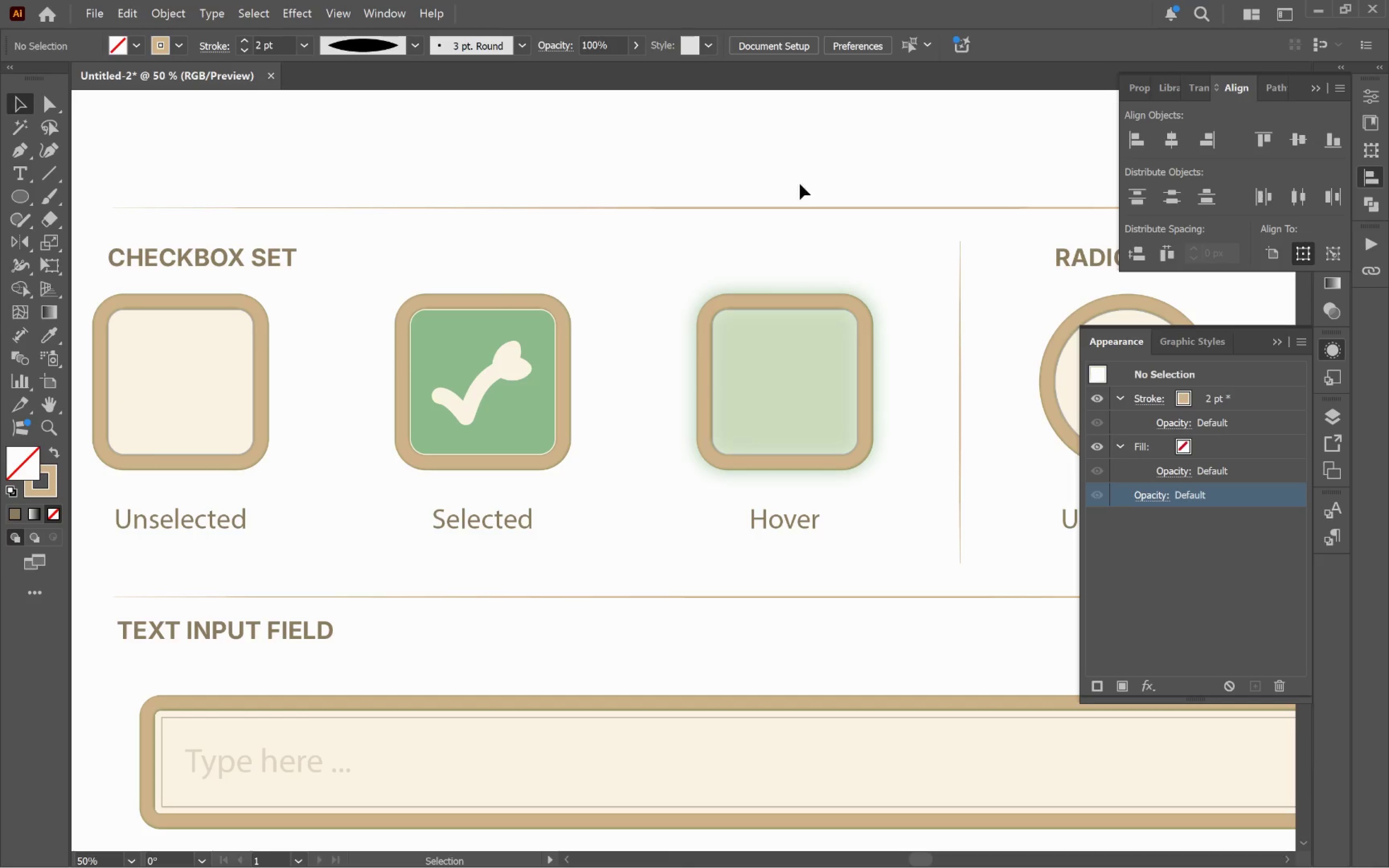 
hold_key(key=AltLeft, duration=1.0)
scroll: coordinate [907, 434], scroll_direction: down, amount: 2.0
 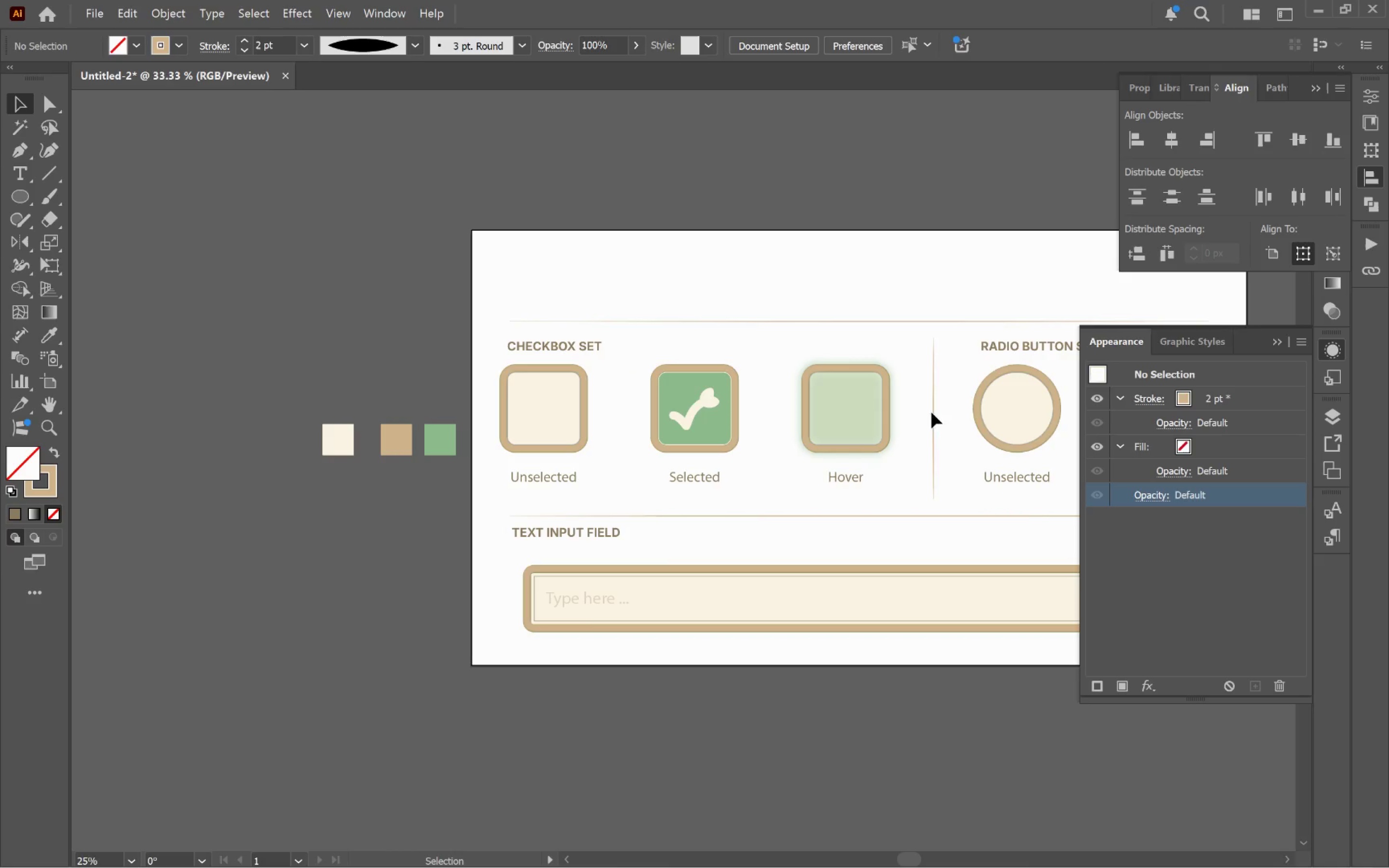 
hold_key(key=Space, duration=1.11)
 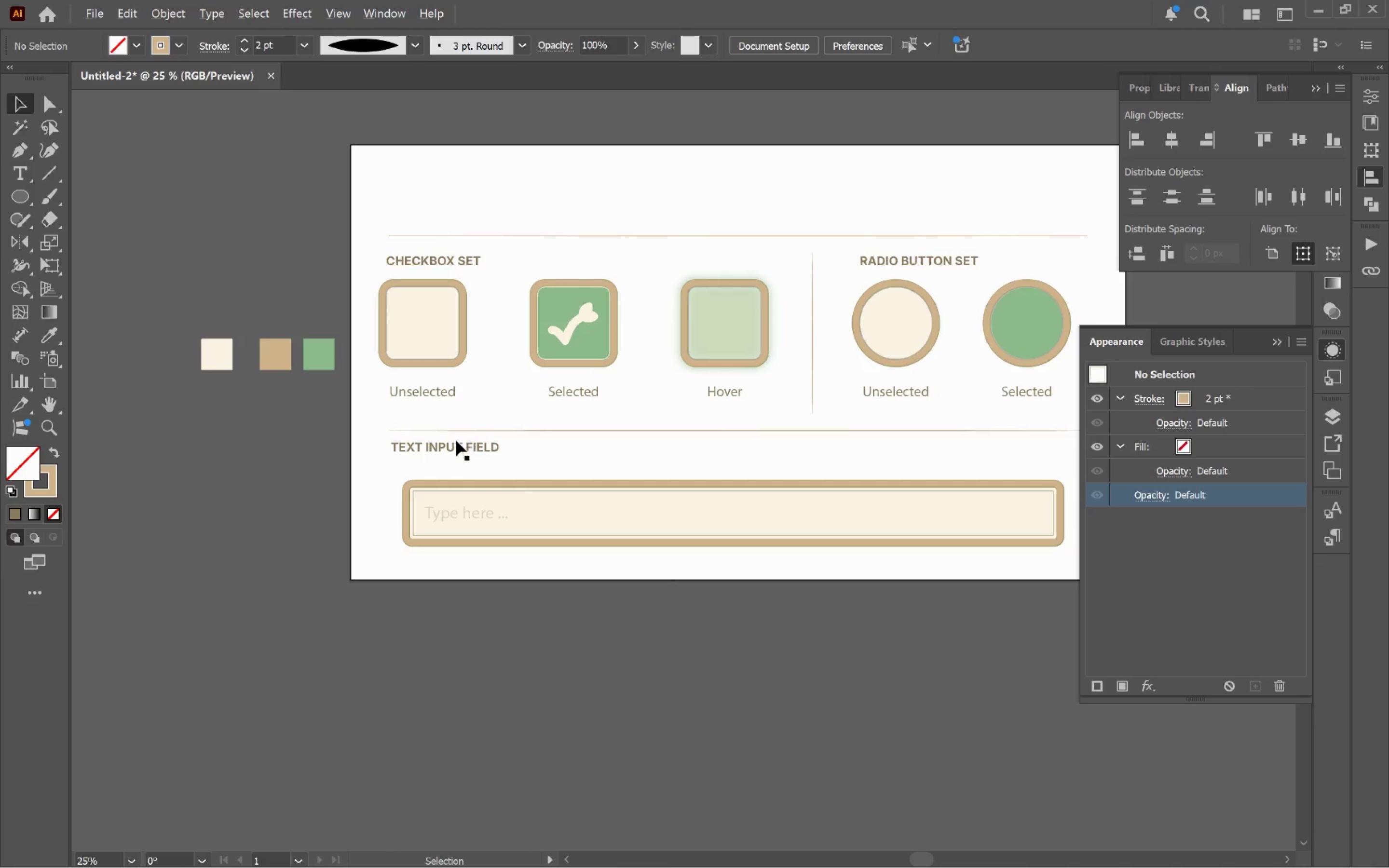 
left_click_drag(start_coordinate=[907, 379], to_coordinate=[786, 293])
 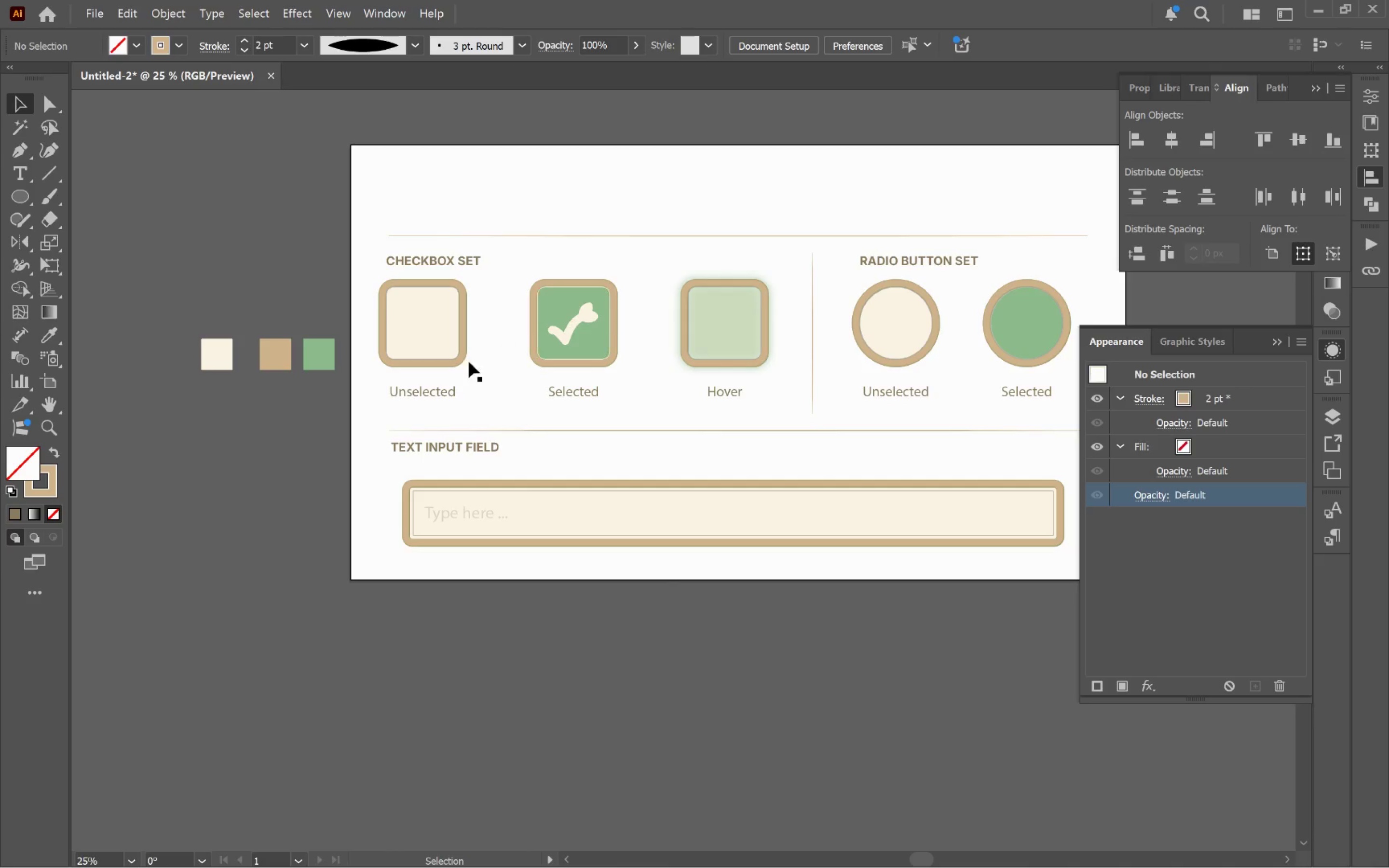 
hold_key(key=AltLeft, duration=0.66)
scroll: coordinate [456, 448], scroll_direction: up, amount: 3.0
 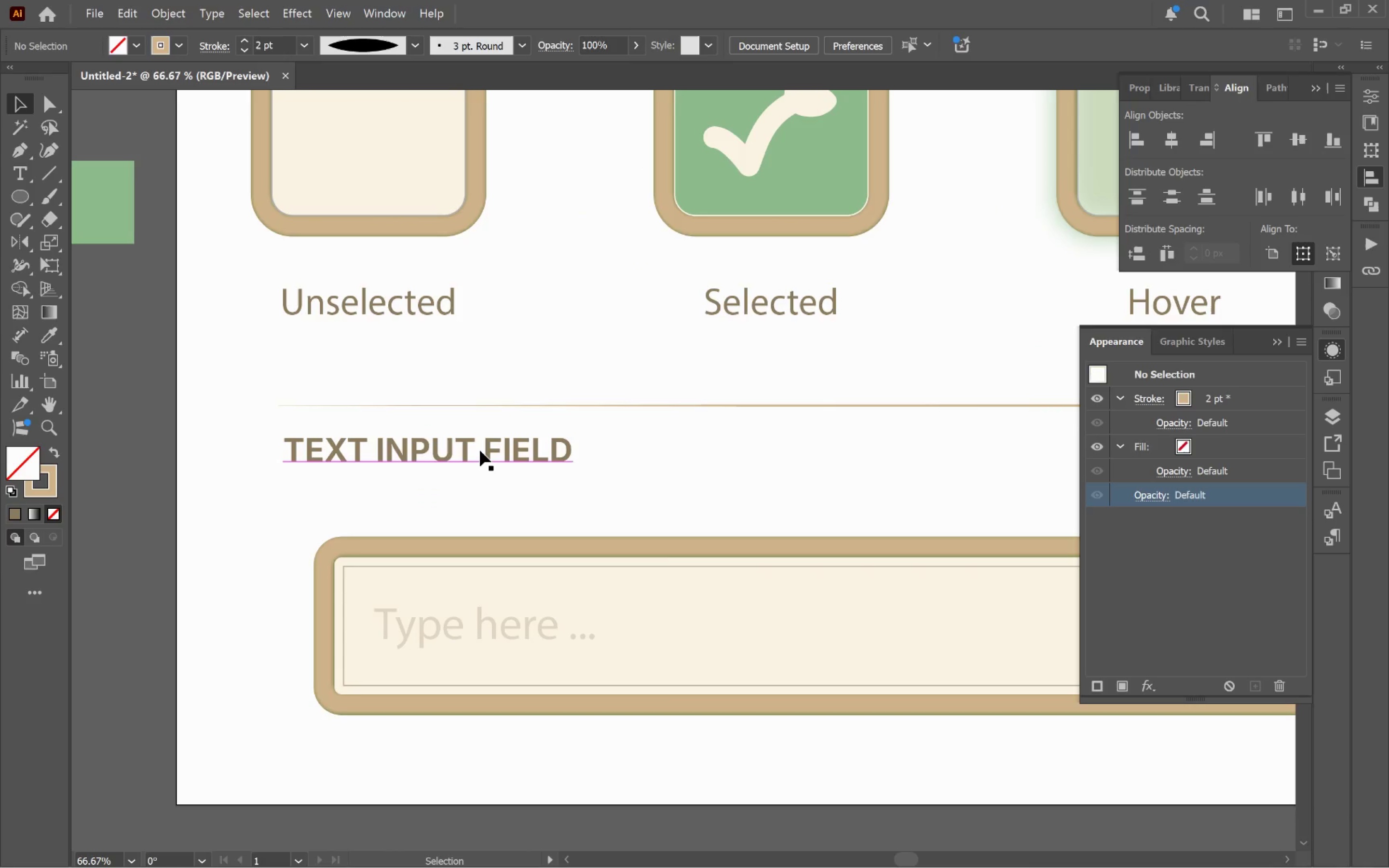 
left_click_drag(start_coordinate=[480, 450], to_coordinate=[477, 478])
 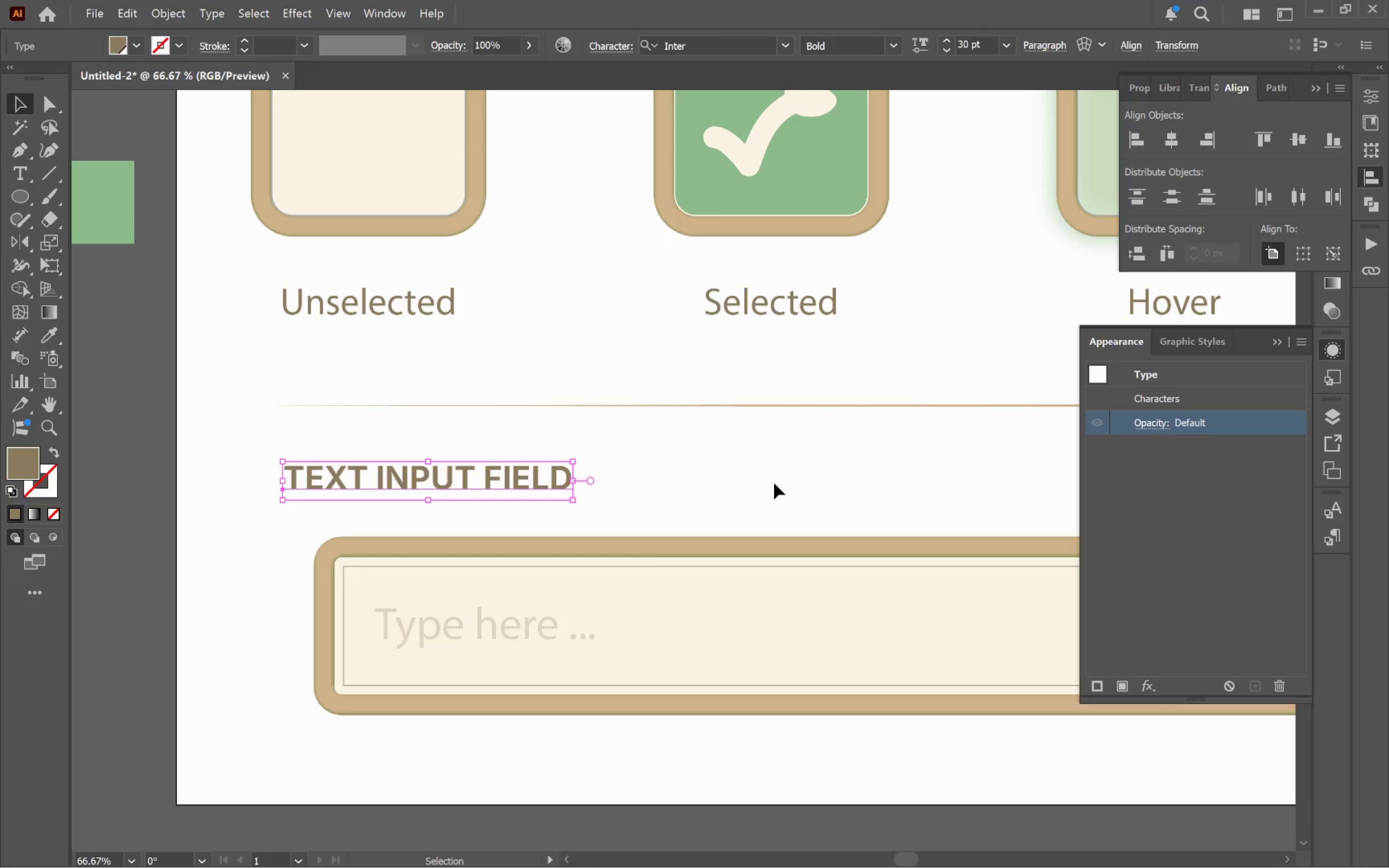 
hold_key(key=ShiftLeft, duration=1.1)
 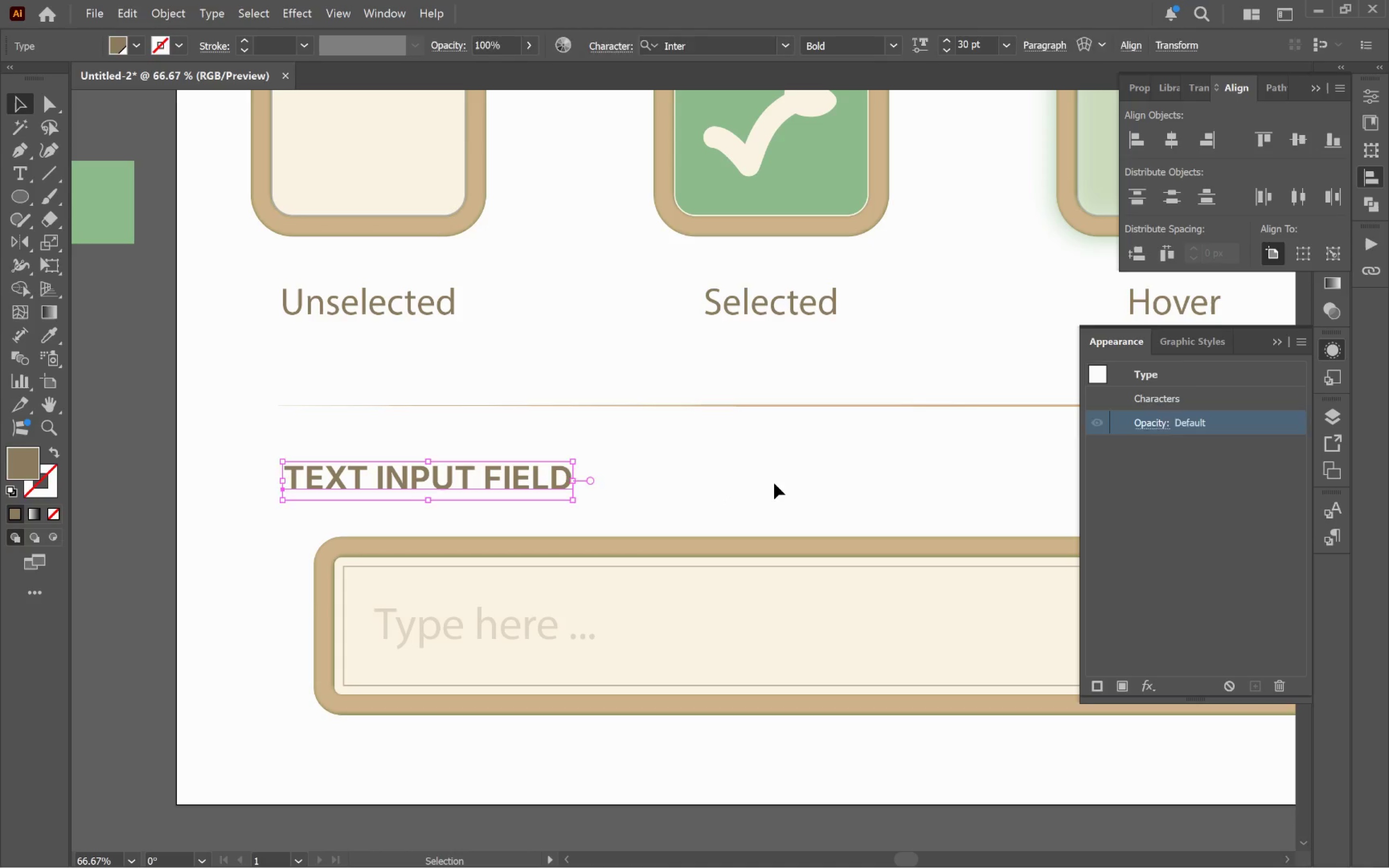 
hold_key(key=AltLeft, duration=0.84)
 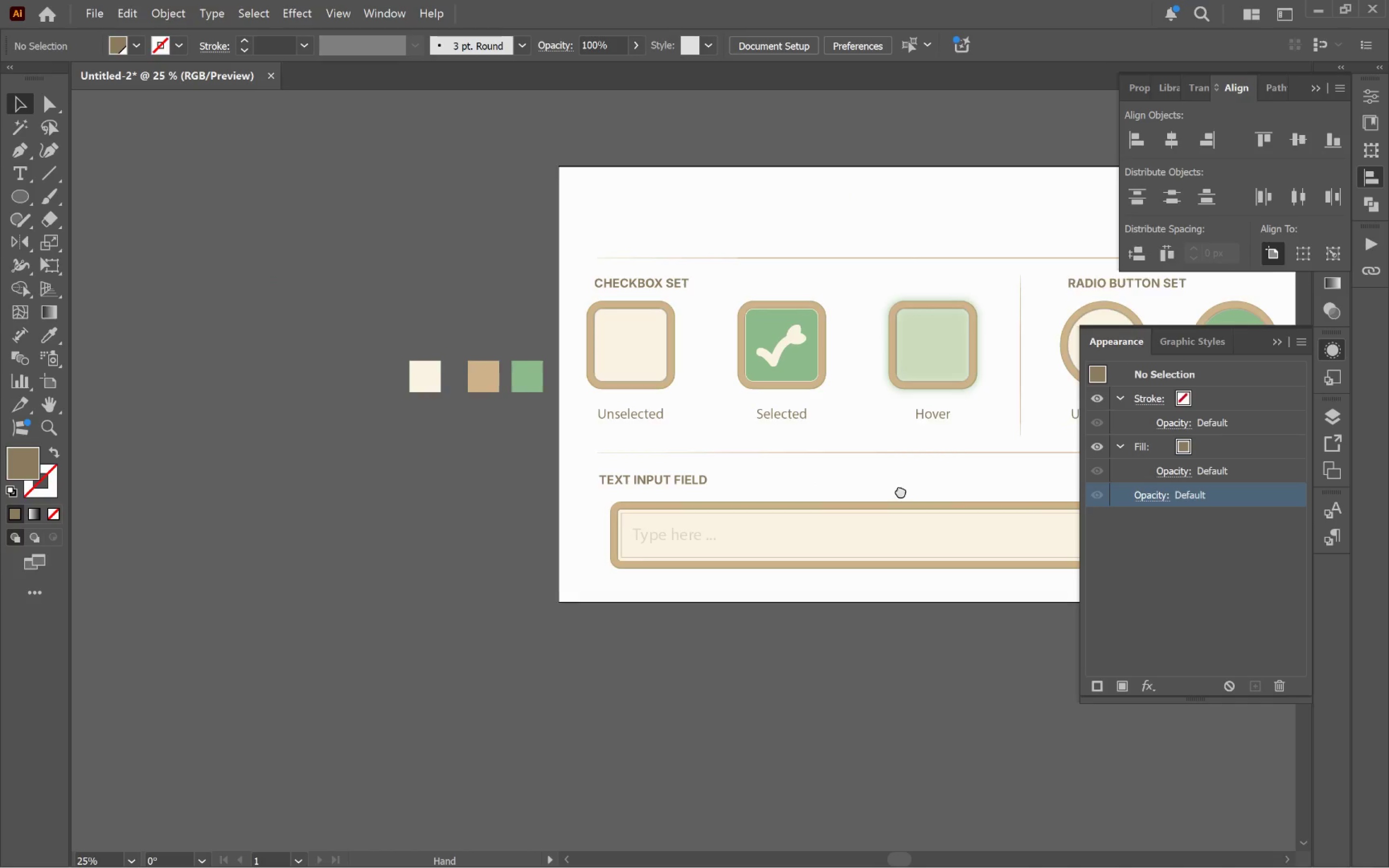 
hold_key(key=Space, duration=1.52)
 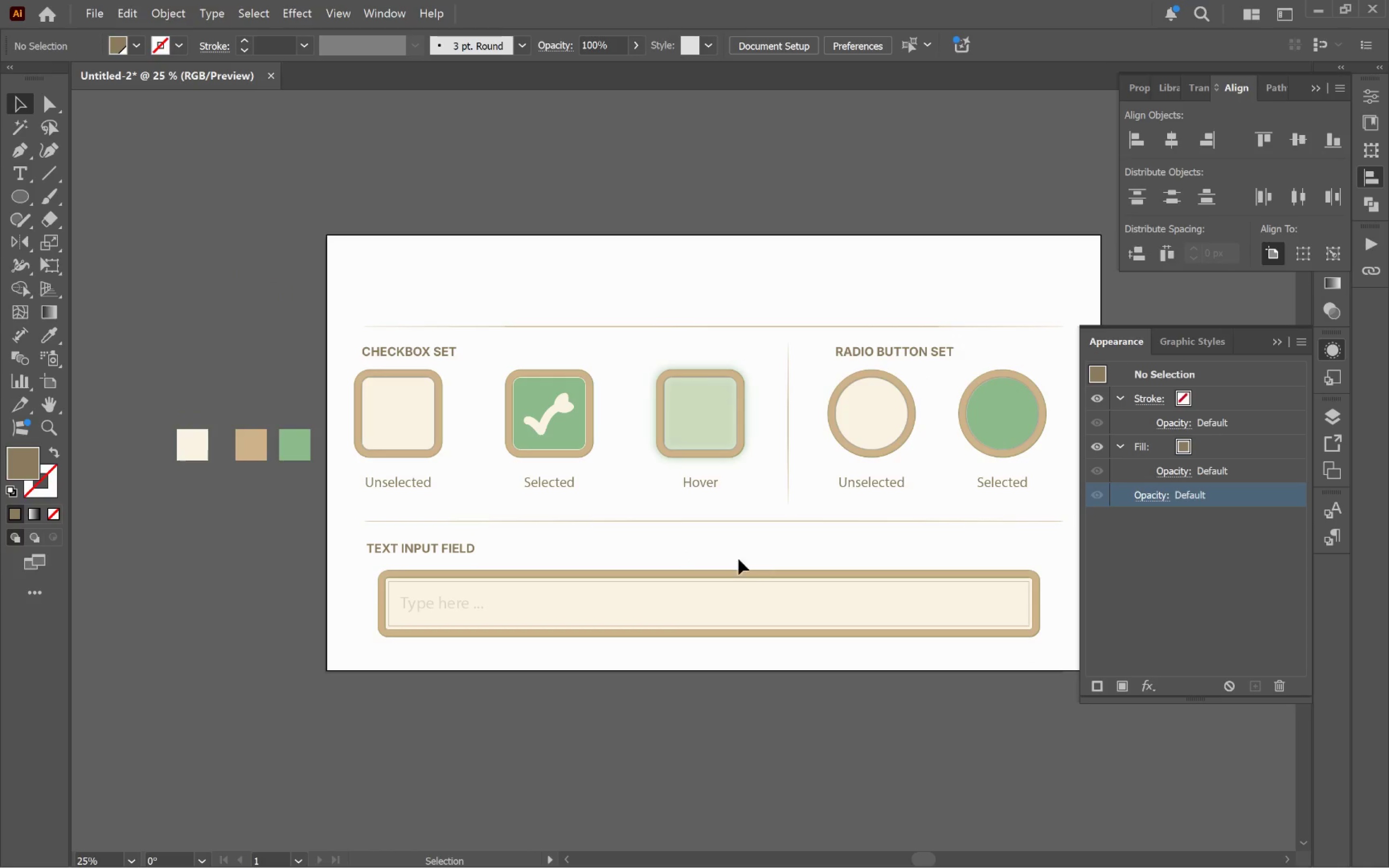 
scroll: coordinate [789, 481], scroll_direction: down, amount: 3.0
 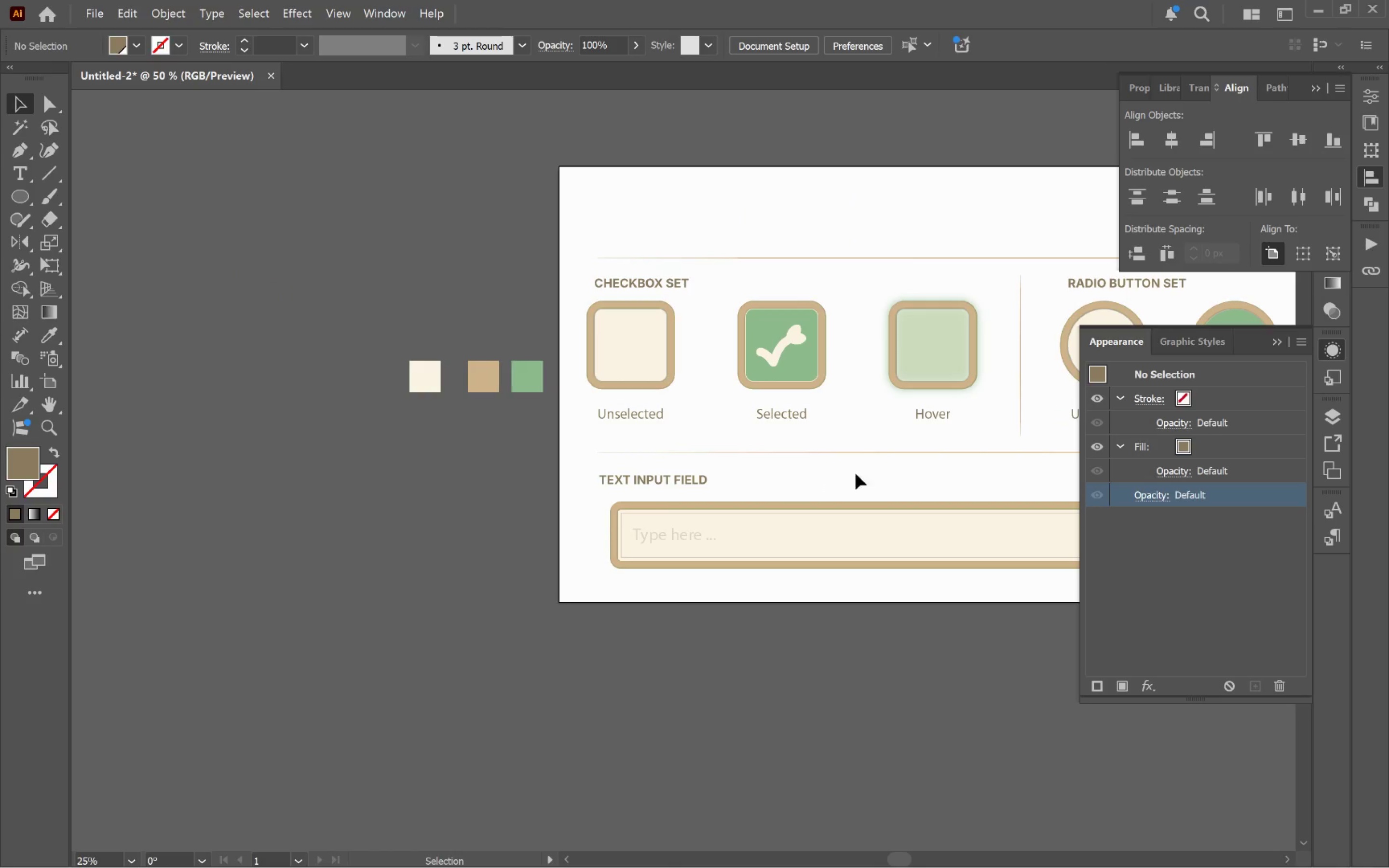 
left_click_drag(start_coordinate=[918, 483], to_coordinate=[686, 551])
 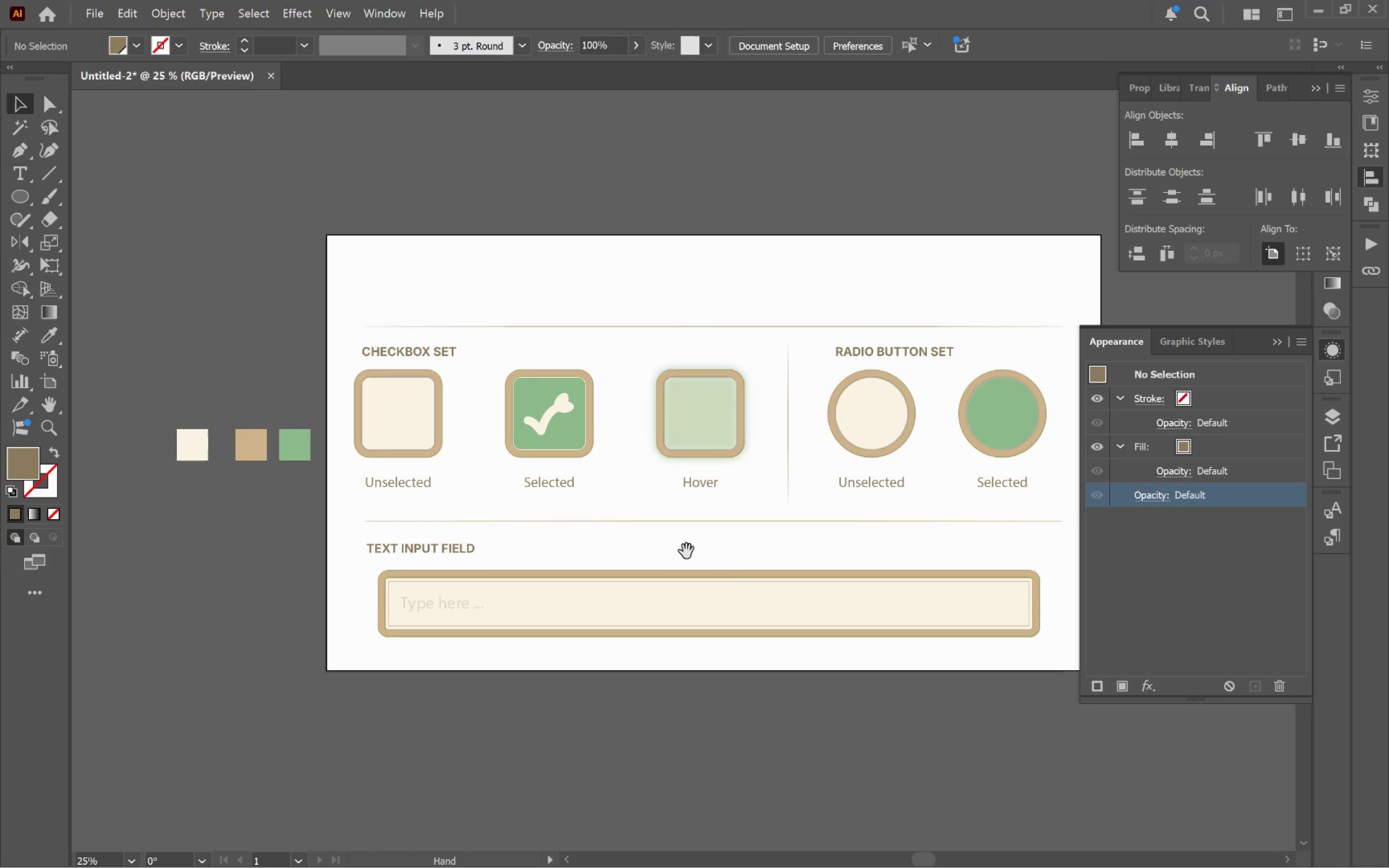 
key(Space)
 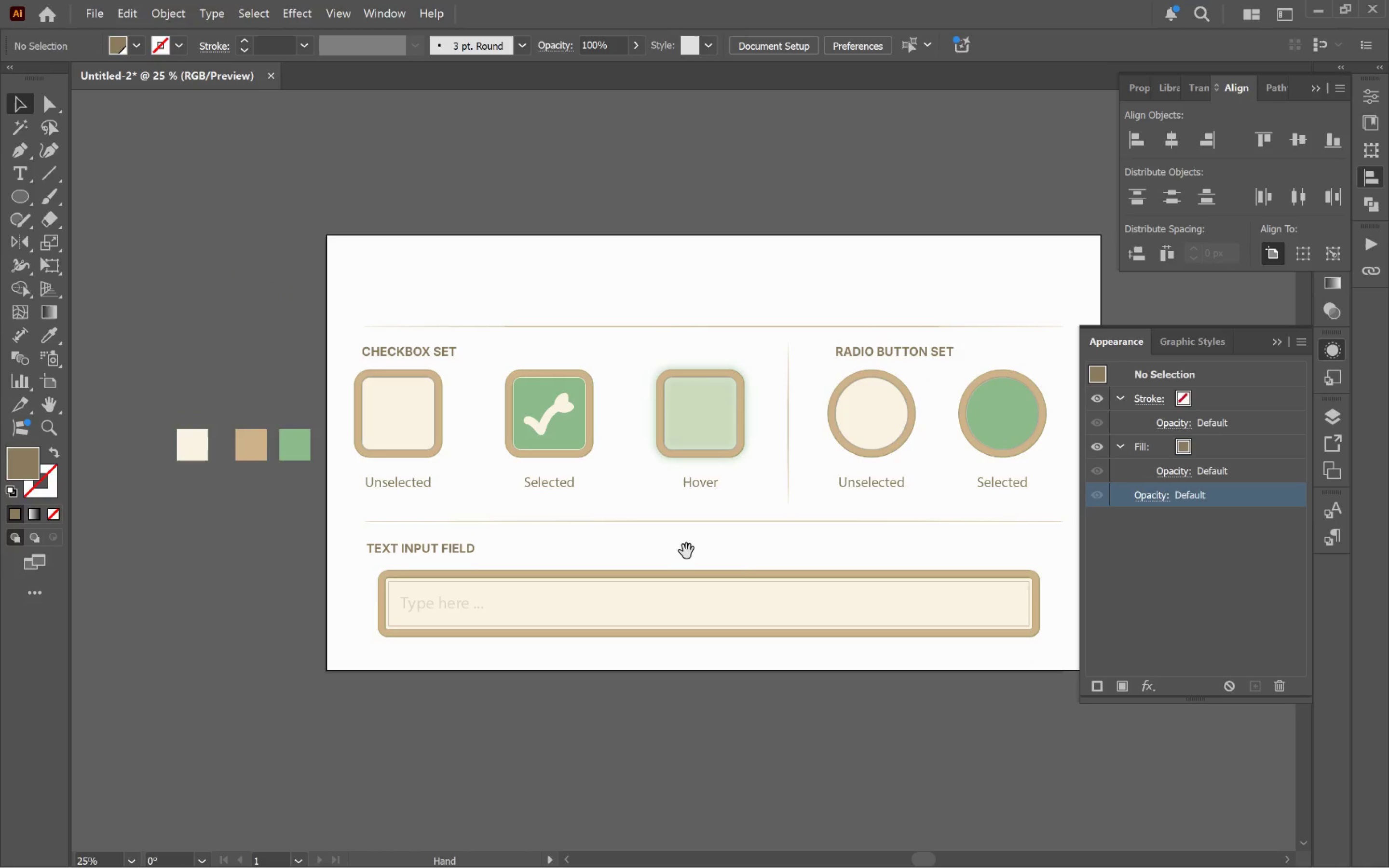 
key(Space)
 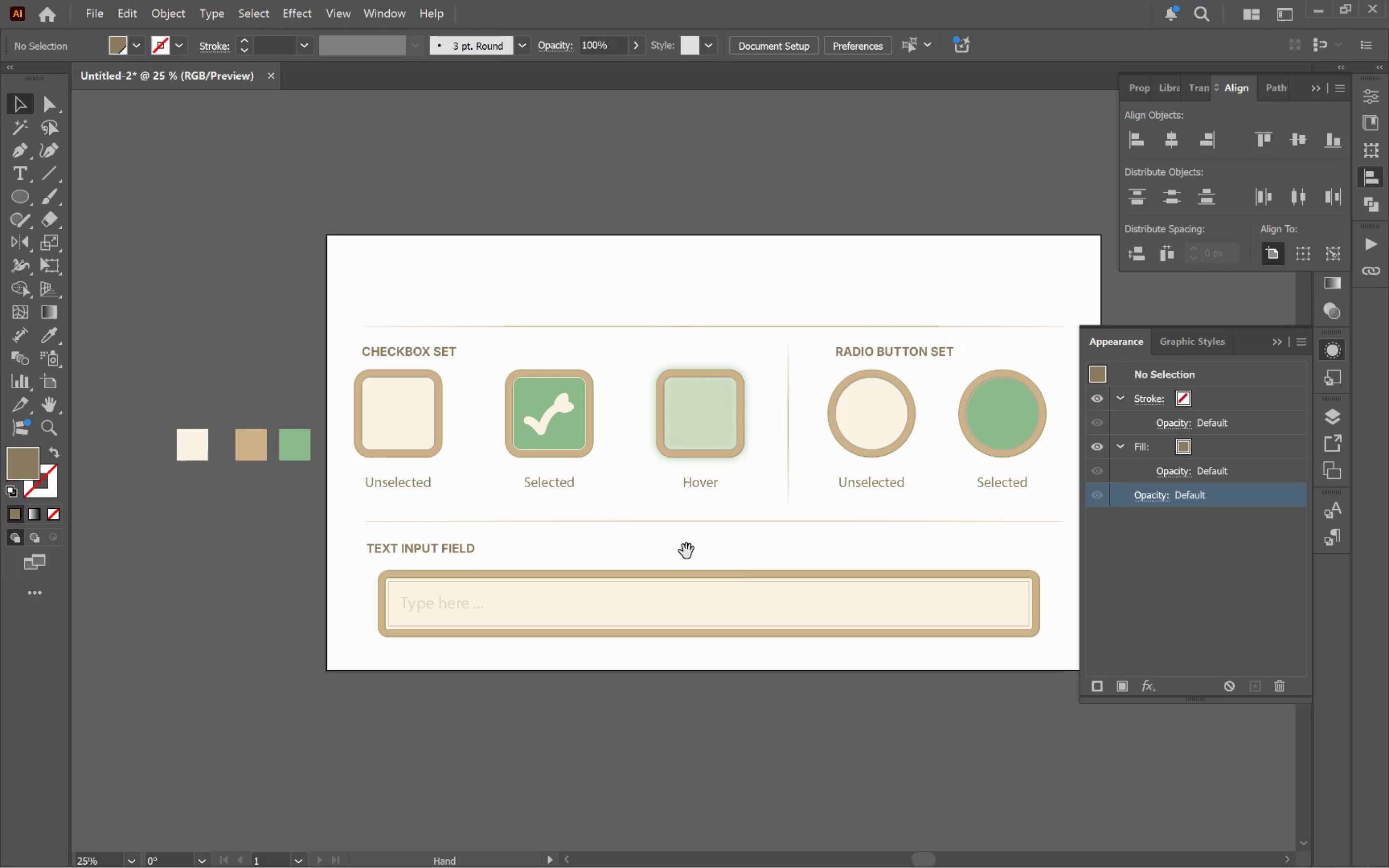 
key(Space)
 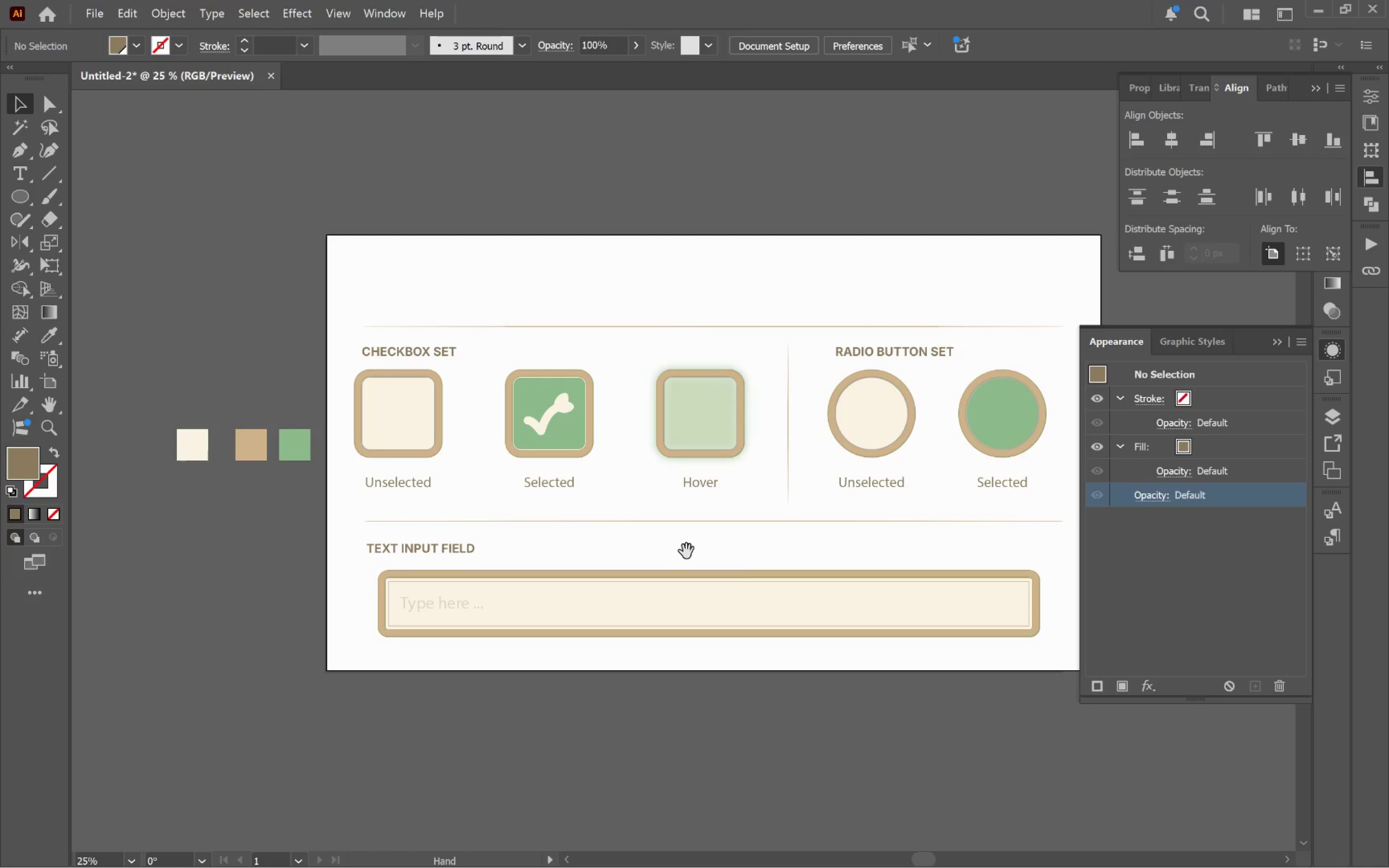 
key(Space)
 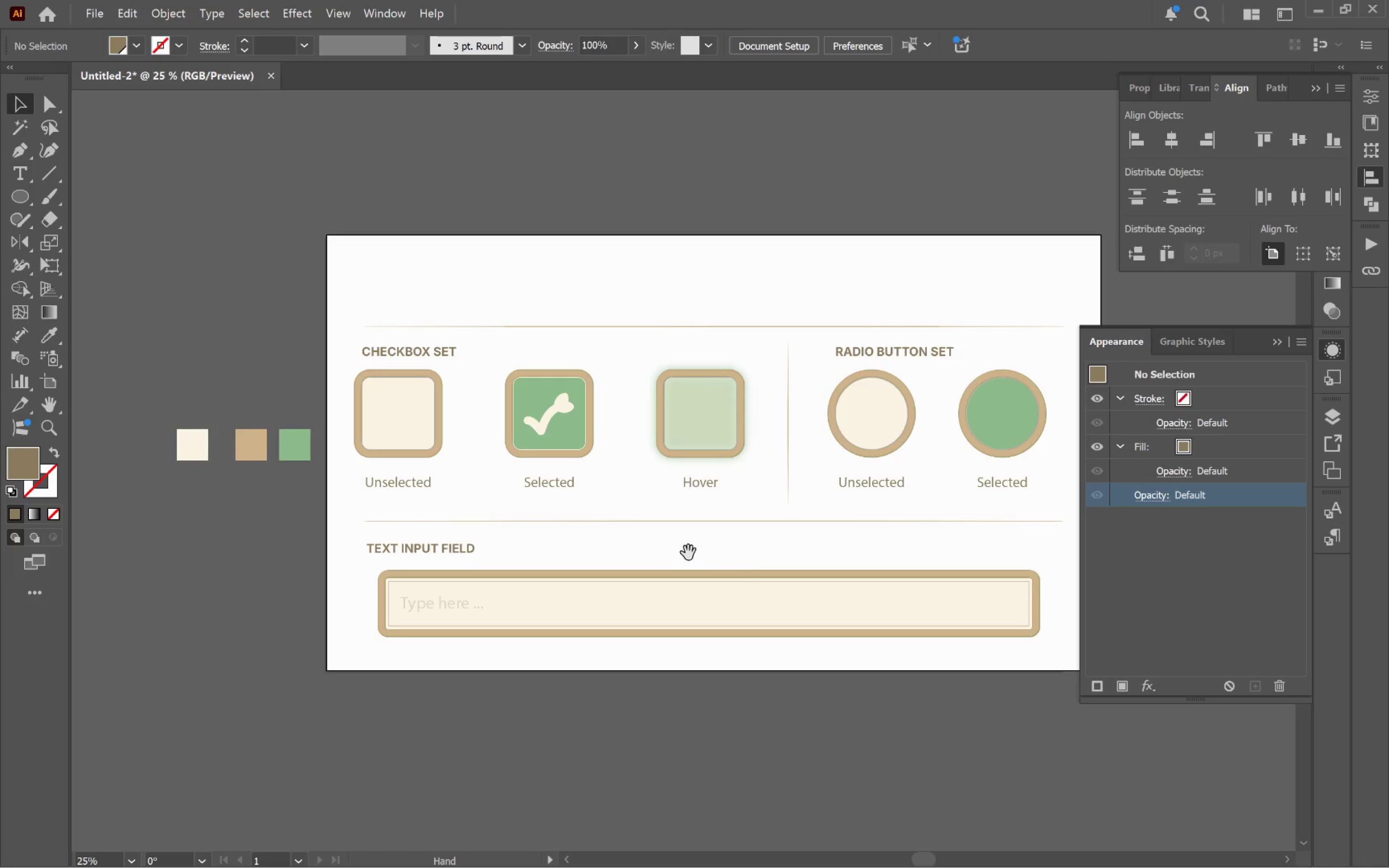 
key(Space)
 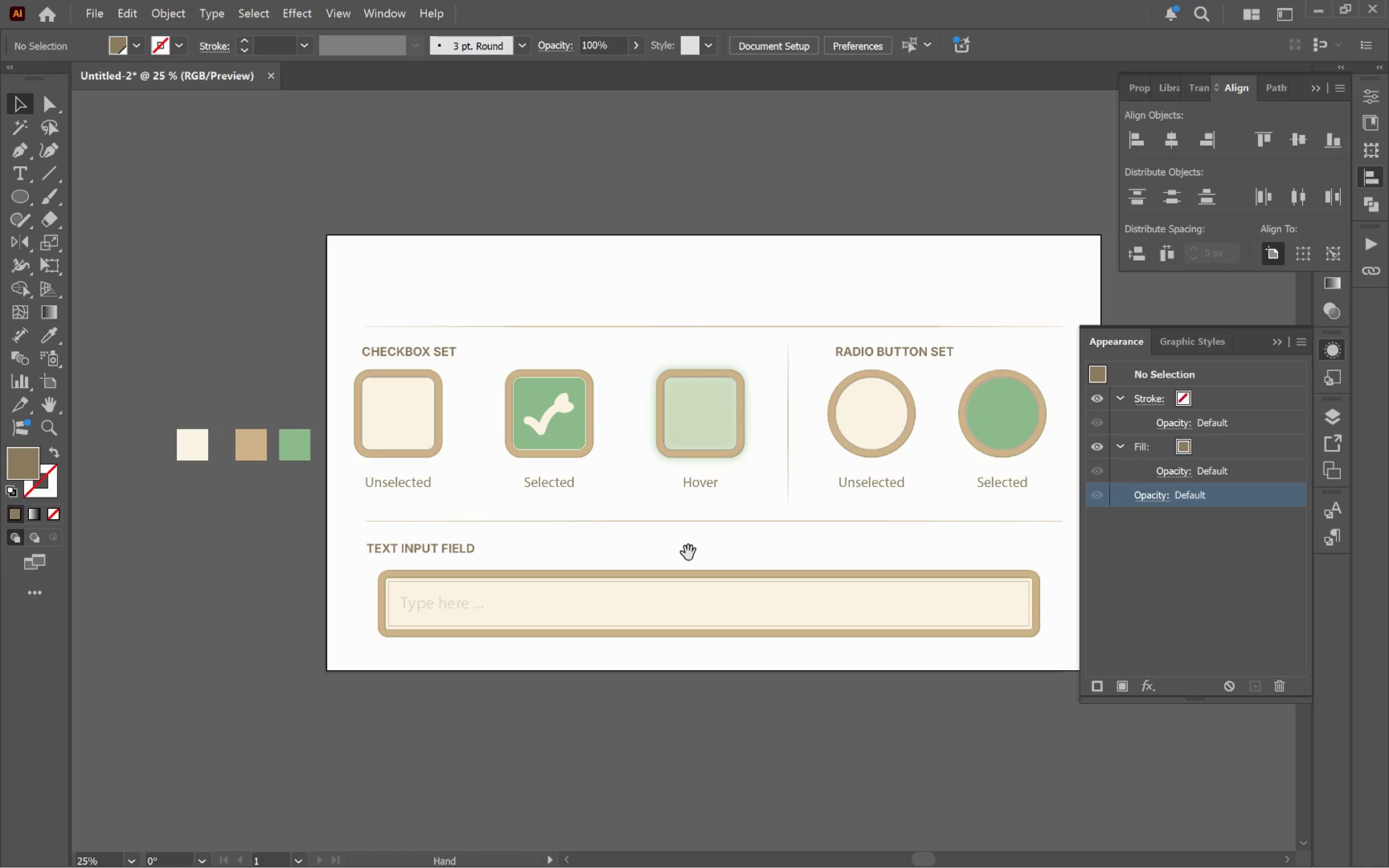 
key(Space)
 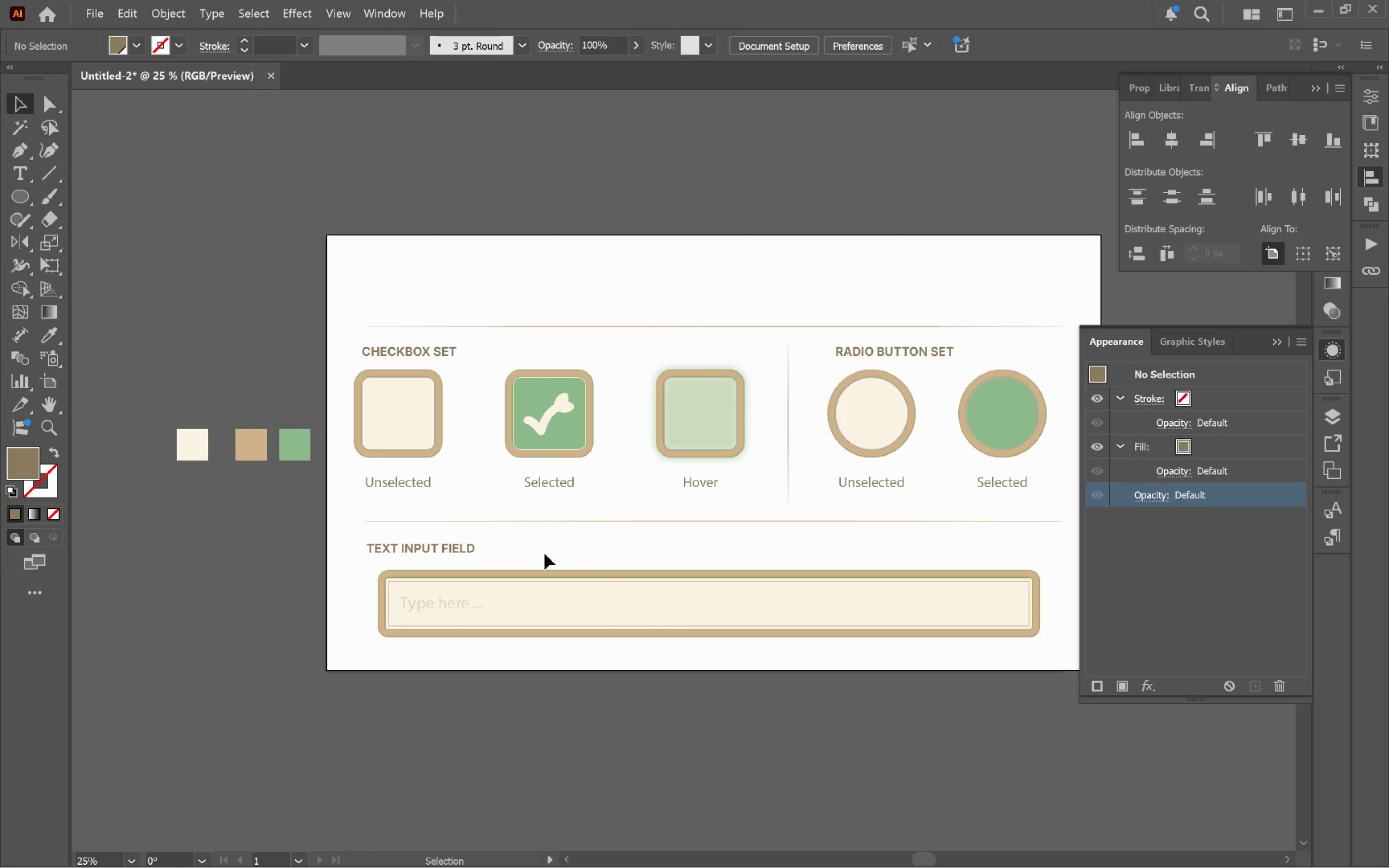 
hold_key(key=AltLeft, duration=1.23)
left_click_drag(start_coordinate=[457, 547], to_coordinate=[706, 276])
 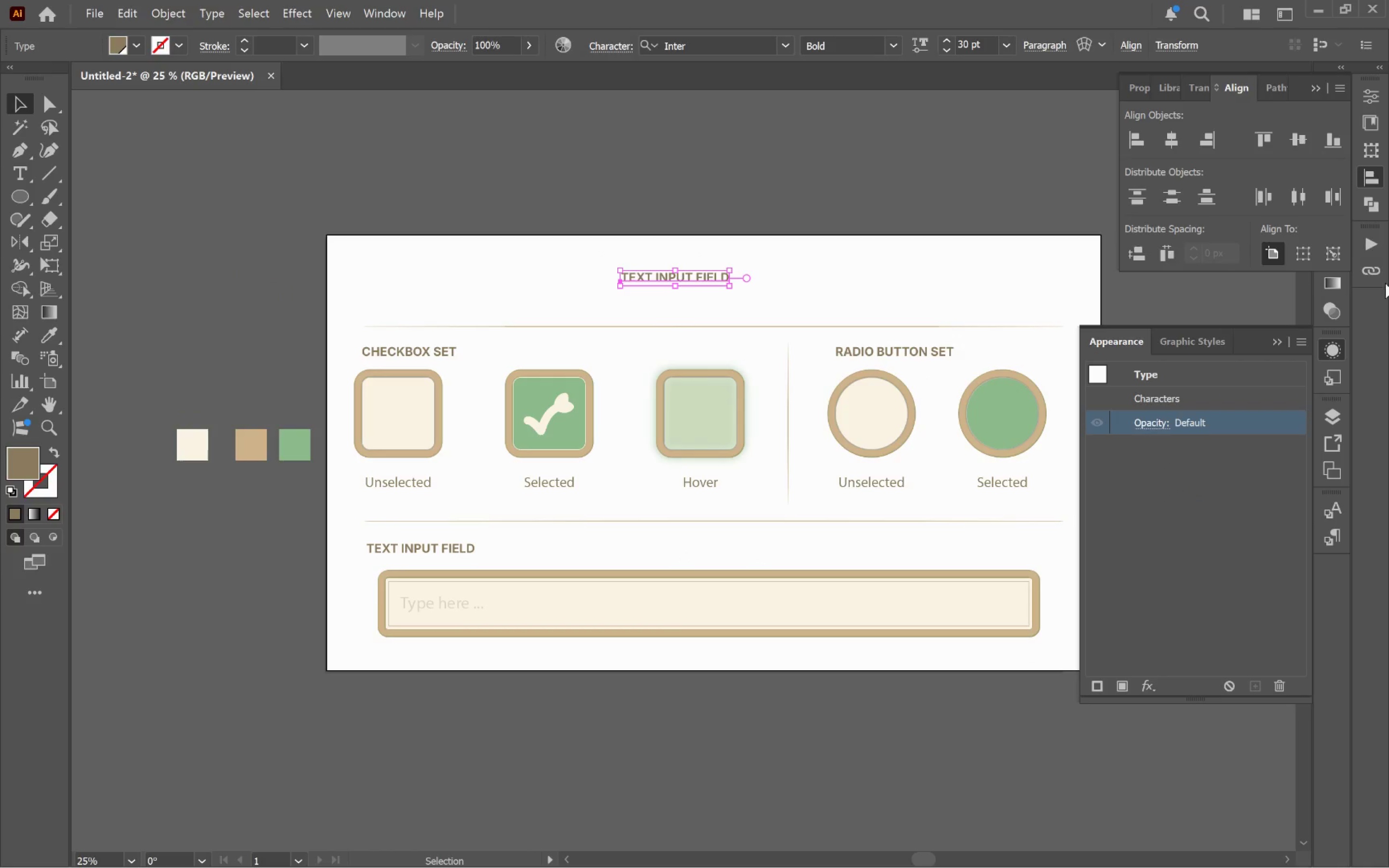 
left_click([1374, 182])
 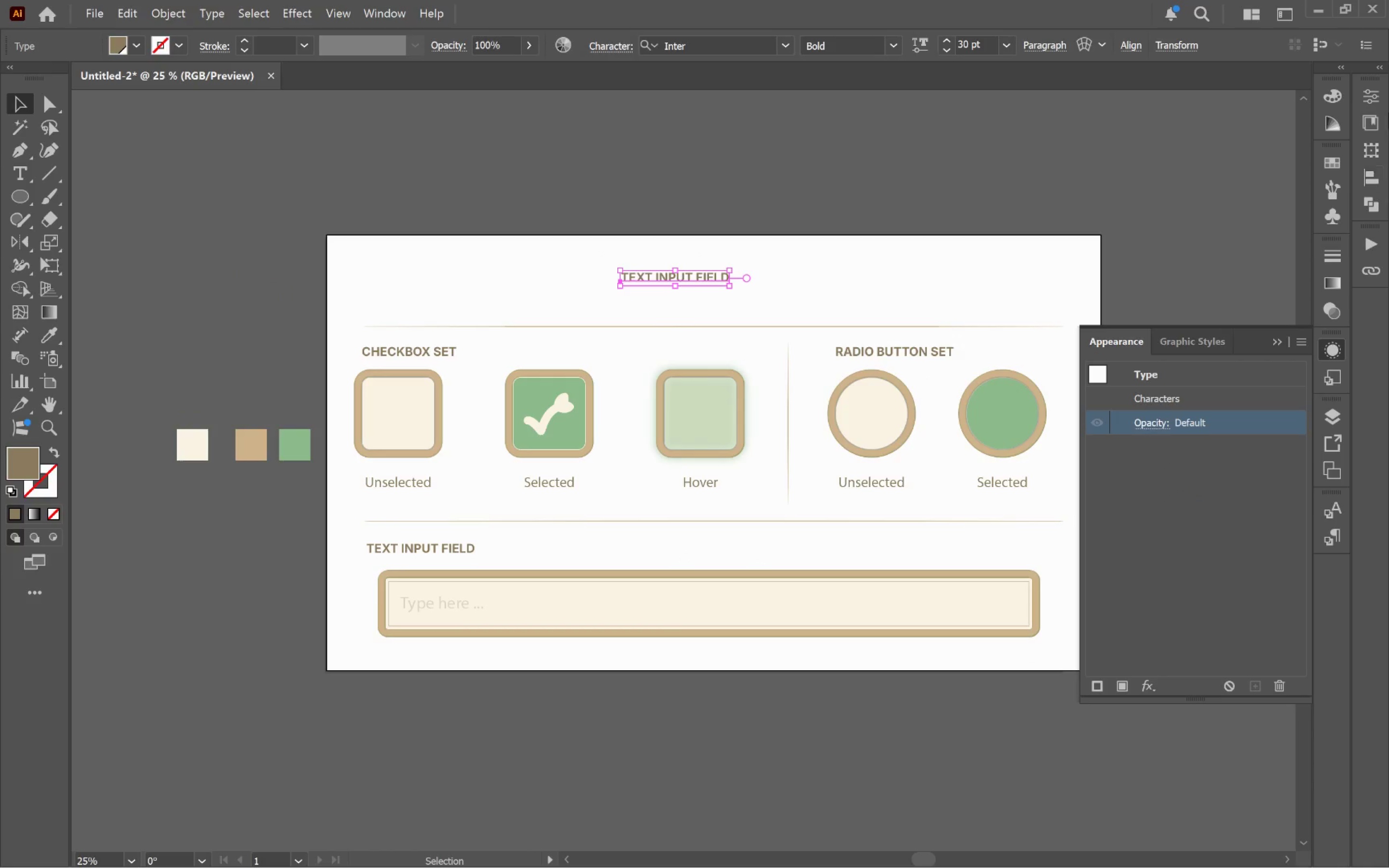 
left_click([1372, 103])
 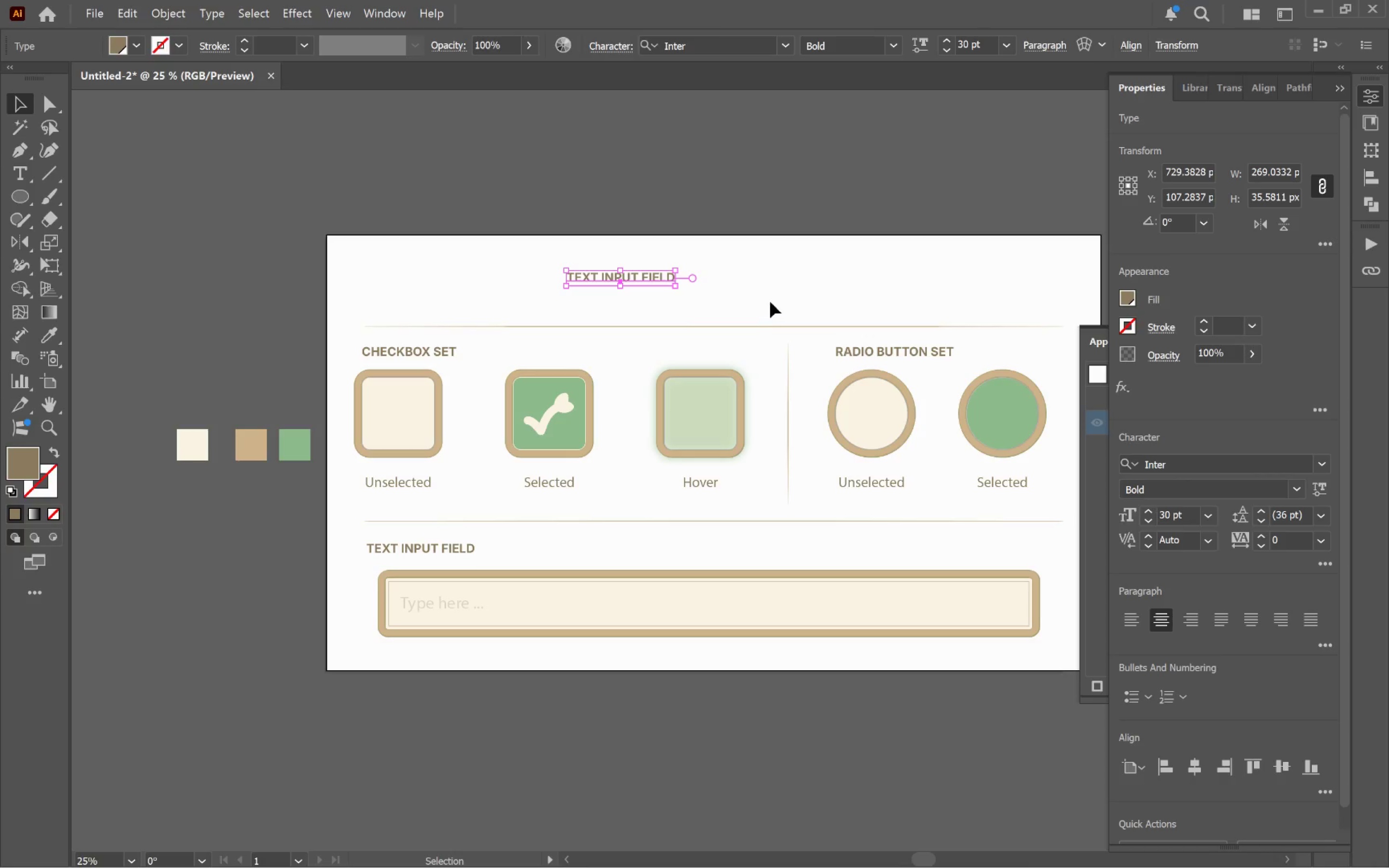 
left_click([1197, 765])
 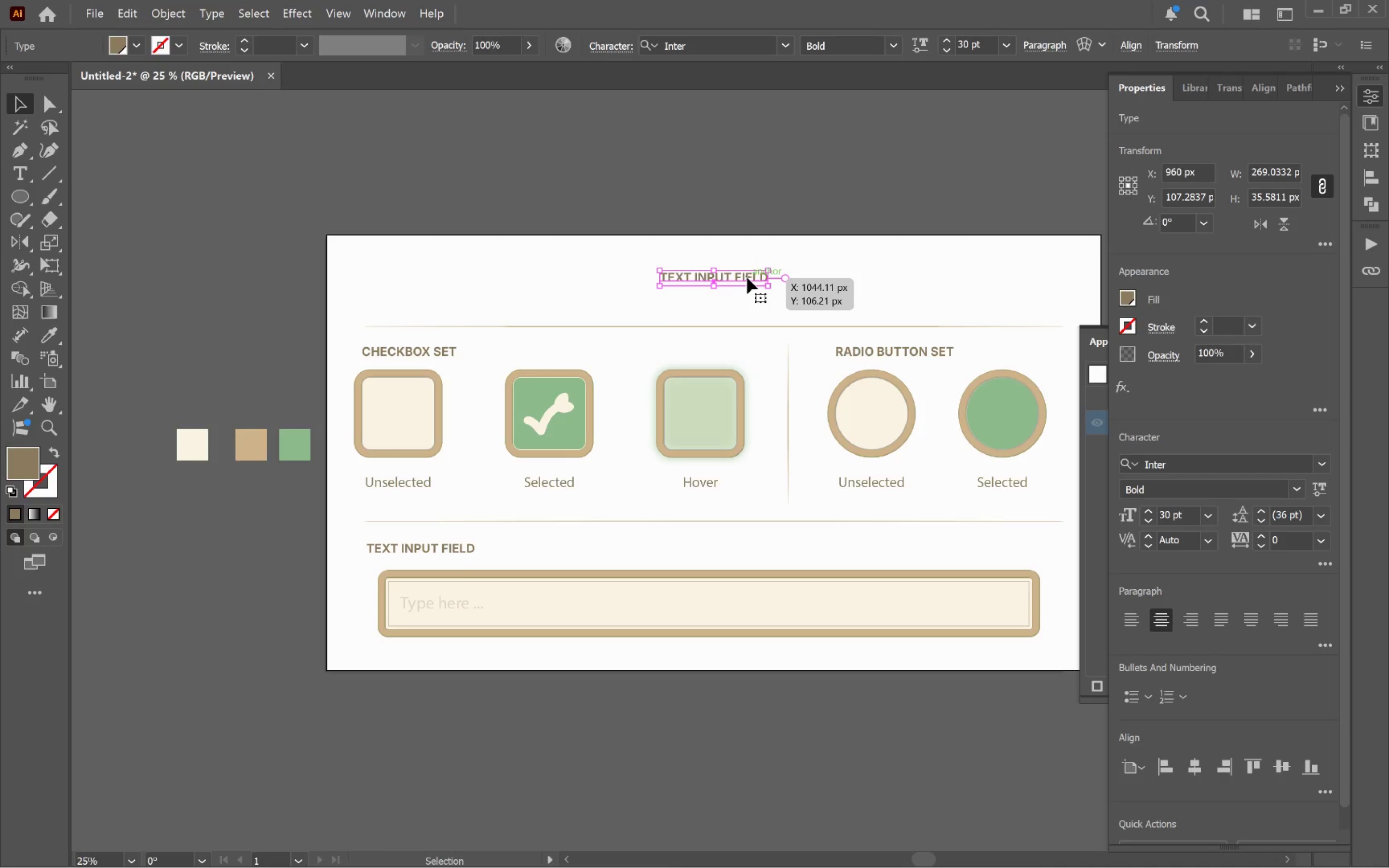 
wait(5.34)
 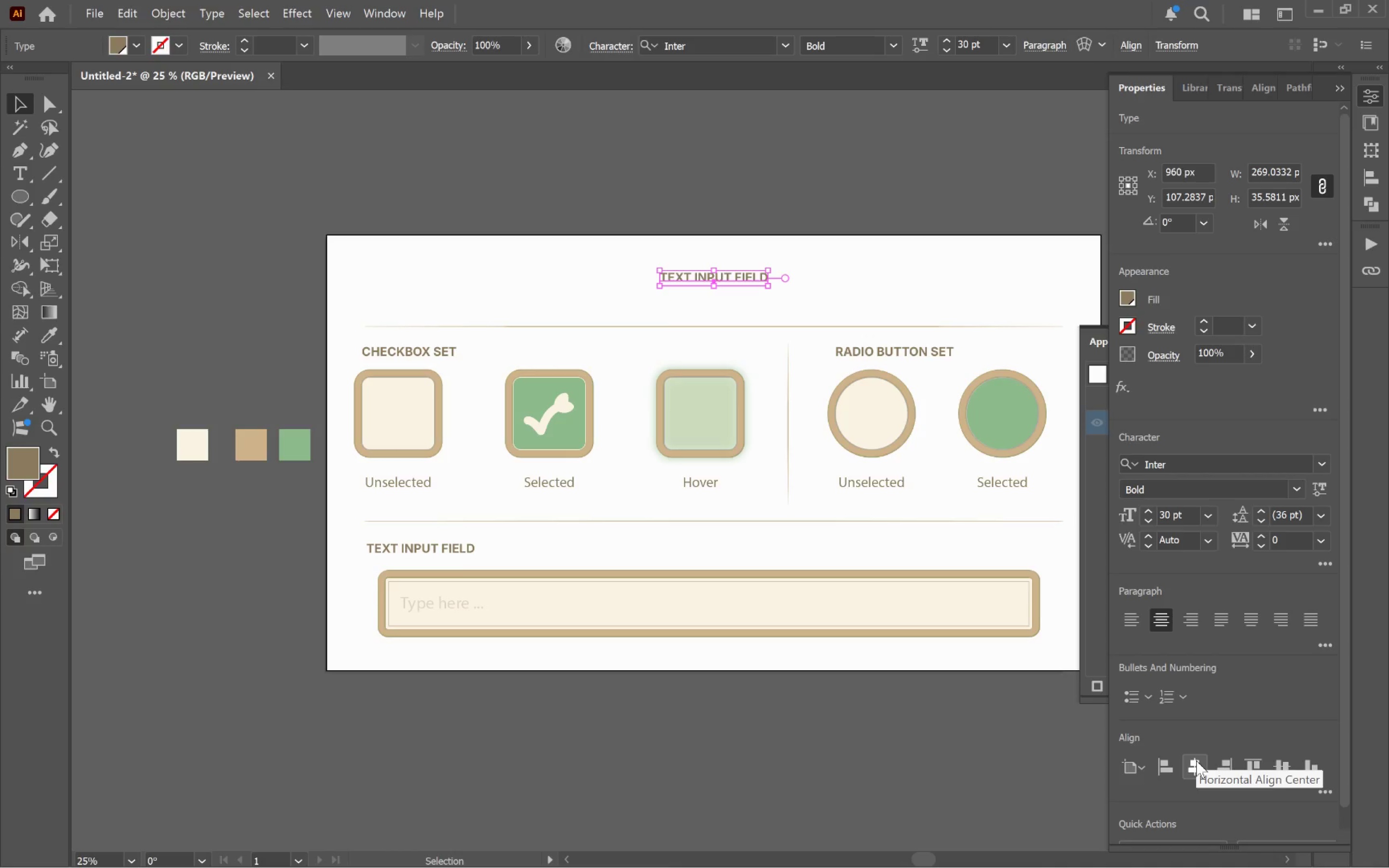 
left_click([763, 276])
 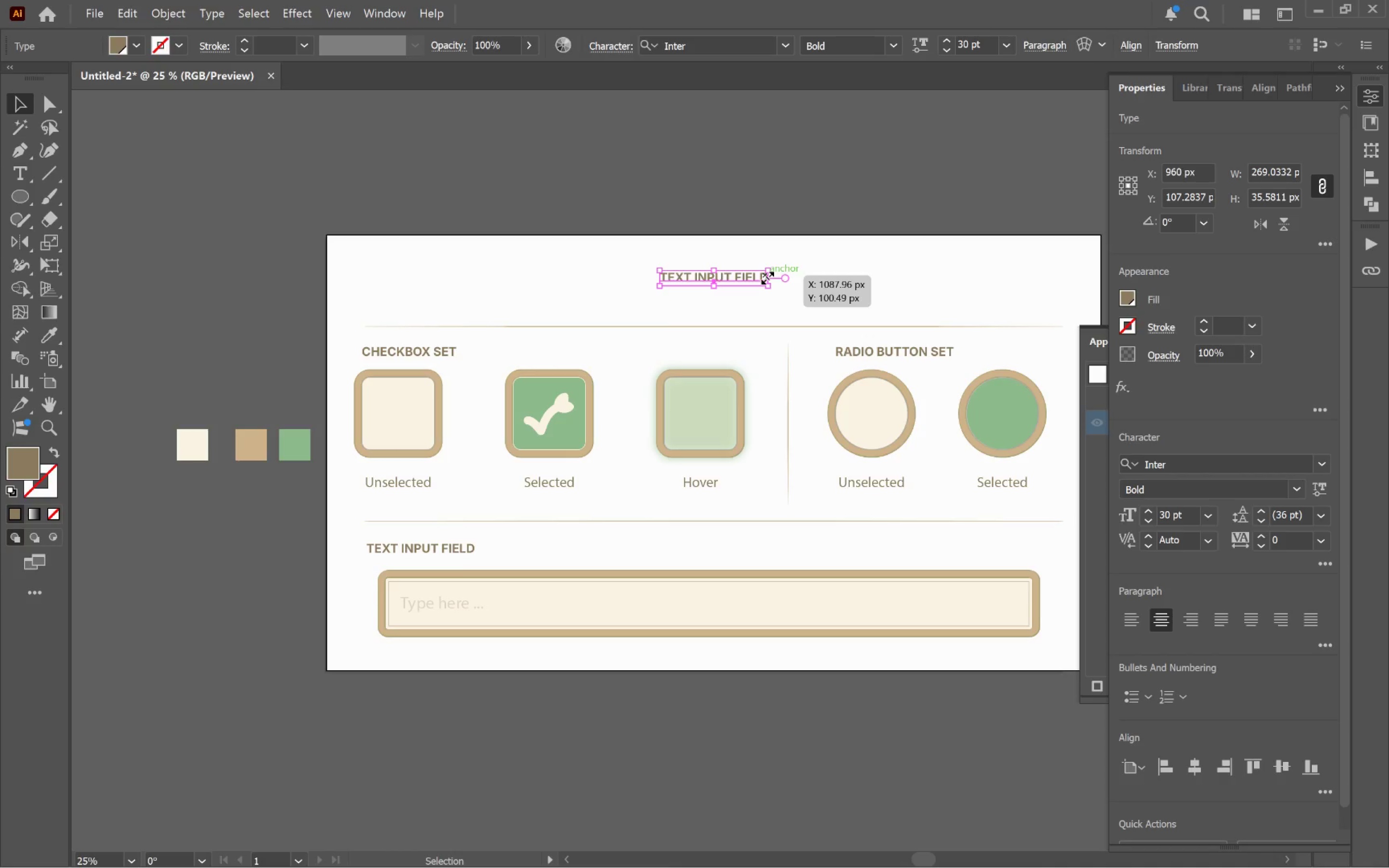 
left_click_drag(start_coordinate=[765, 276], to_coordinate=[852, 273])
 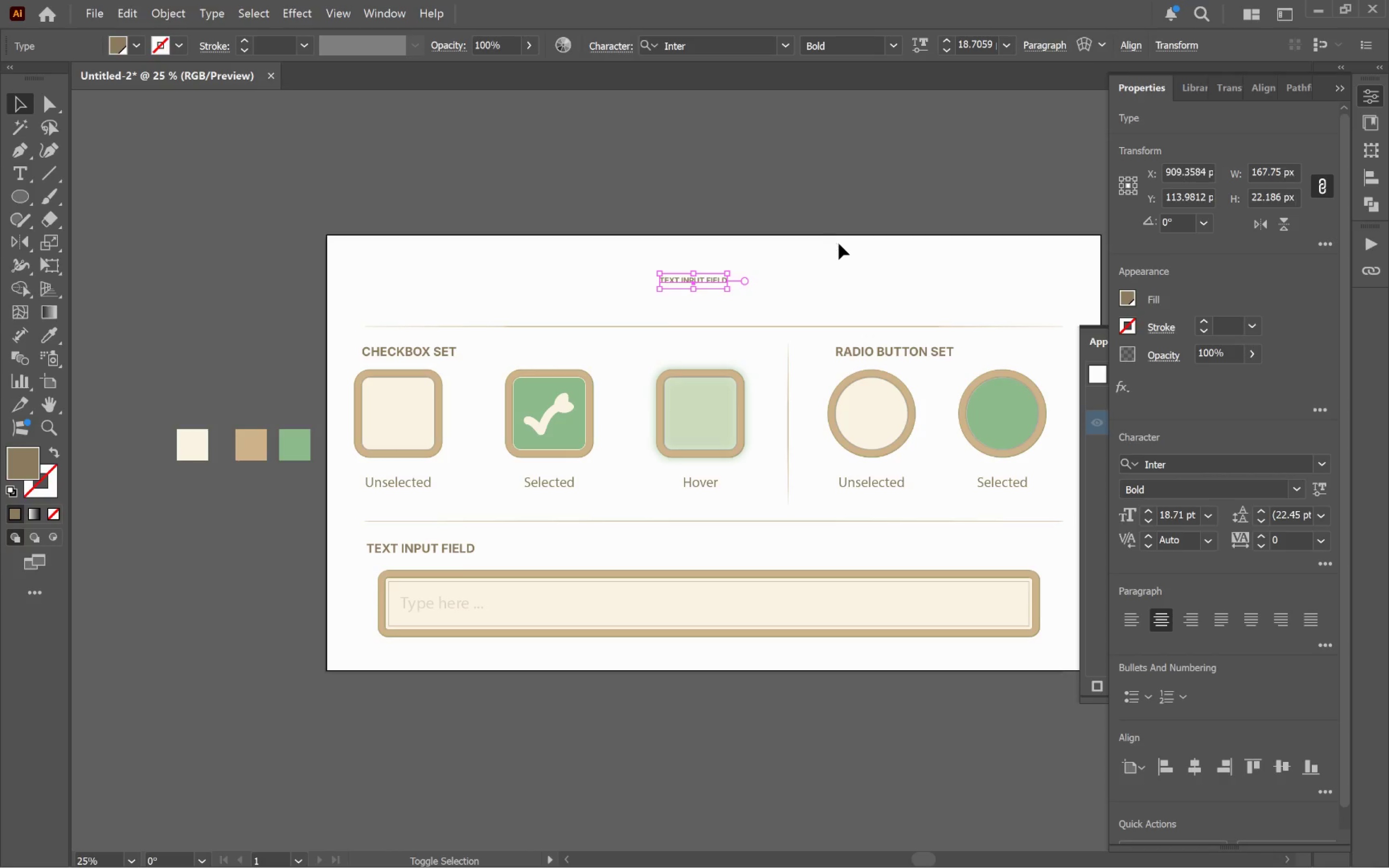 
hold_key(key=ShiftLeft, duration=1.2)
left_click_drag(start_coordinate=[836, 250], to_coordinate=[839, 244])
 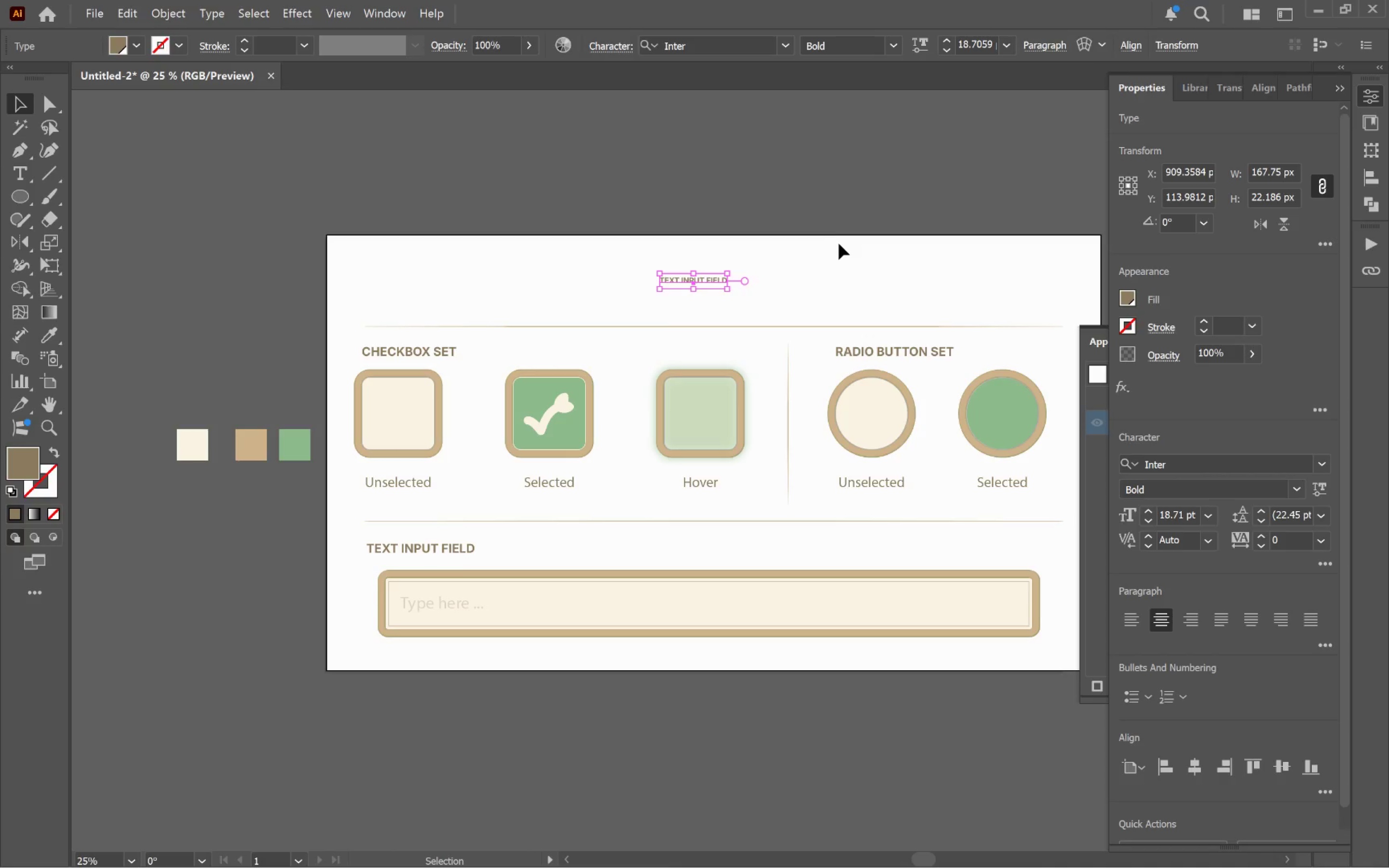 
key(Control+Z)
 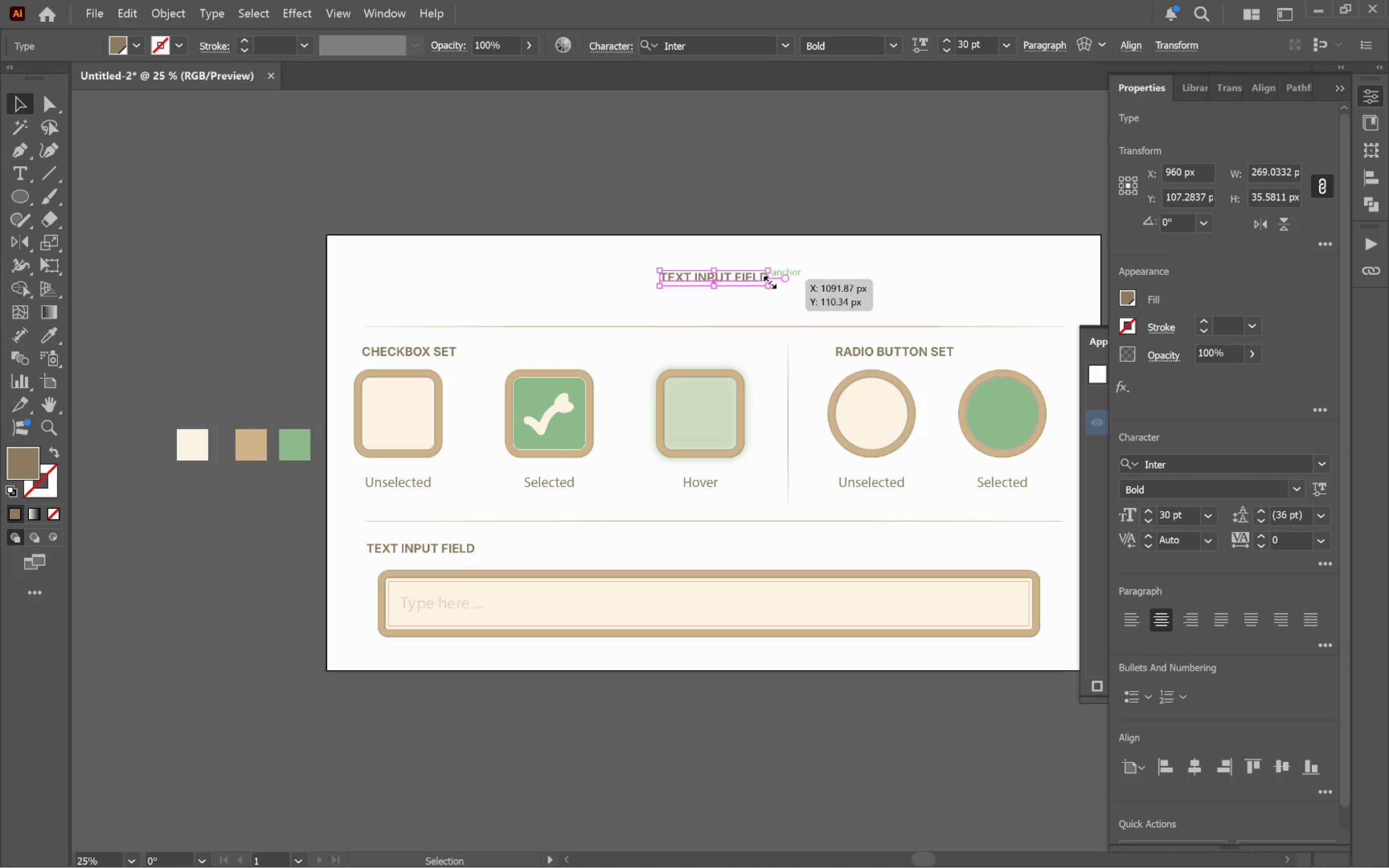 
left_click_drag(start_coordinate=[769, 280], to_coordinate=[905, 294])
 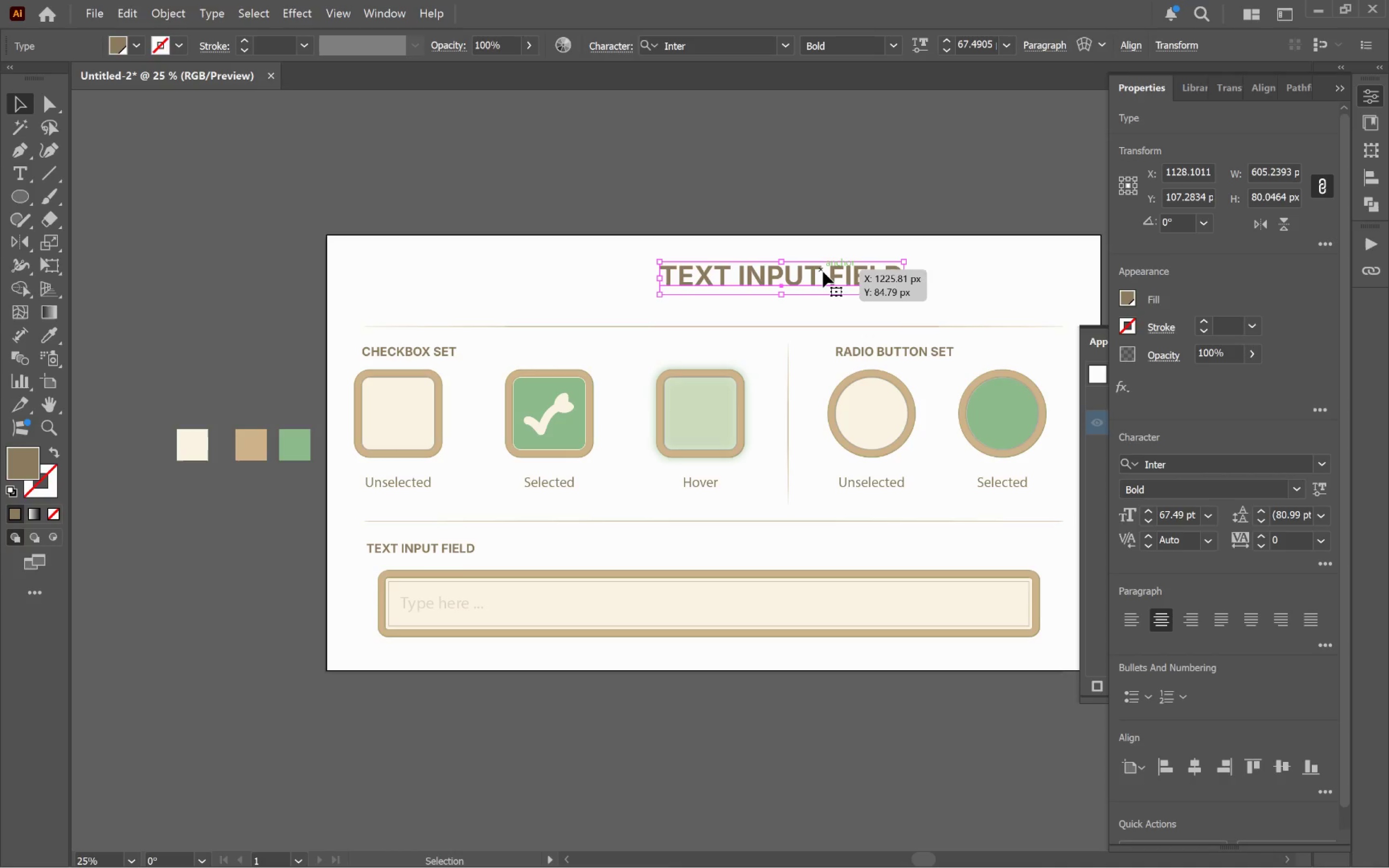 
hold_key(key=ShiftLeft, duration=1.41)
 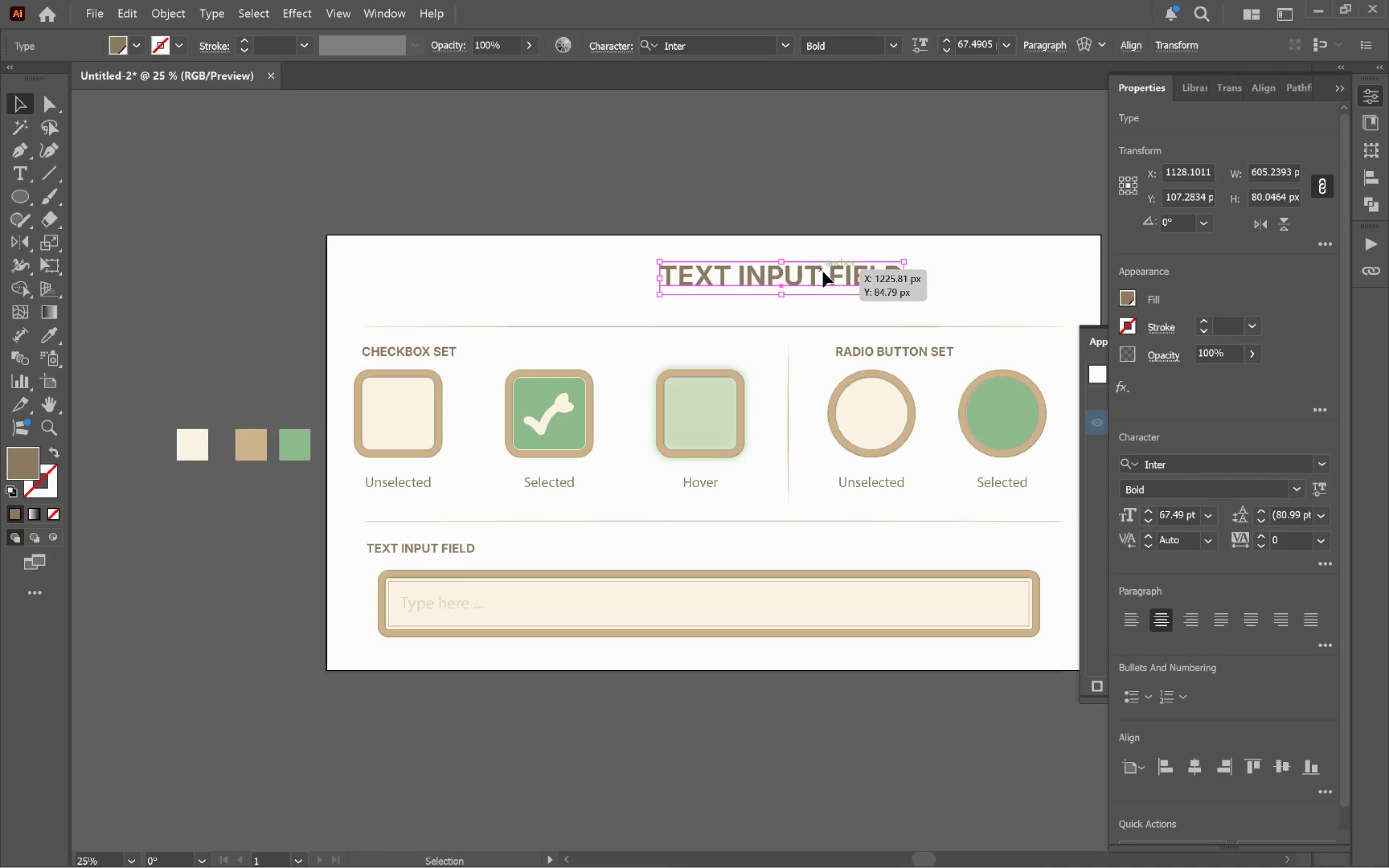 
double_click([823, 271])
 